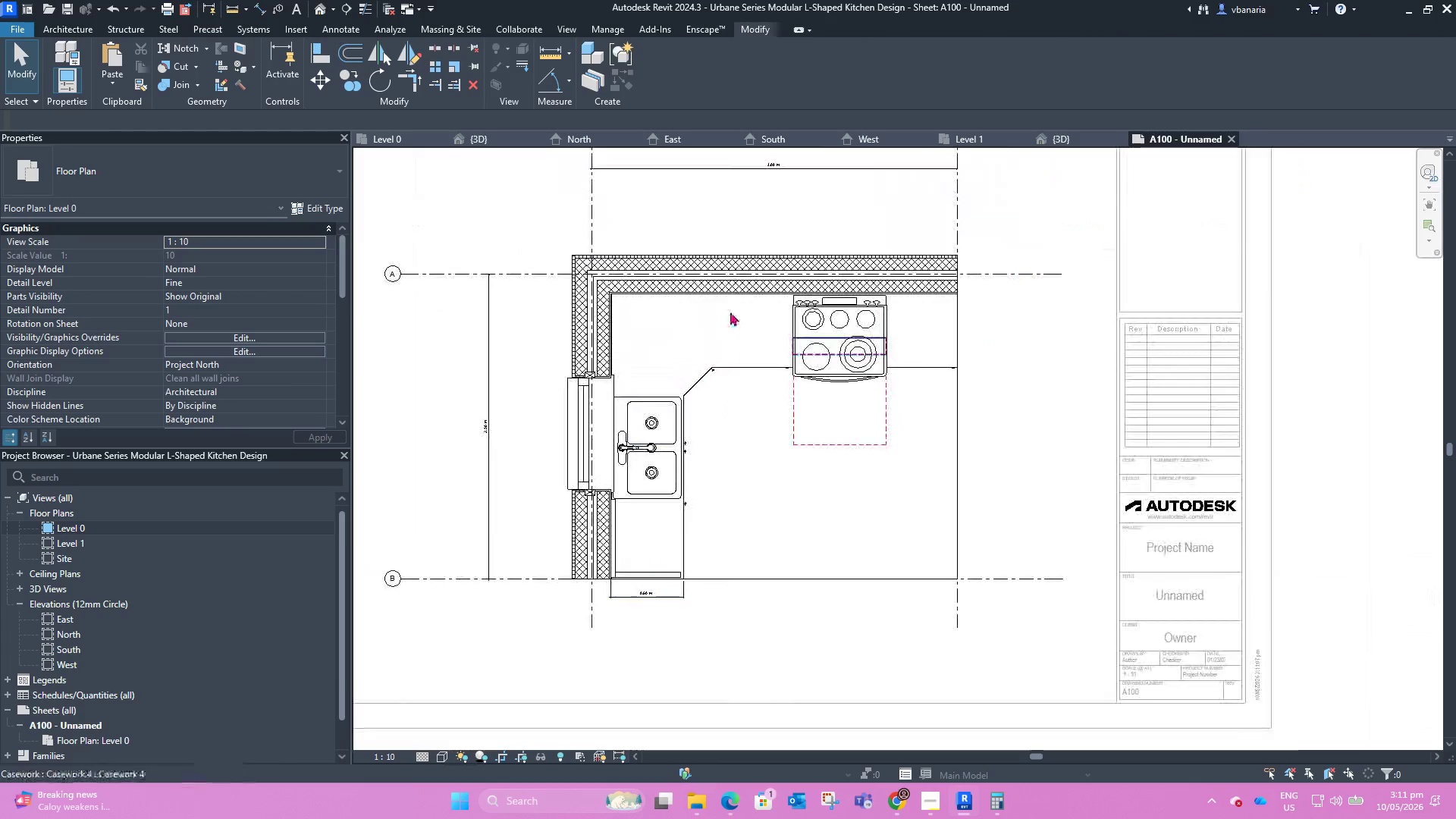 
scroll: coordinate [709, 410], scroll_direction: up, amount: 13.0
 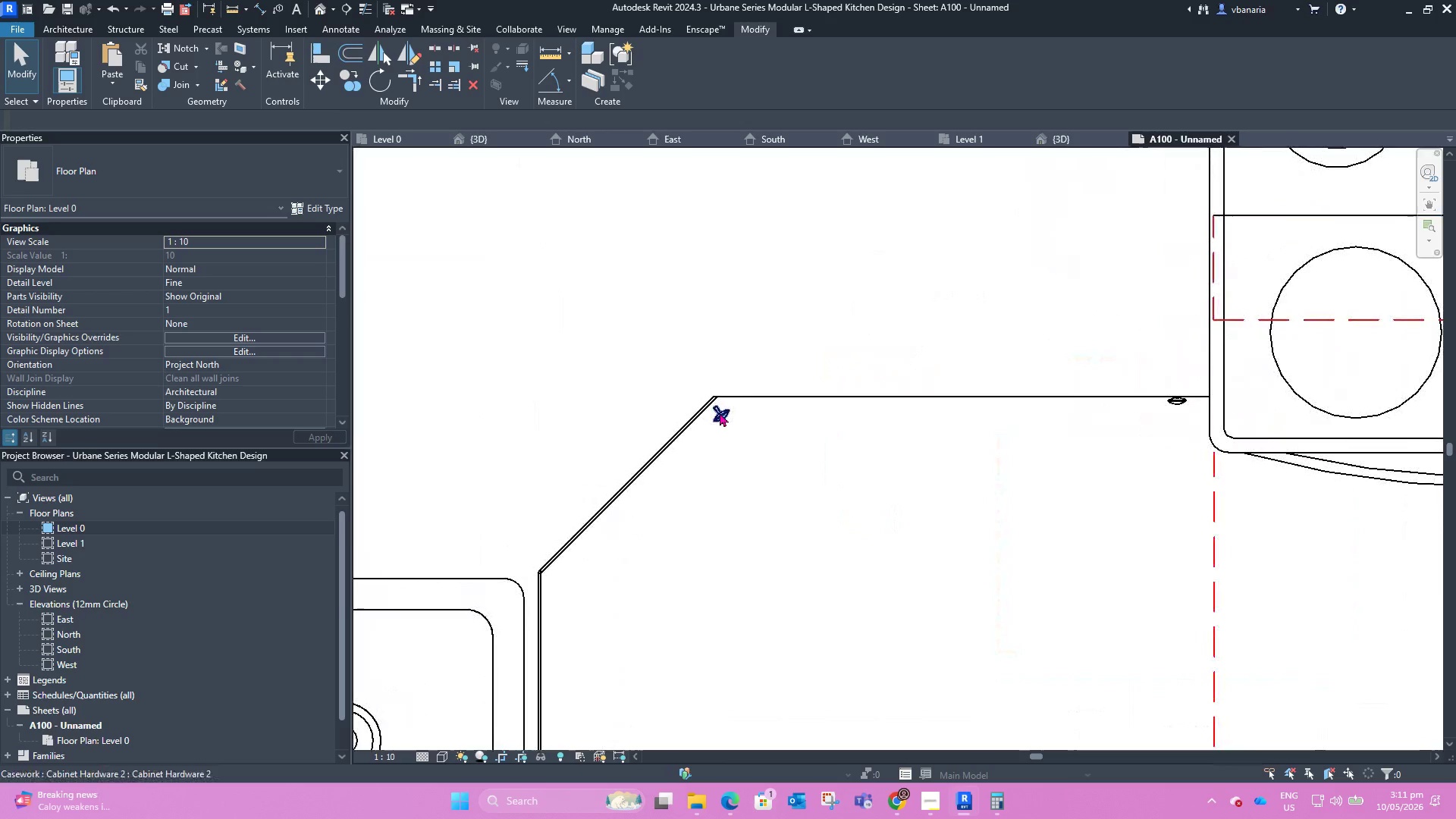 
left_click_drag(start_coordinate=[720, 413], to_coordinate=[736, 356])
 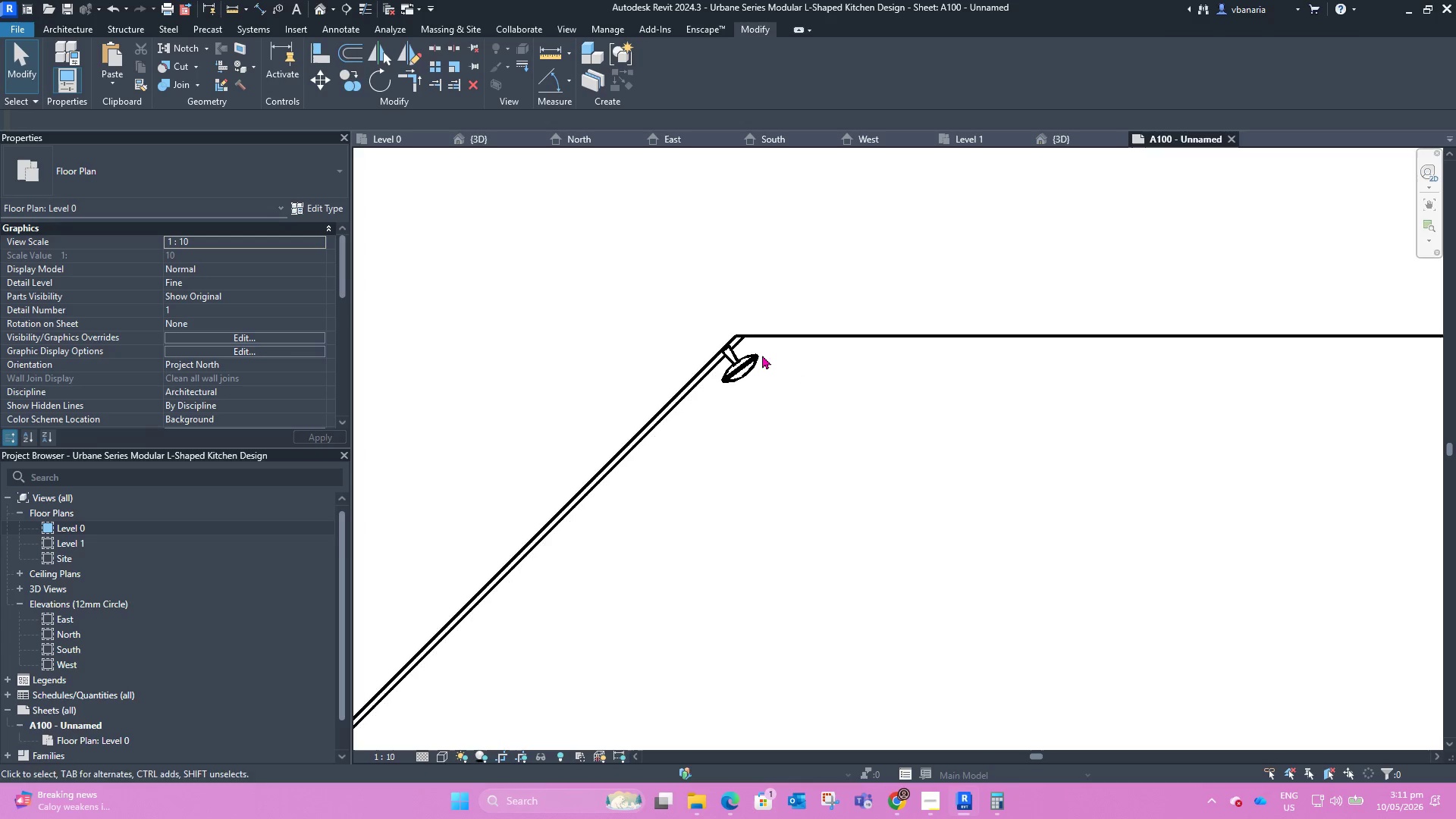 
scroll: coordinate [712, 416], scroll_direction: up, amount: 10.0
 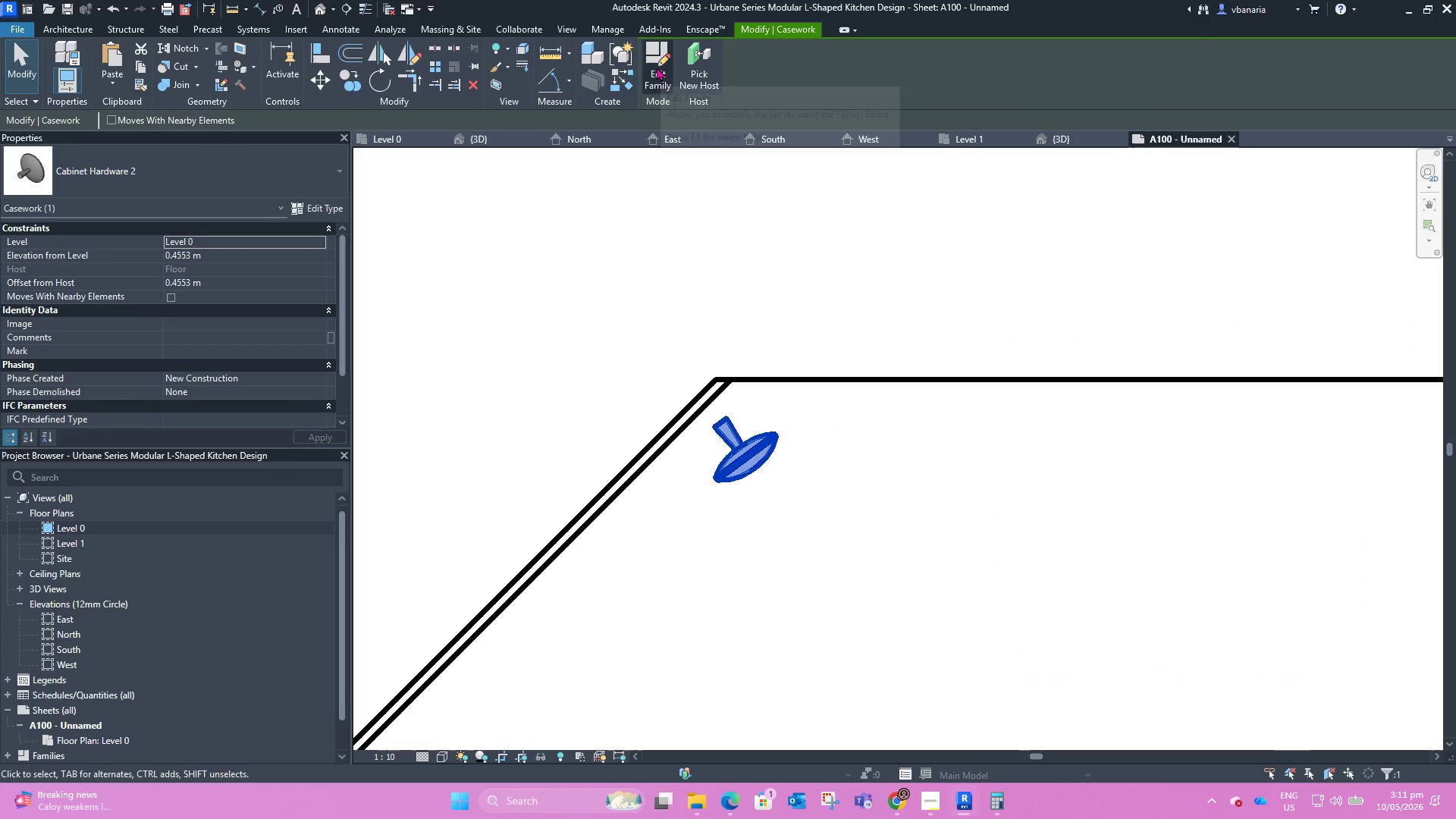 
scroll: coordinate [723, 361], scroll_direction: down, amount: 18.0
 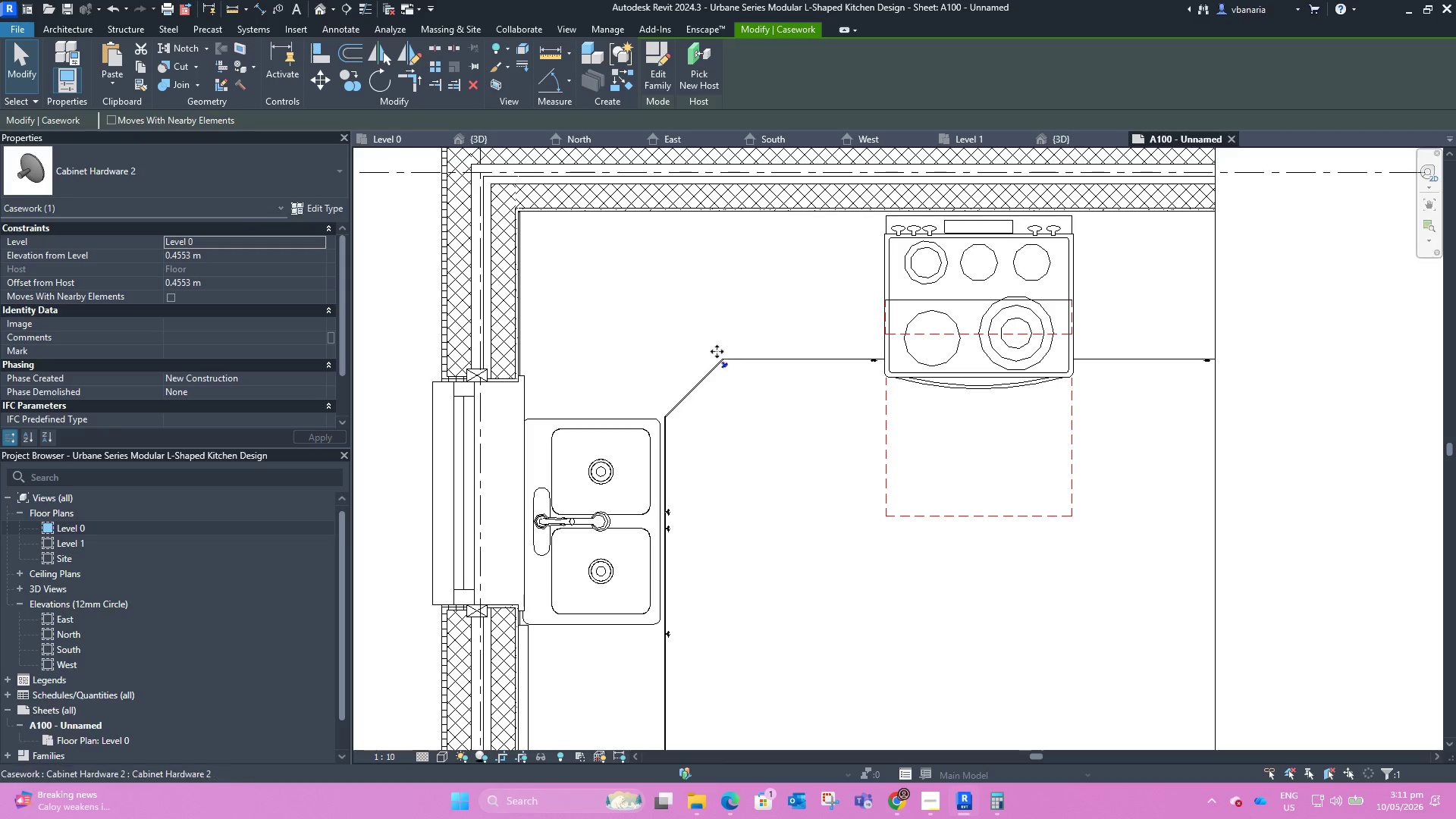 
scroll: coordinate [736, 378], scroll_direction: up, amount: 14.0
 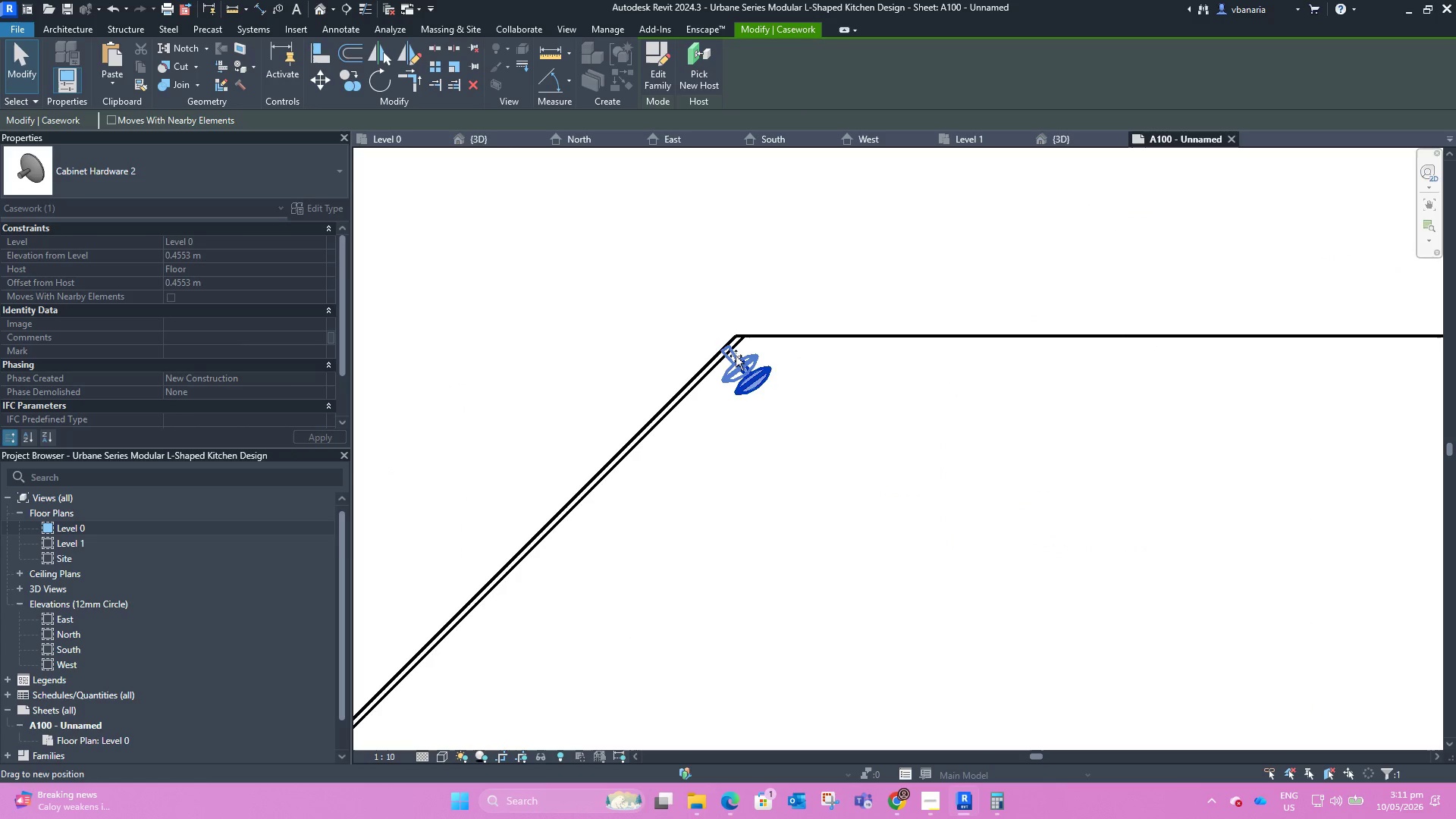 
scroll: coordinate [674, 295], scroll_direction: down, amount: 17.0
 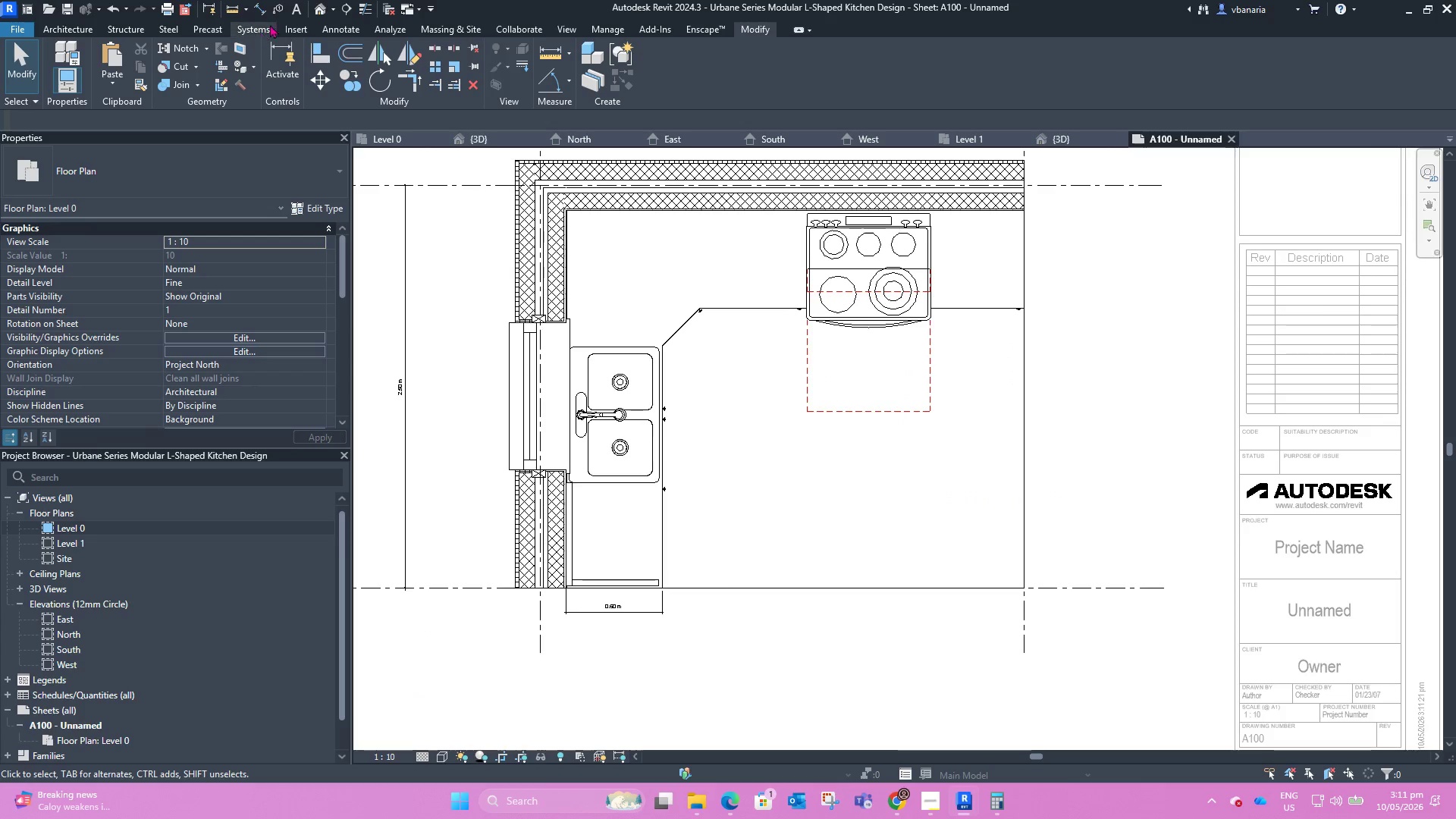 
left_click([266, 8])
 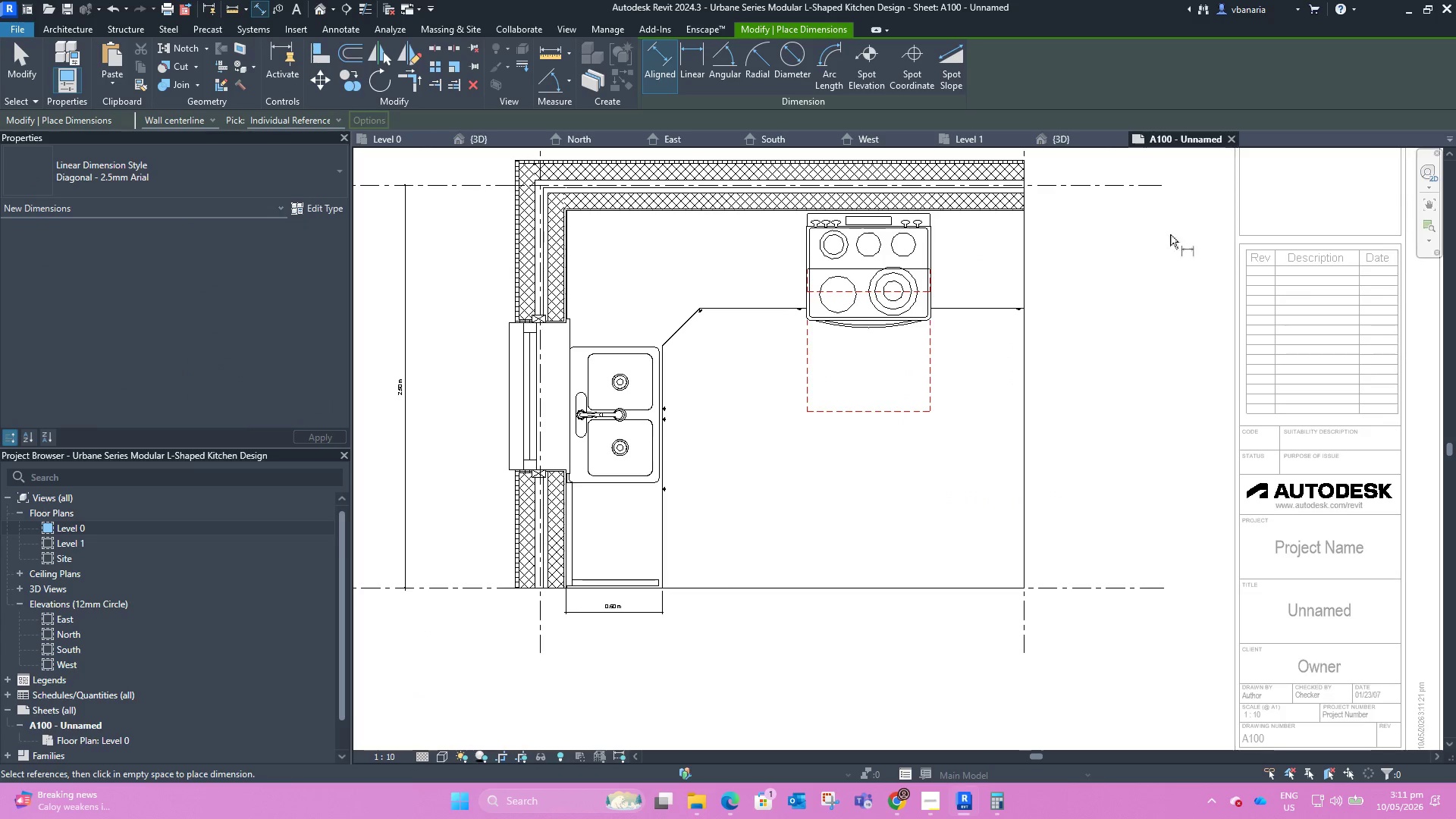 
scroll: coordinate [1012, 209], scroll_direction: up, amount: 9.0
 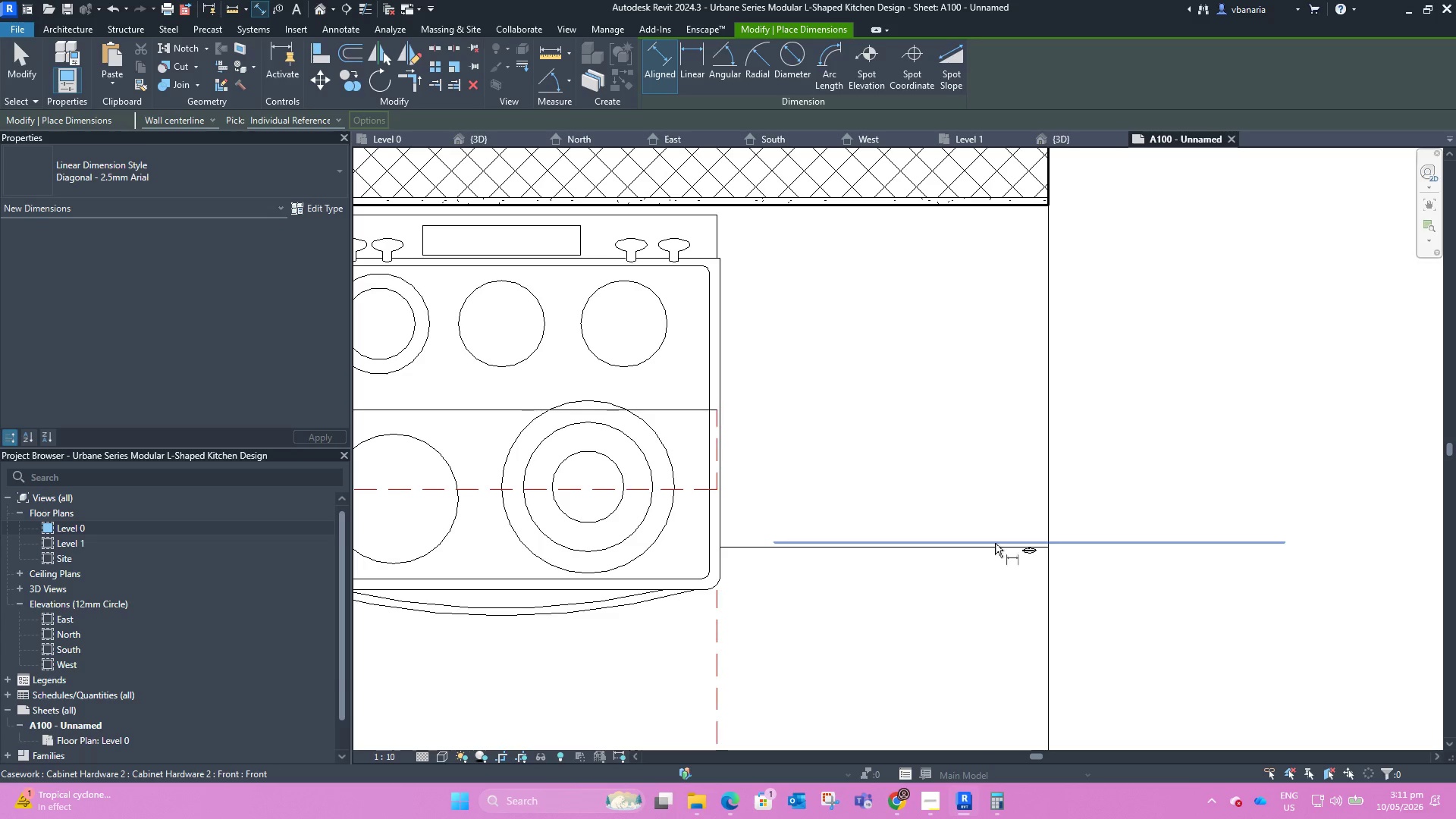 
left_click_drag(start_coordinate=[990, 549], to_coordinate=[990, 544])
 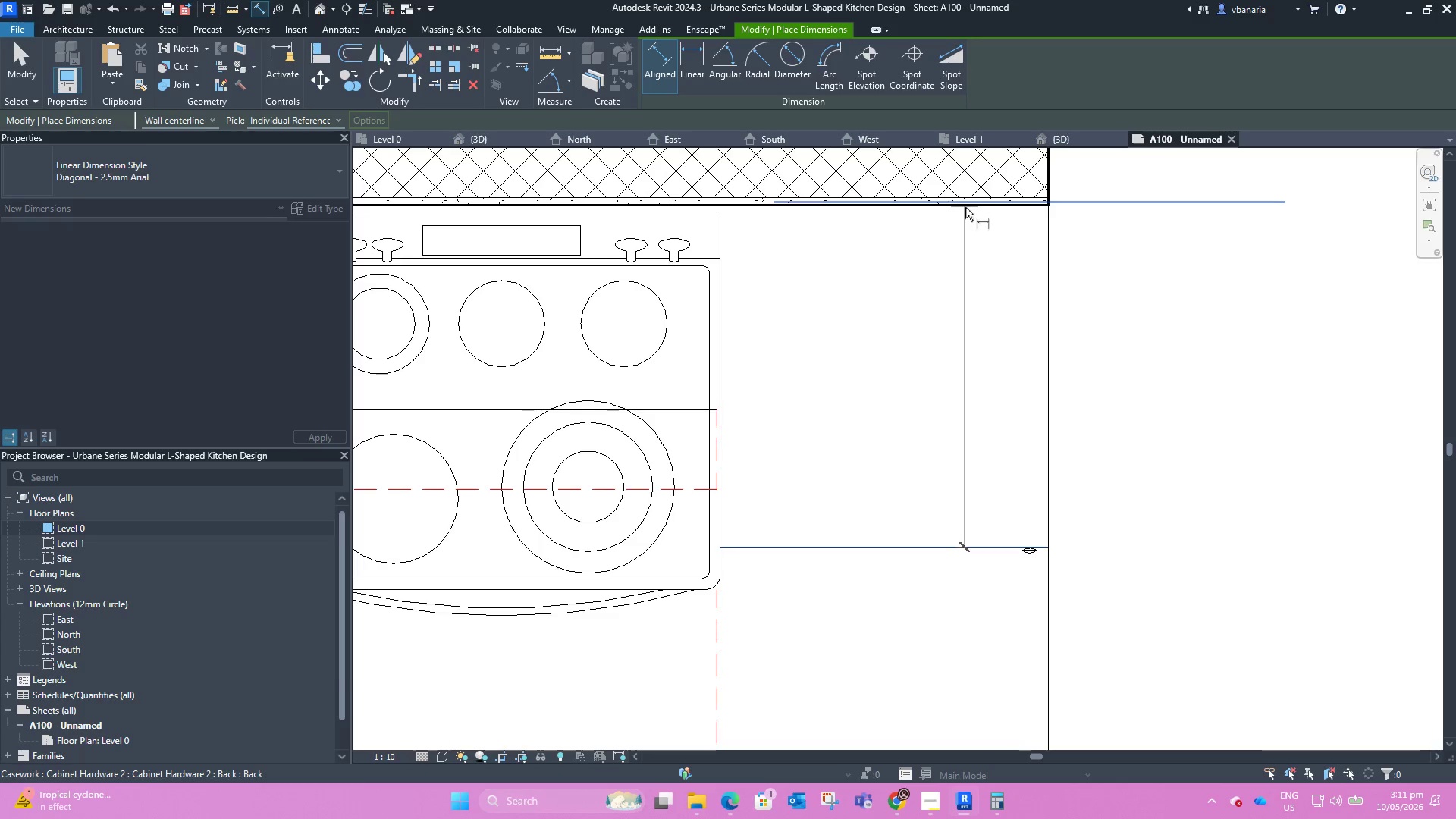 
left_click([965, 207])
 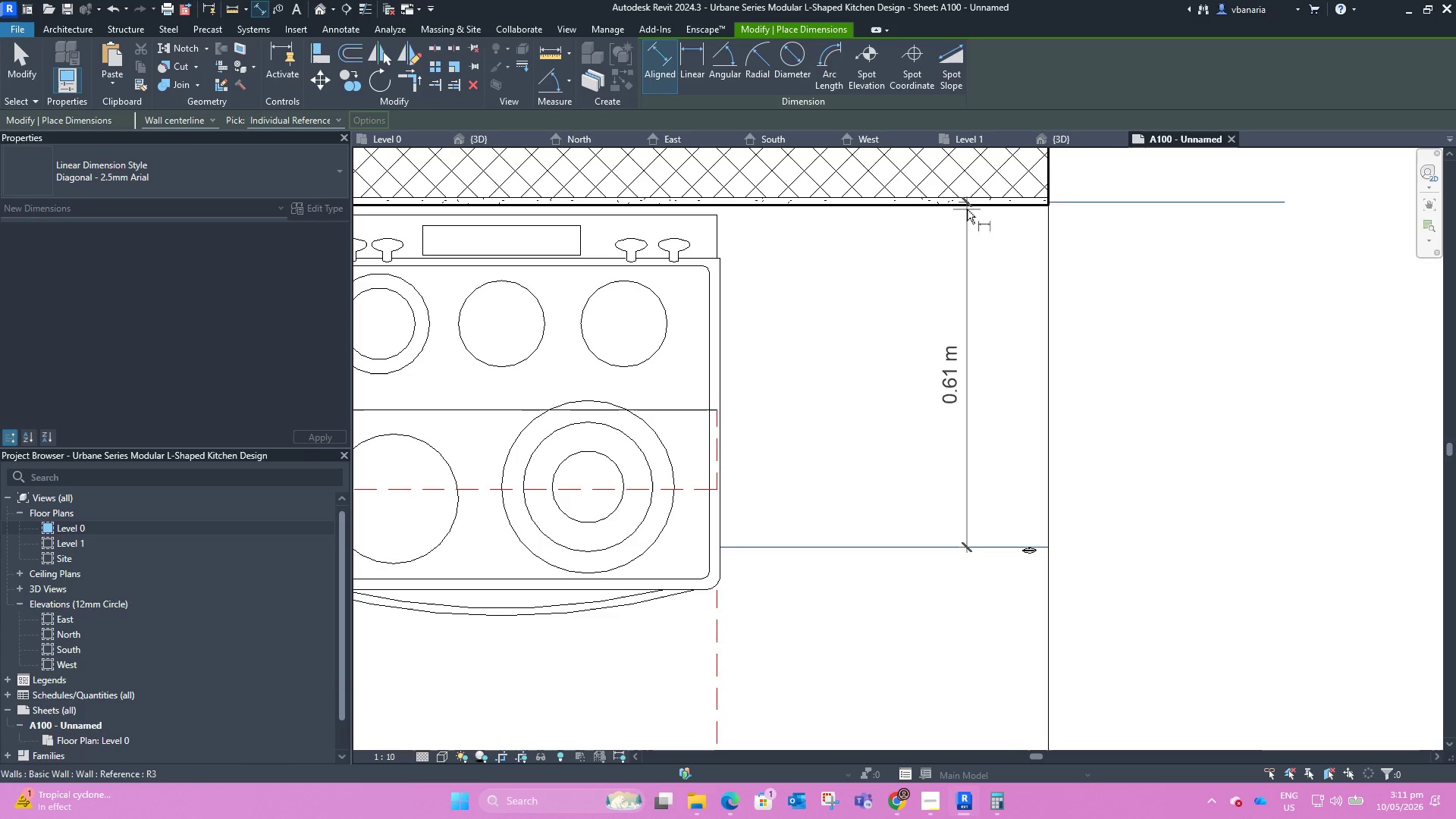 
key(Escape)
 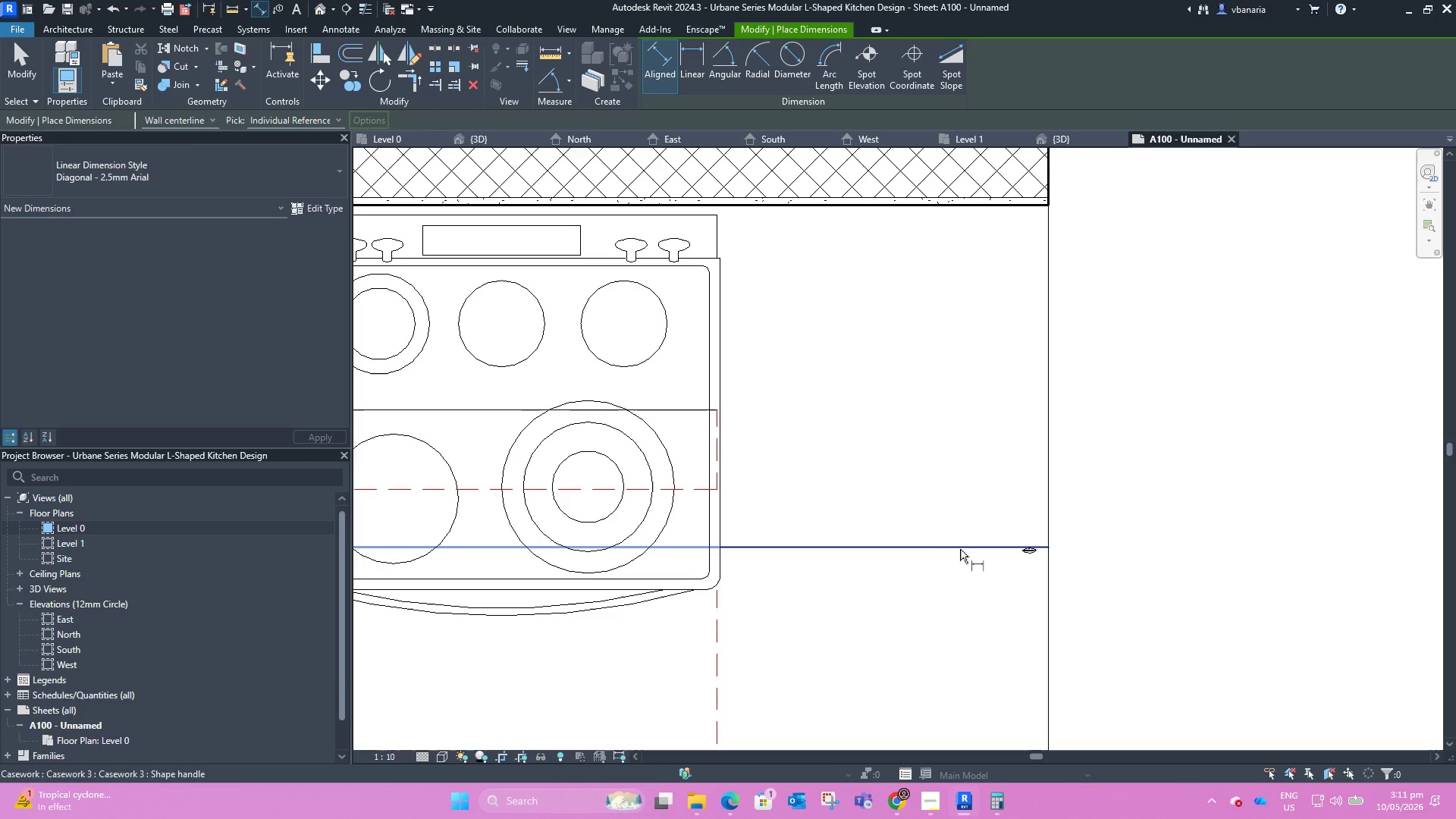 
left_click_drag(start_coordinate=[961, 548], to_coordinate=[962, 544])
 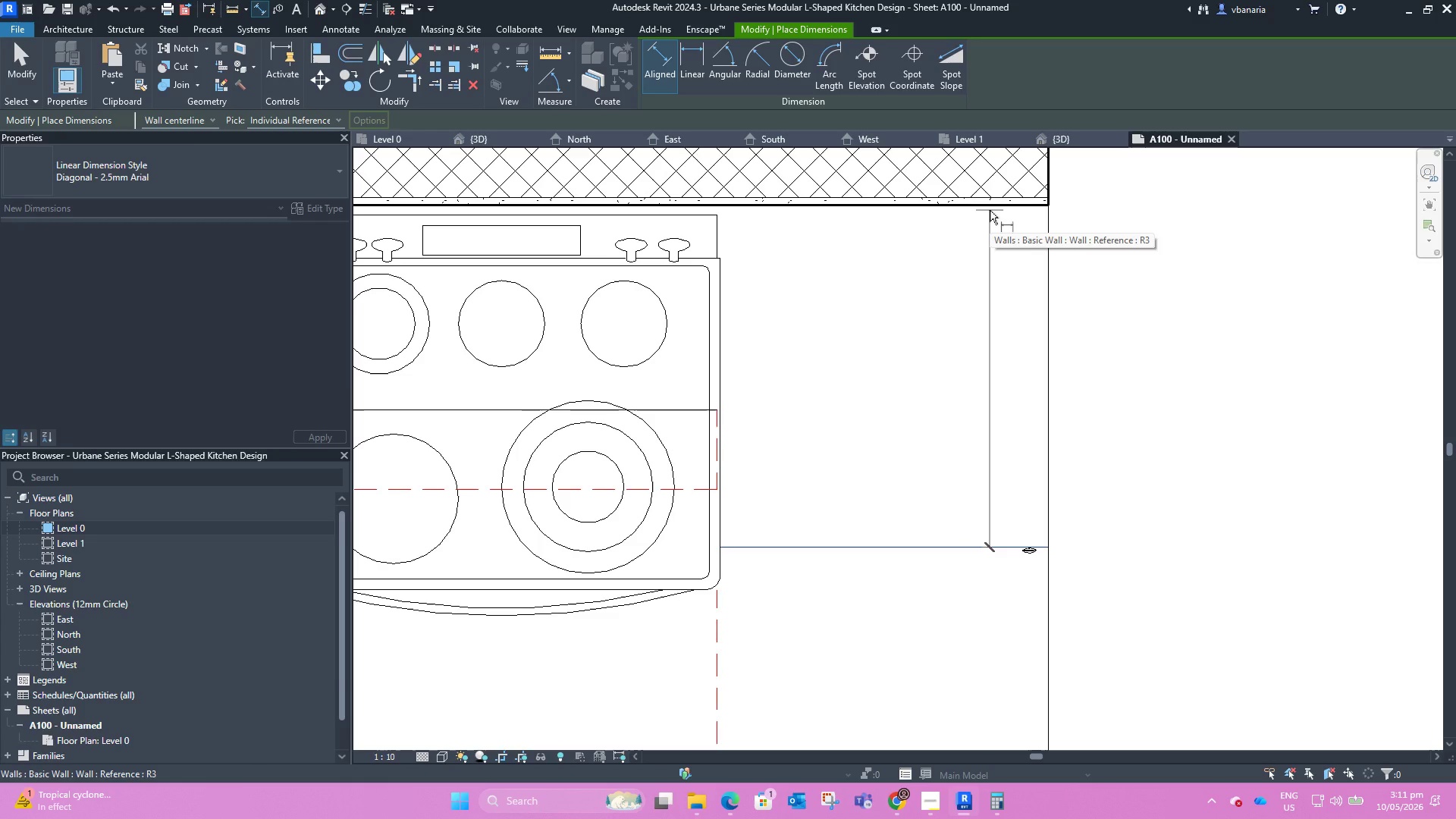 
key(Tab)
 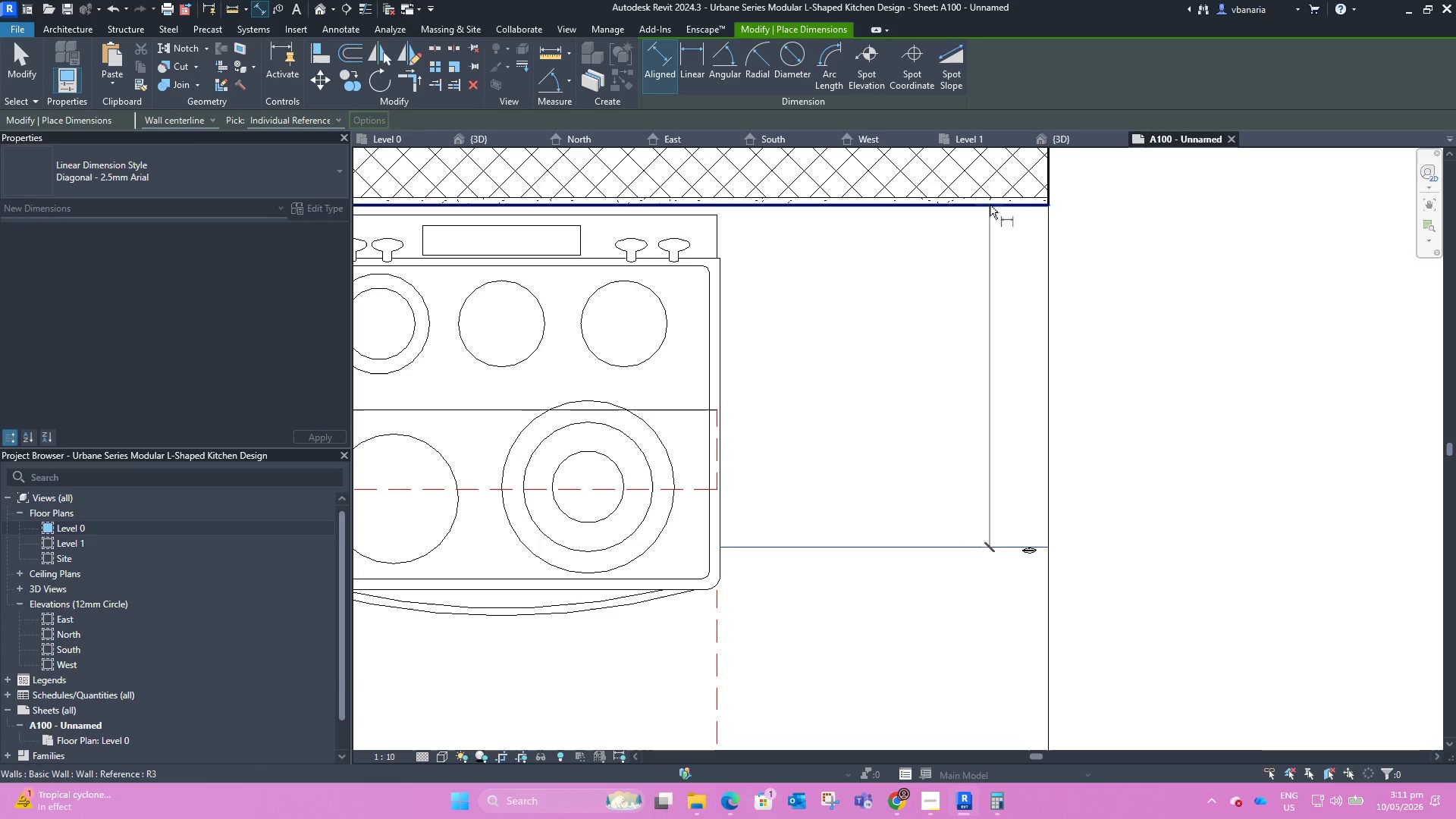 
left_click([990, 205])
 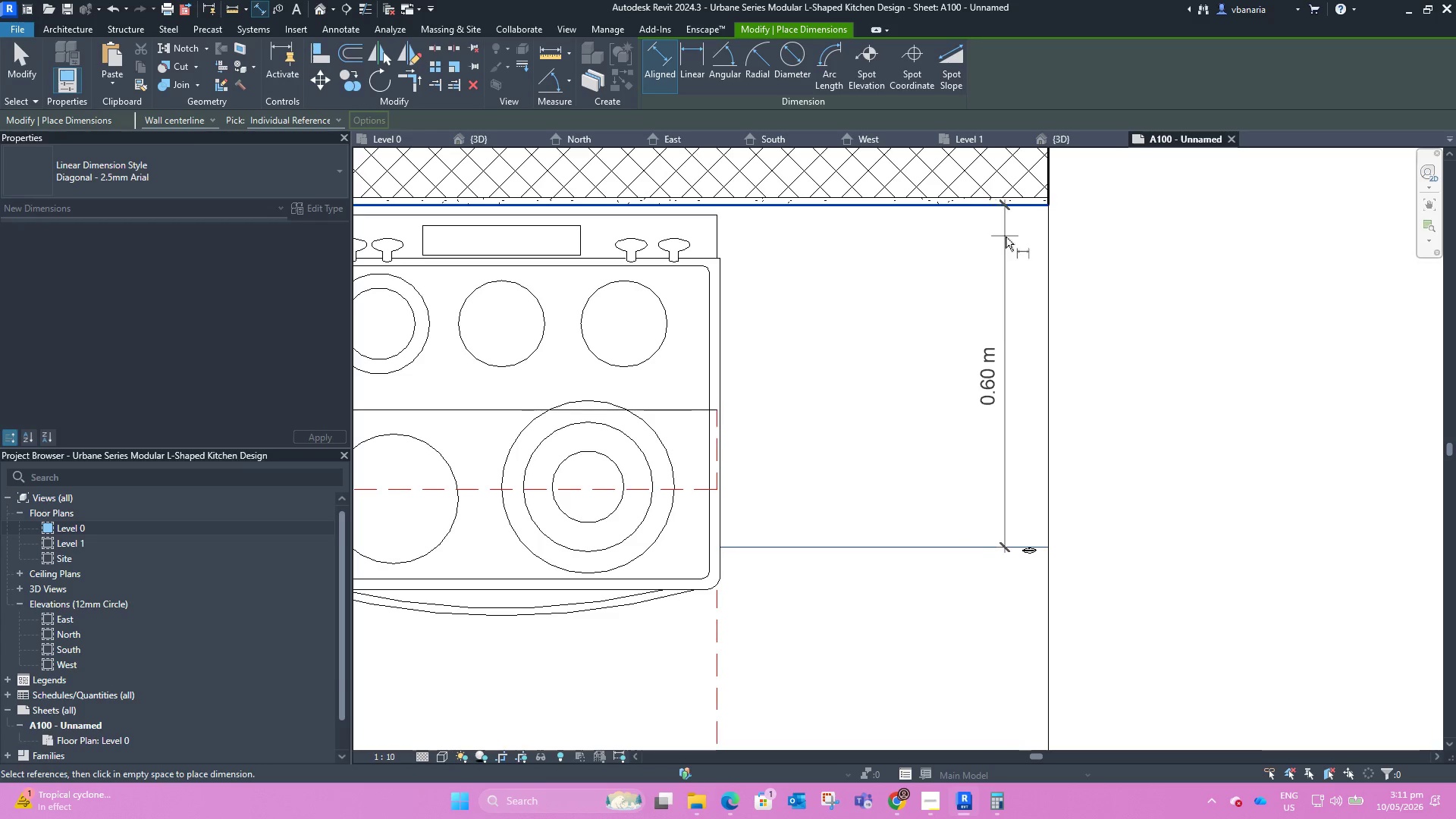 
scroll: coordinate [1006, 267], scroll_direction: down, amount: 4.0
 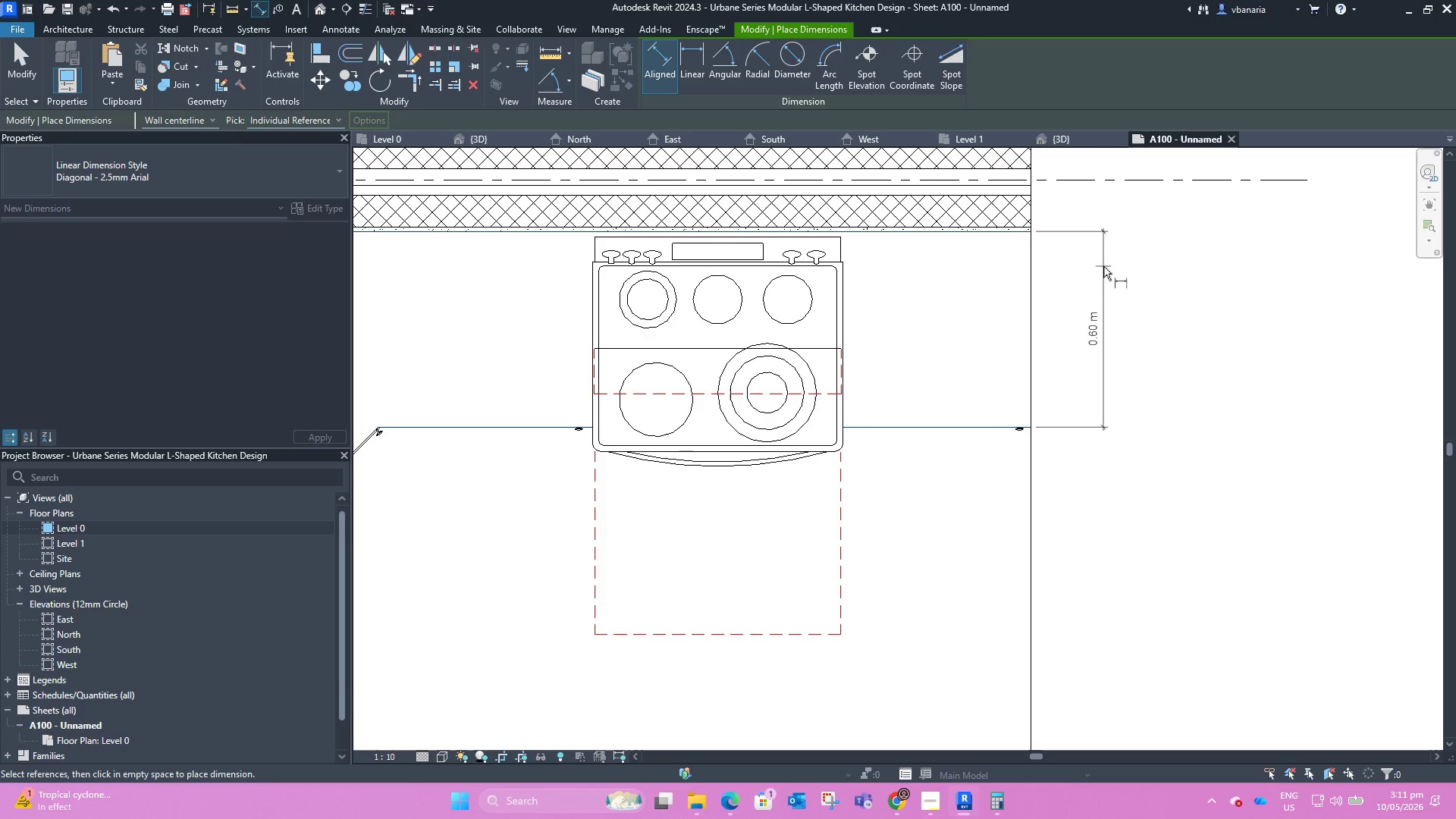 
left_click([1114, 268])
 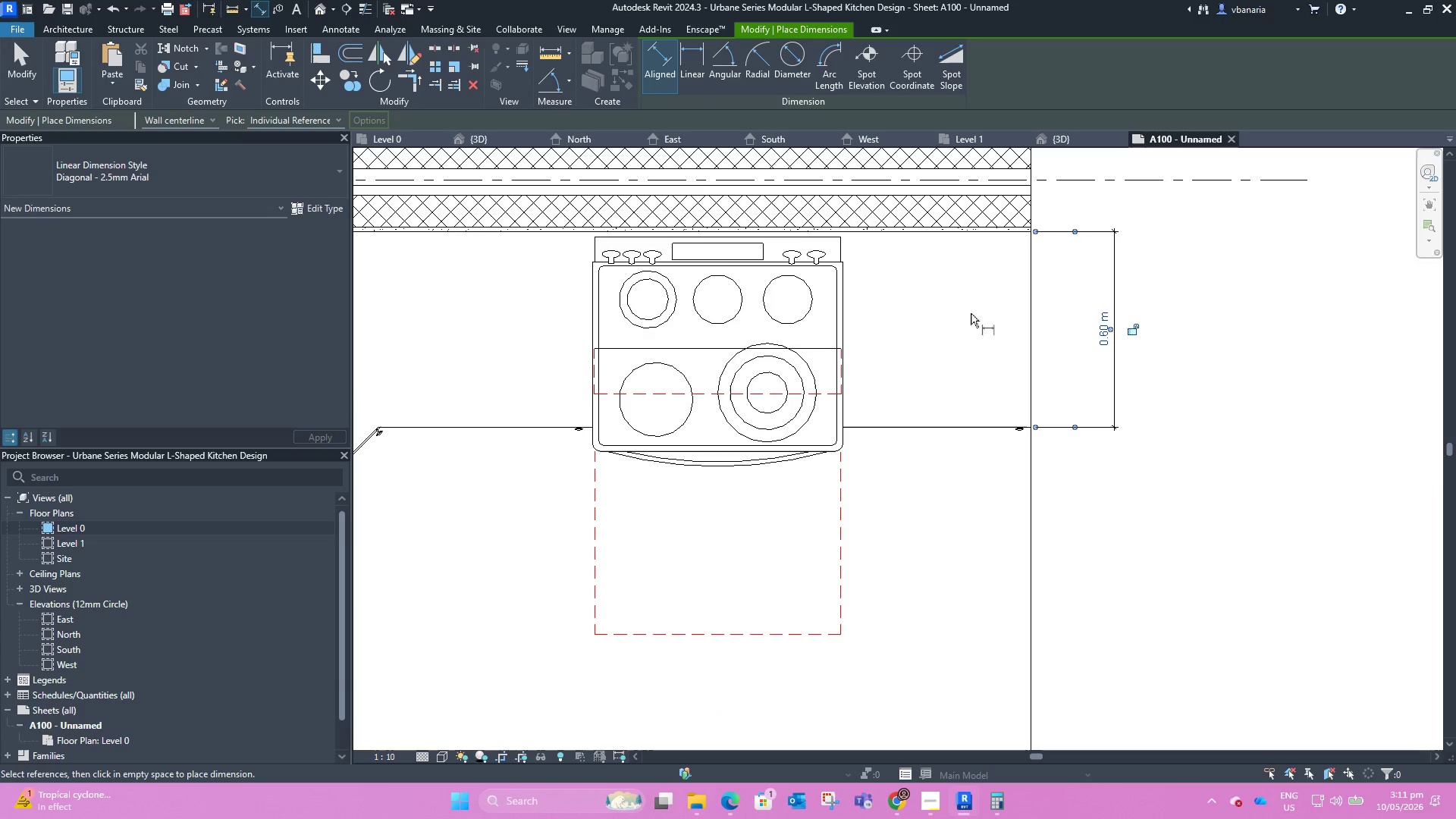 
scroll: coordinate [949, 297], scroll_direction: down, amount: 4.0
 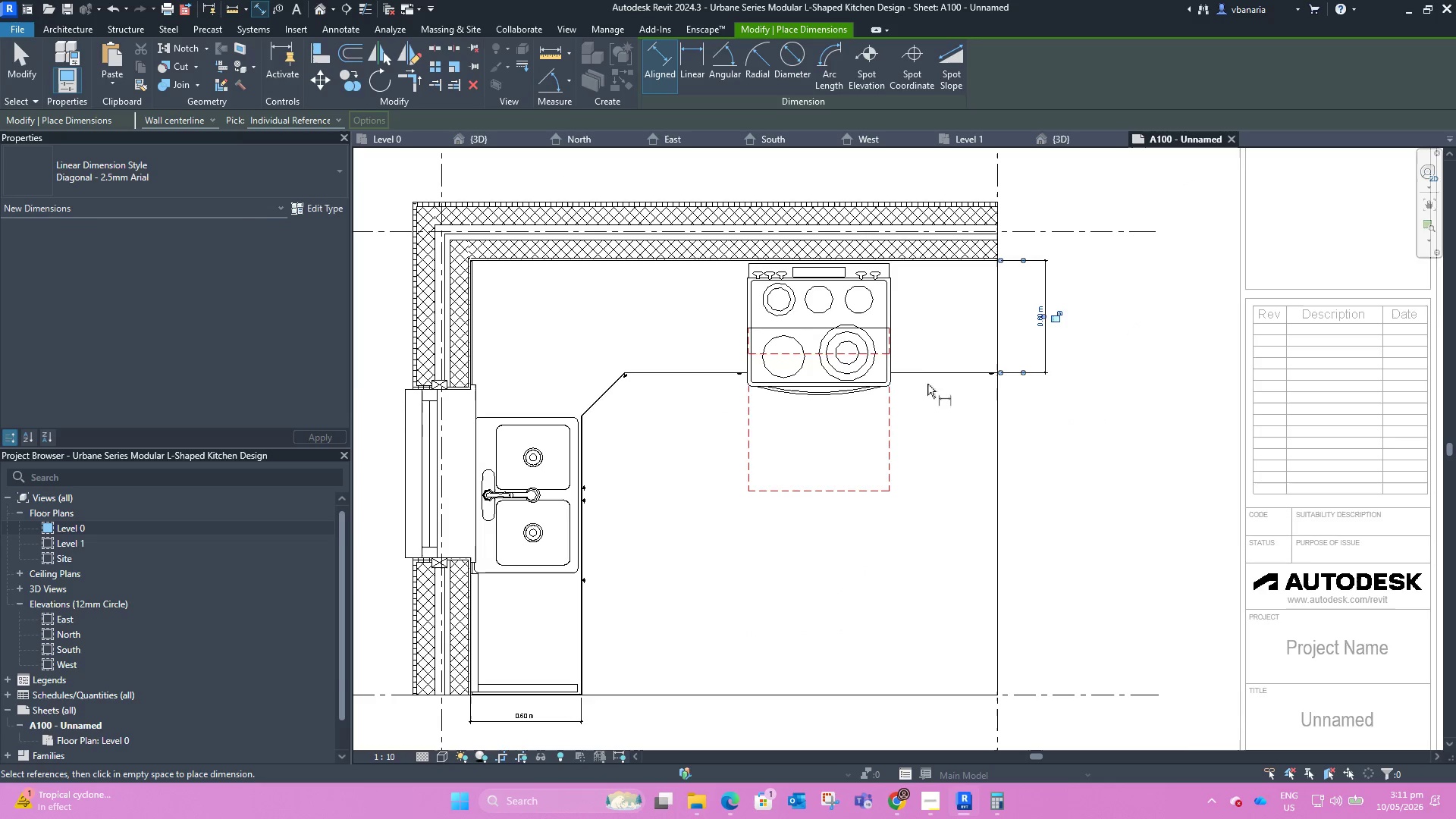 
scroll: coordinate [927, 386], scroll_direction: up, amount: 4.0
 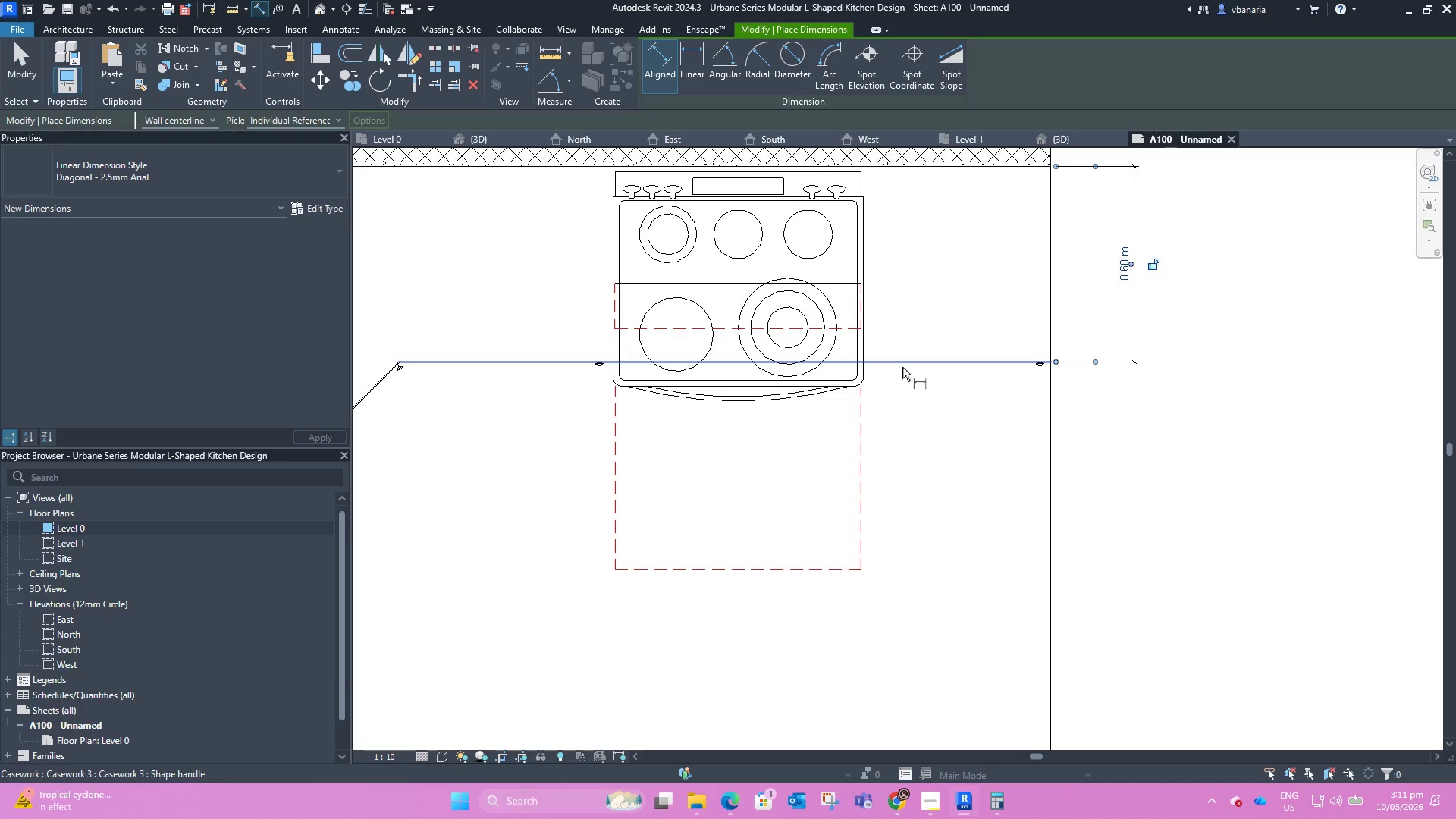 
left_click([902, 367])
 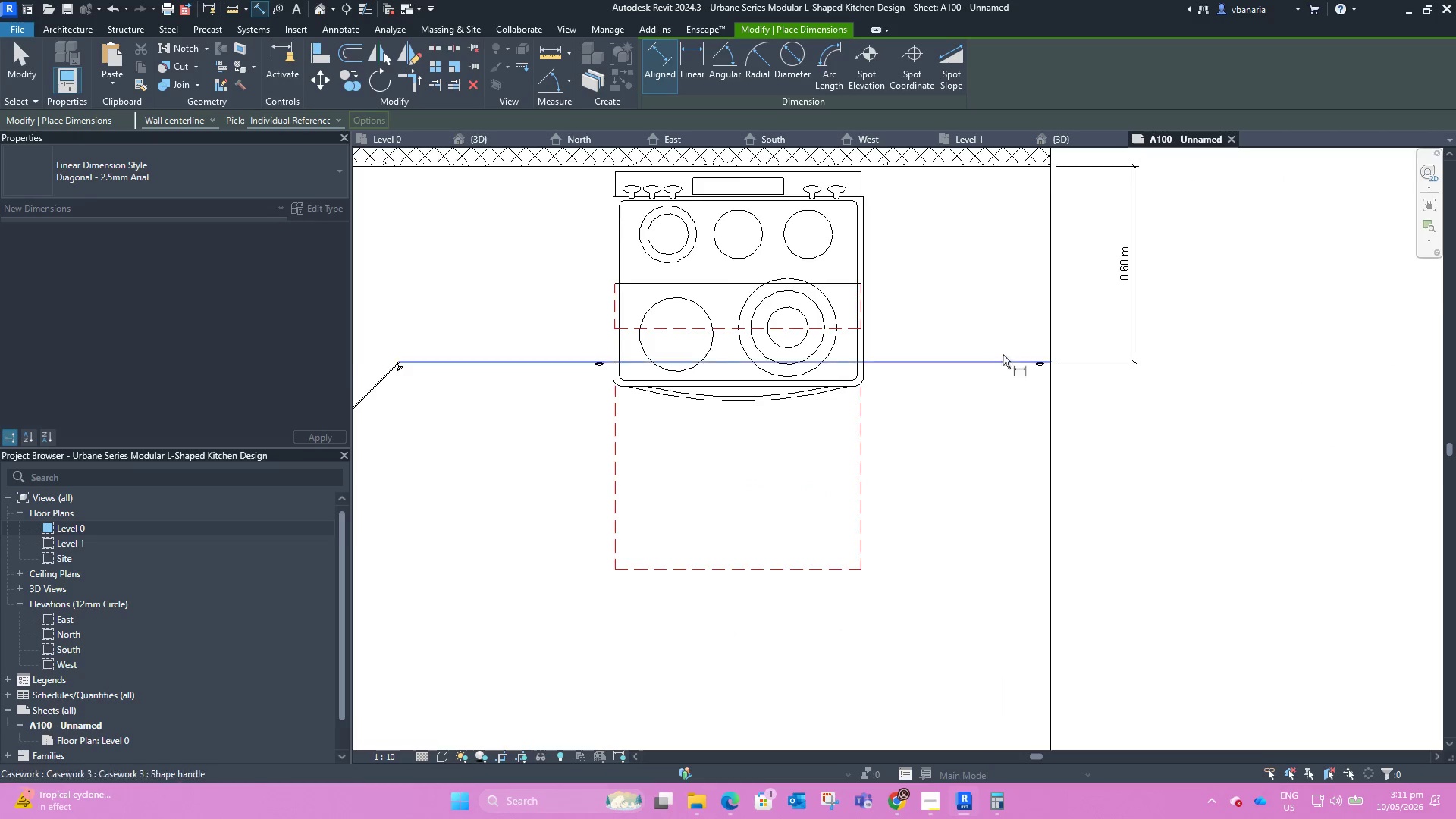 
scroll: coordinate [999, 352], scroll_direction: down, amount: 6.0
 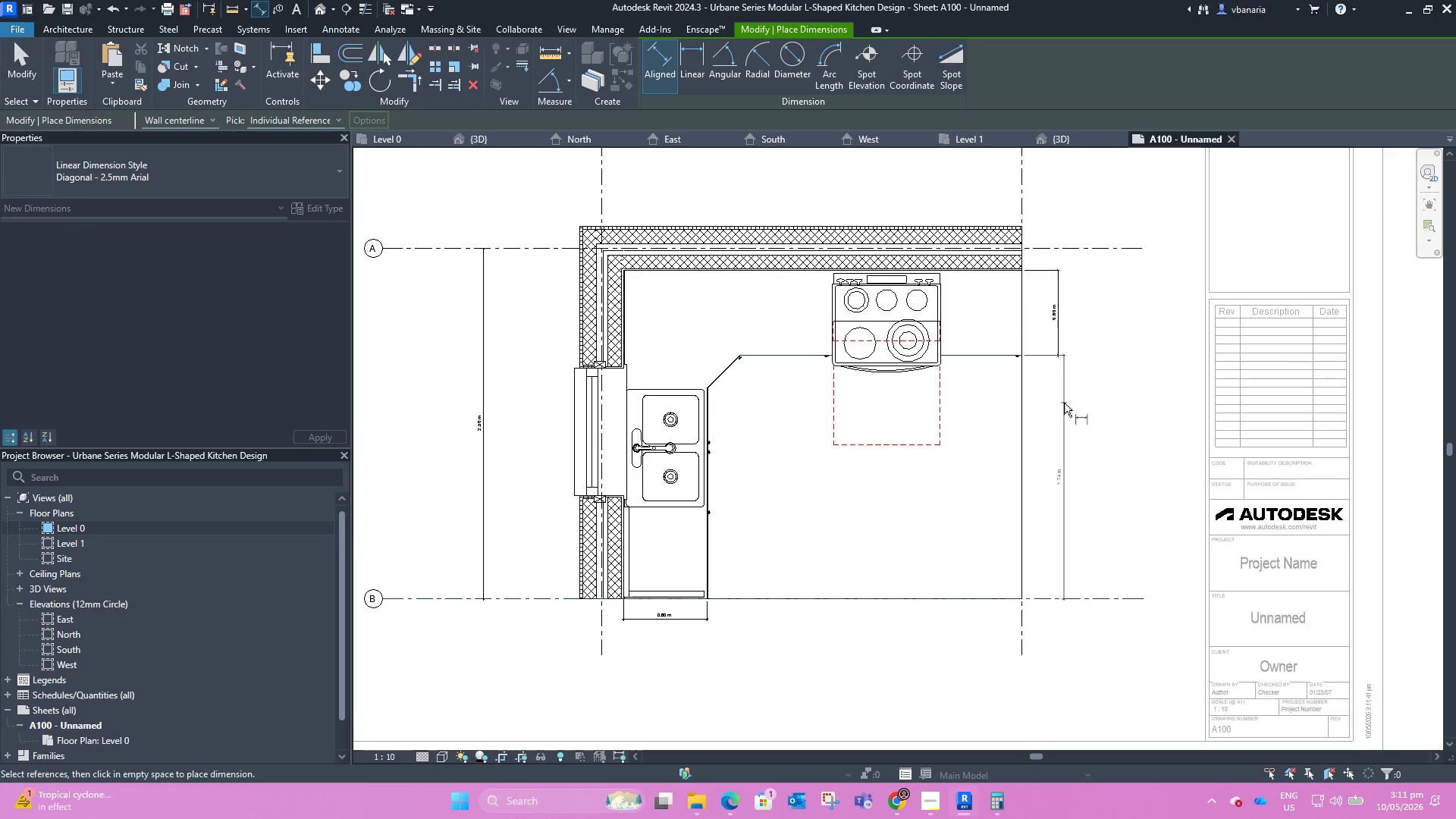 
left_click([1059, 399])
 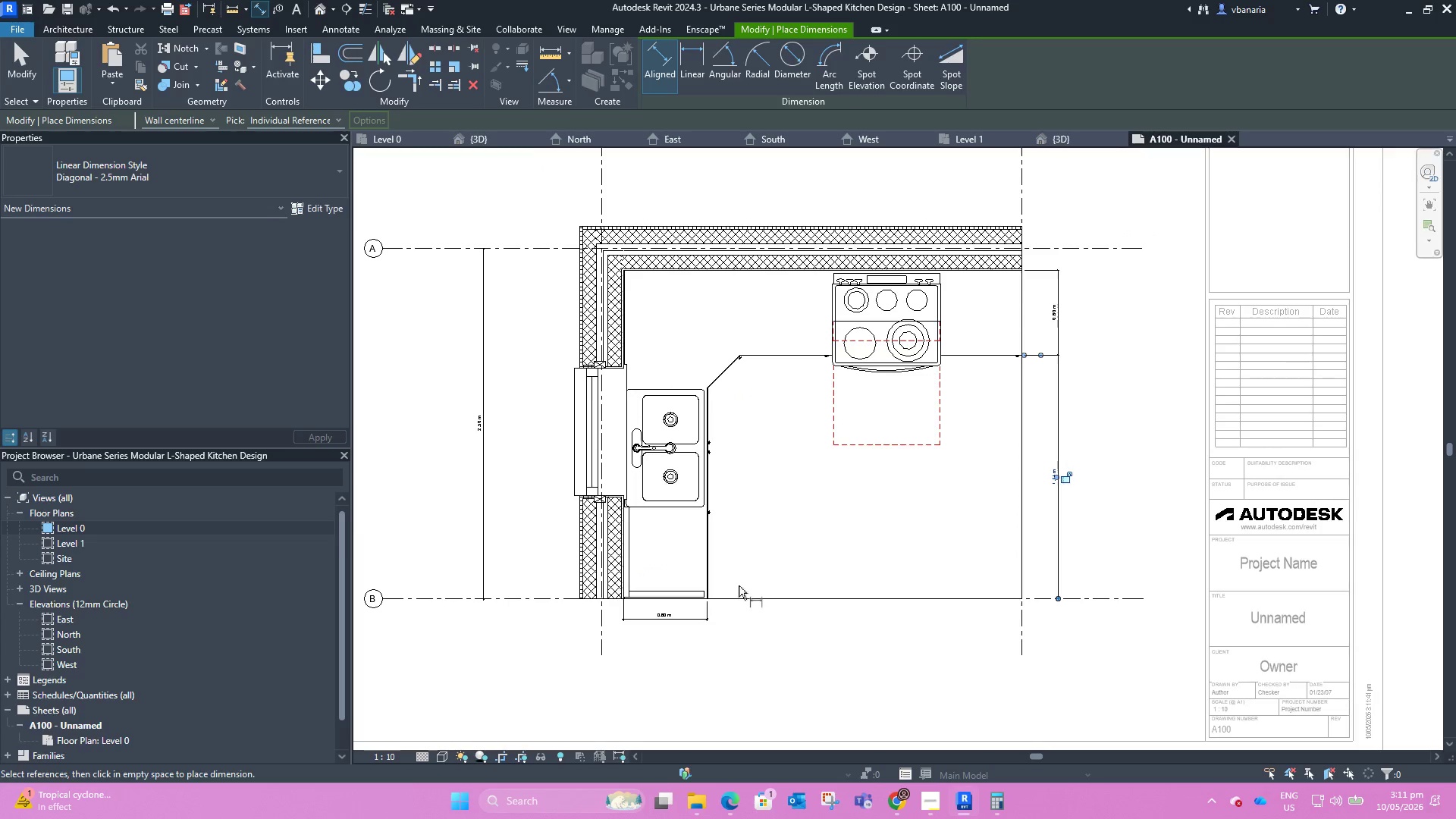 
scroll: coordinate [737, 582], scroll_direction: up, amount: 2.0
 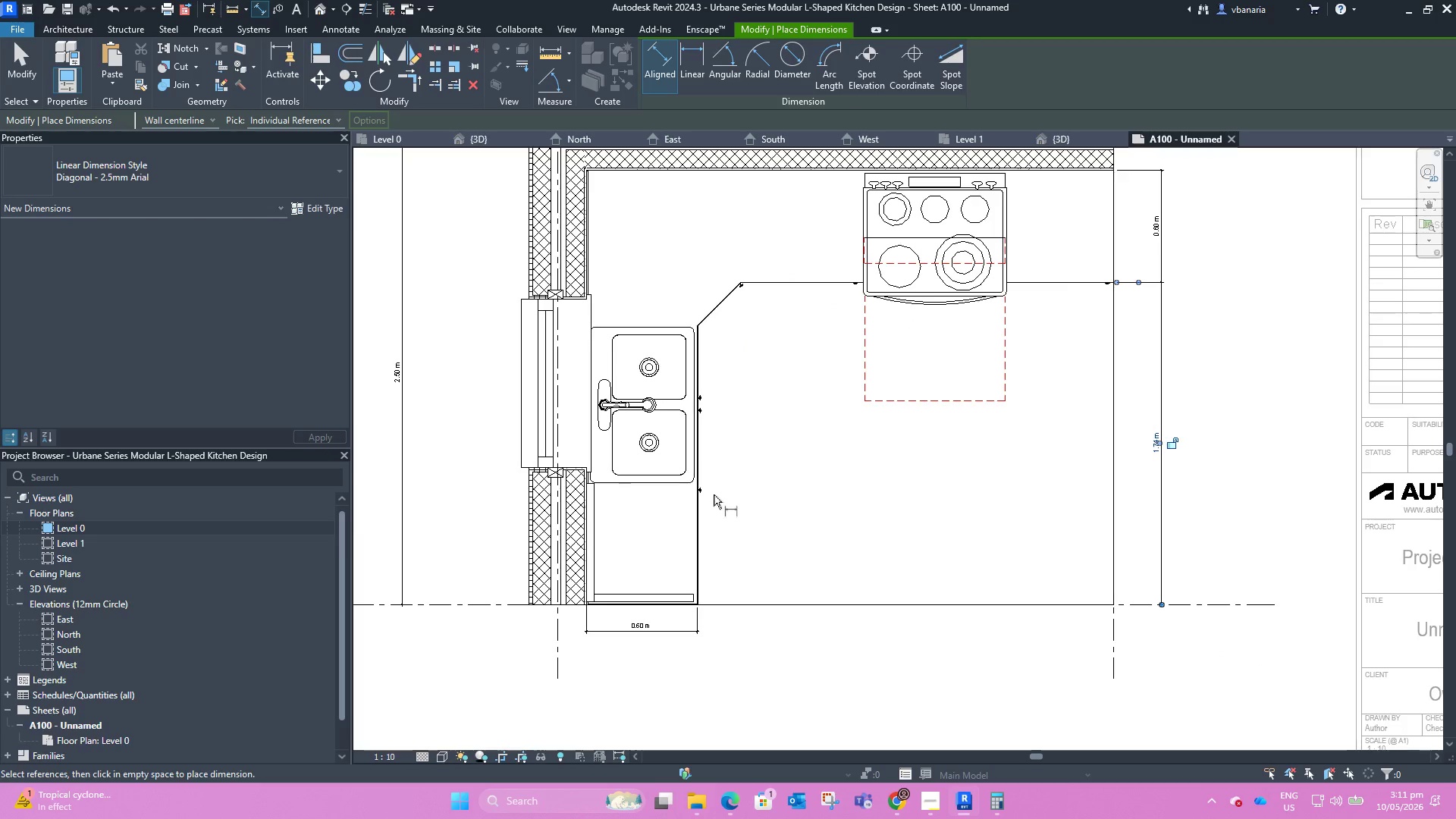 
scroll: coordinate [747, 472], scroll_direction: down, amount: 2.0
 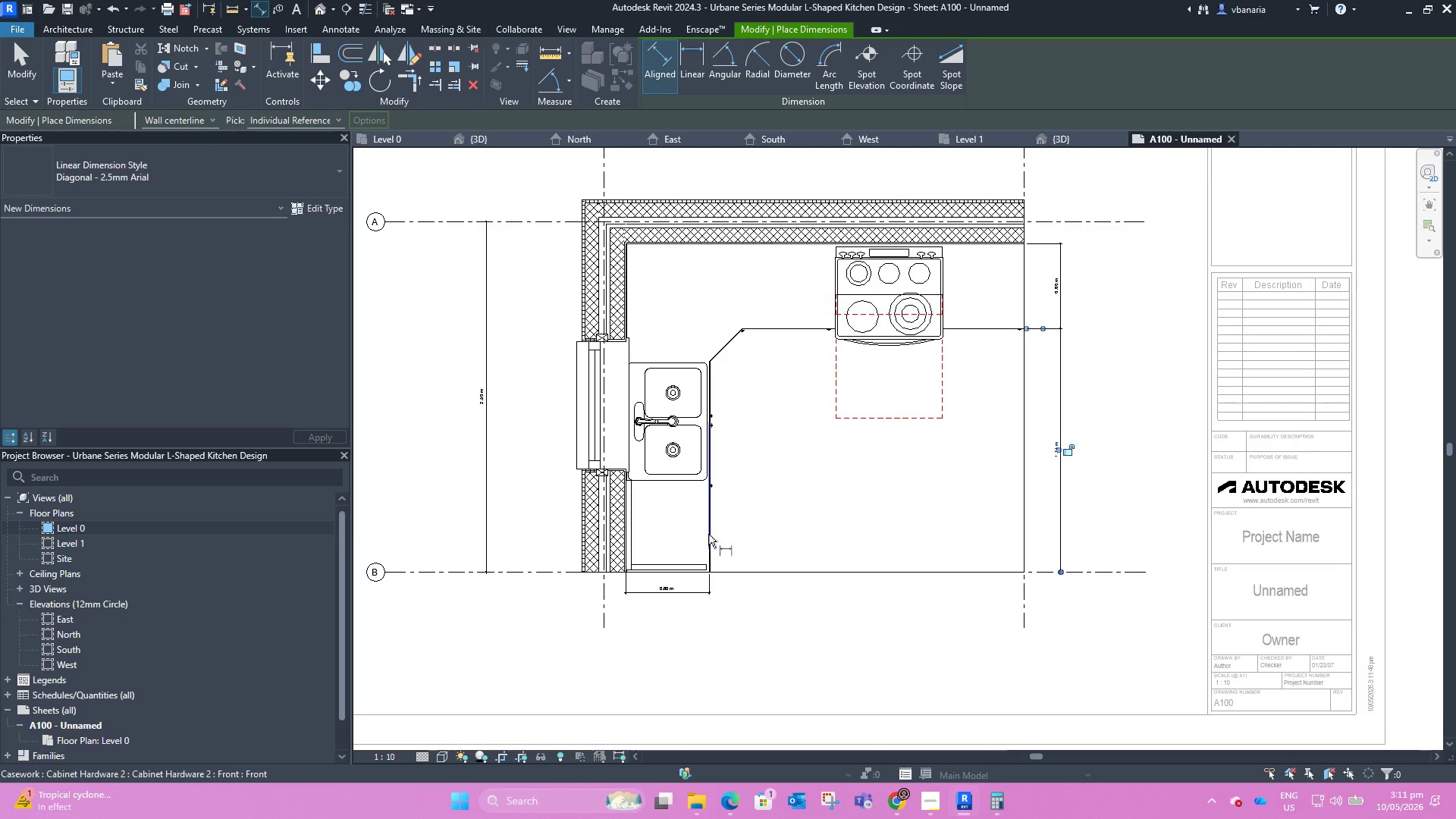 
scroll: coordinate [702, 592], scroll_direction: up, amount: 18.0
 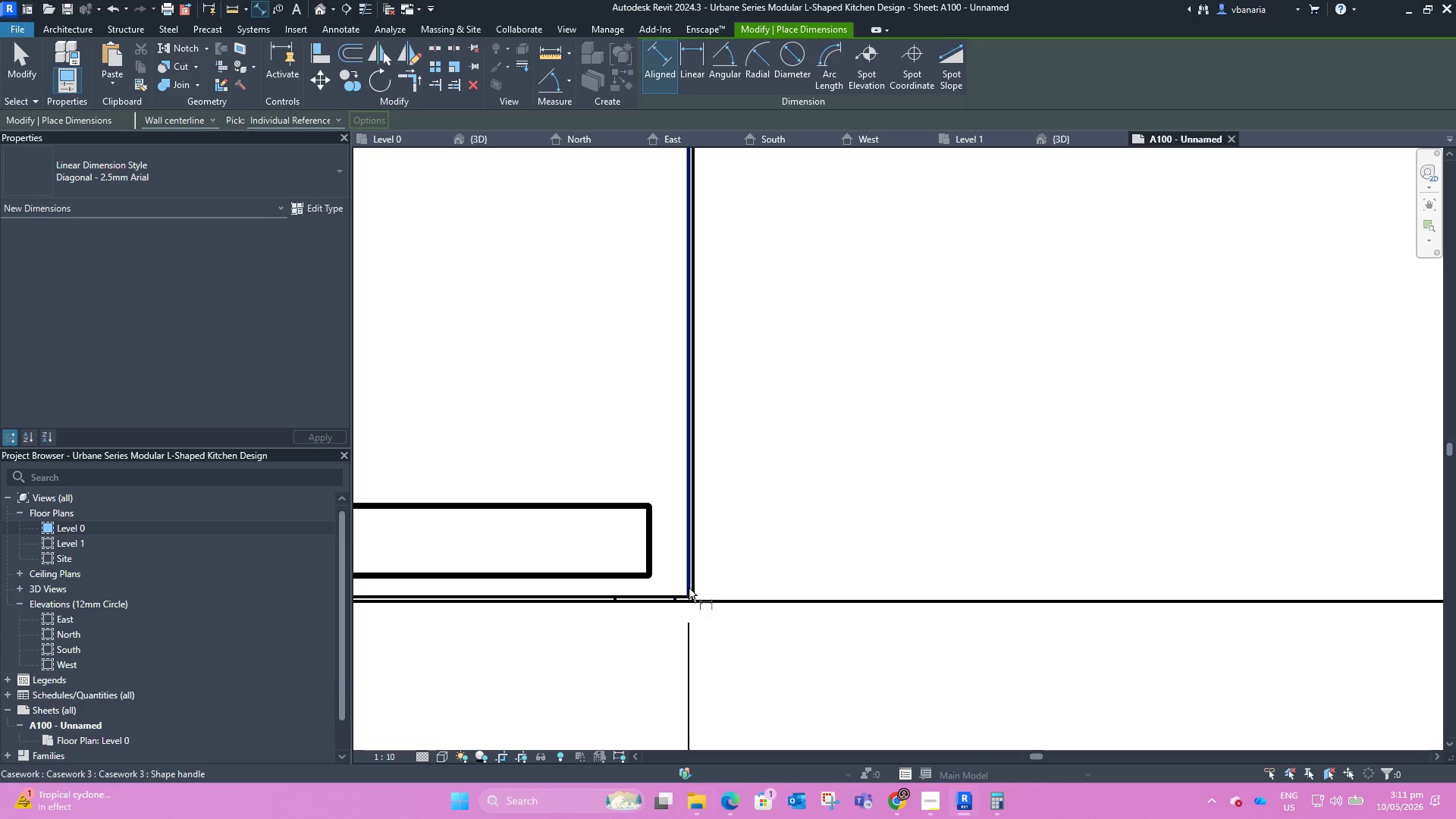 
scroll: coordinate [688, 570], scroll_direction: down, amount: 14.0
 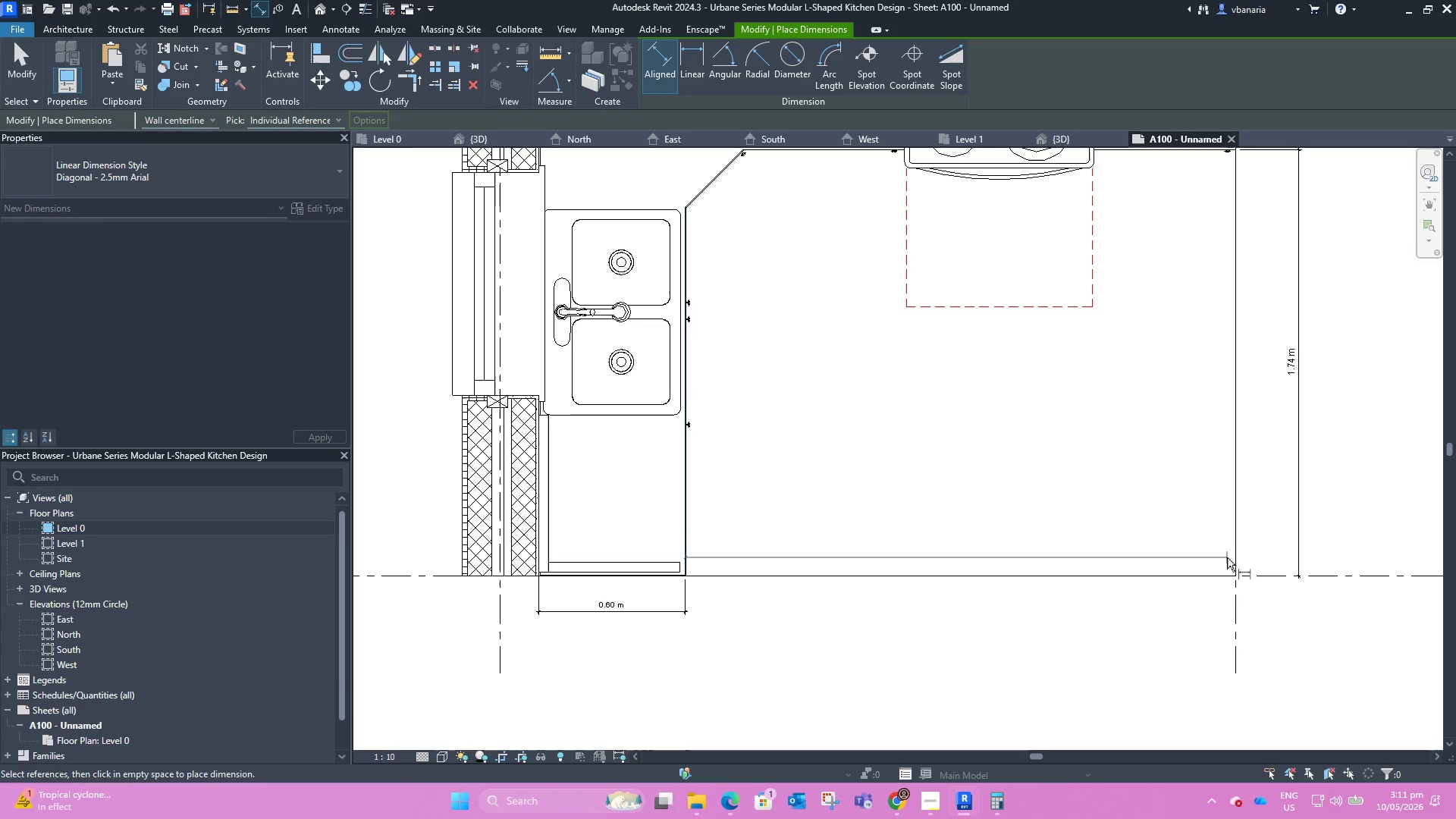 
left_click([1232, 560])
 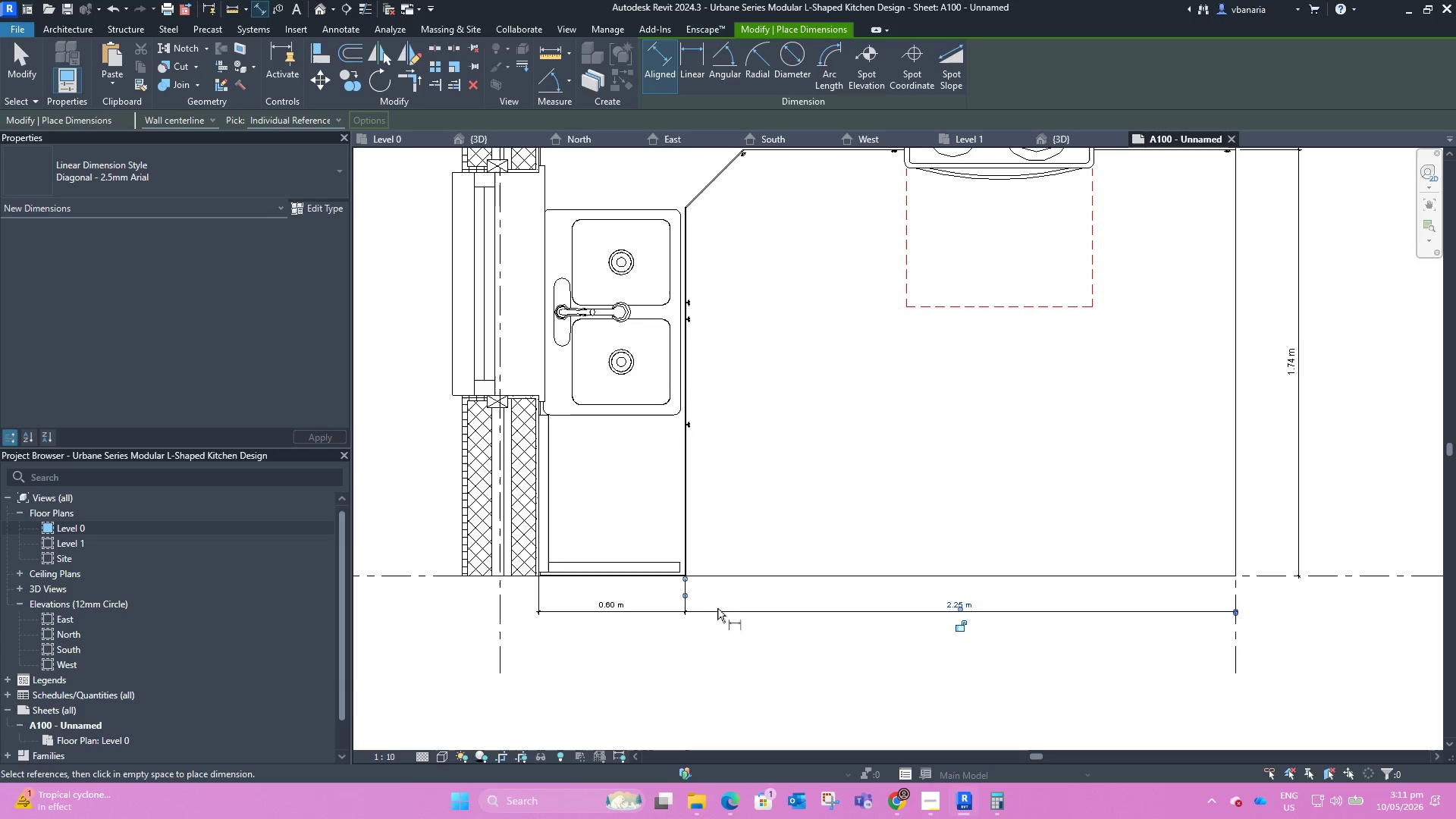 
scroll: coordinate [747, 594], scroll_direction: down, amount: 6.0
 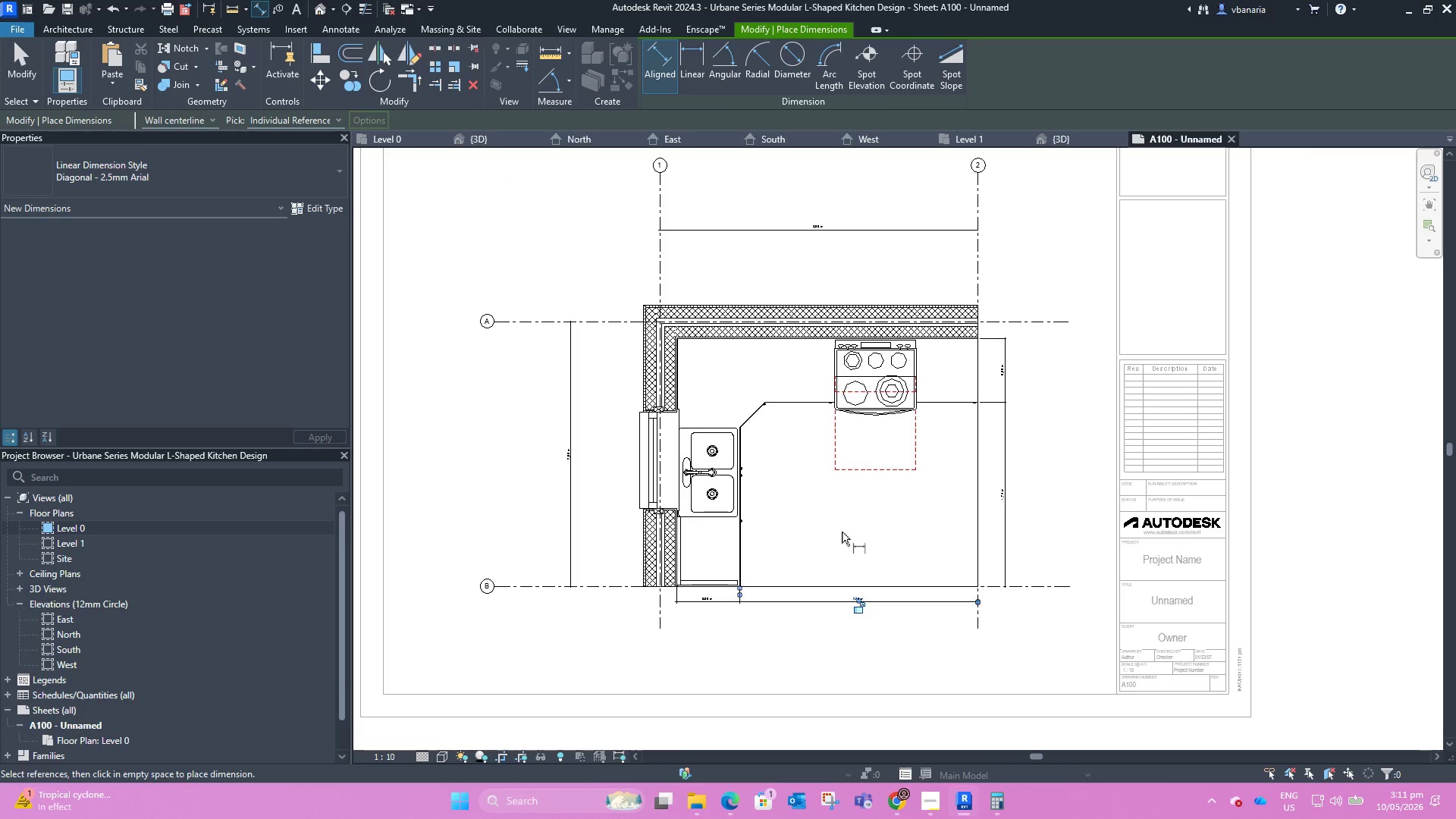 
key(Escape)
 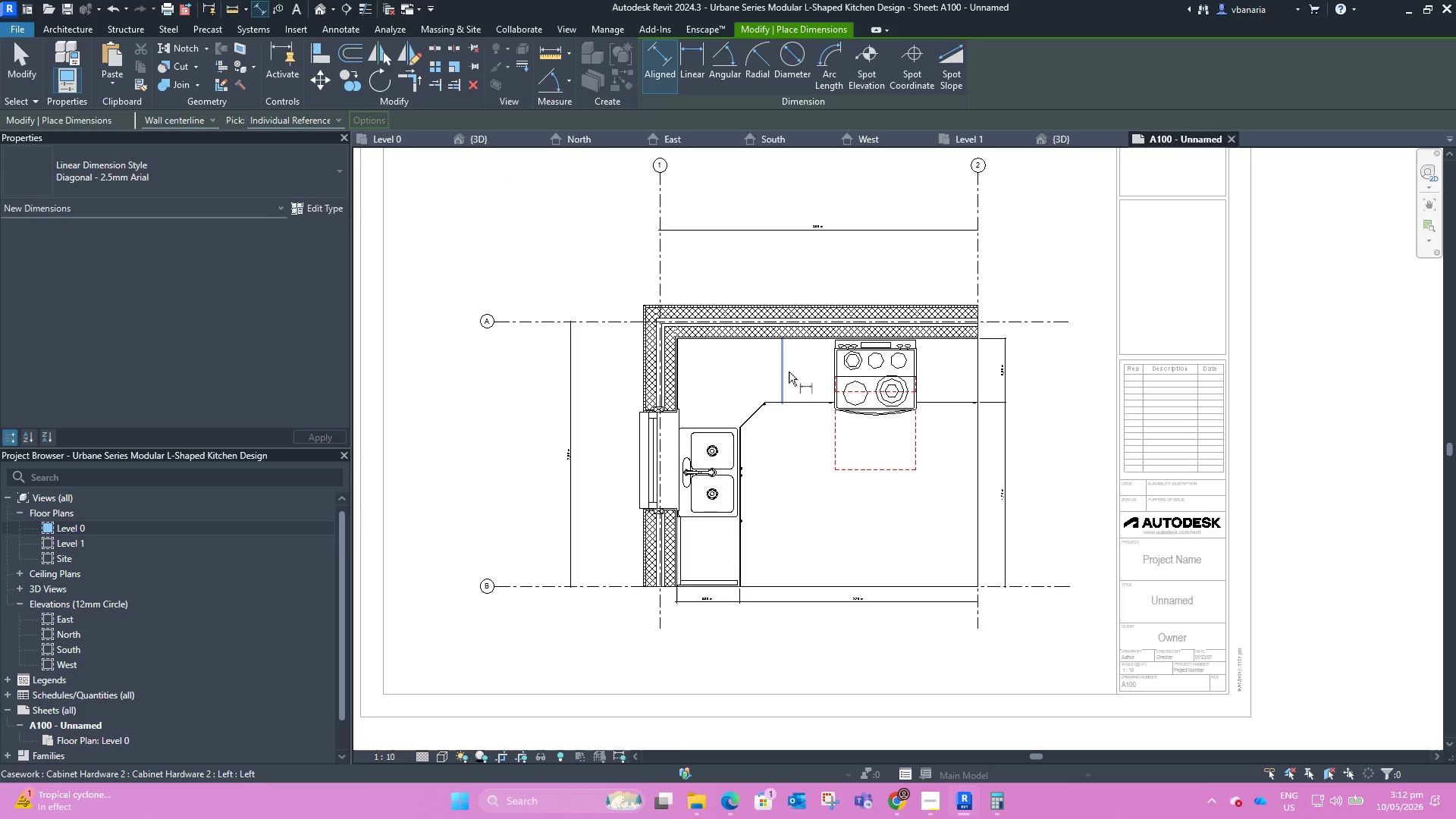 
scroll: coordinate [1062, 400], scroll_direction: up, amount: 10.0
 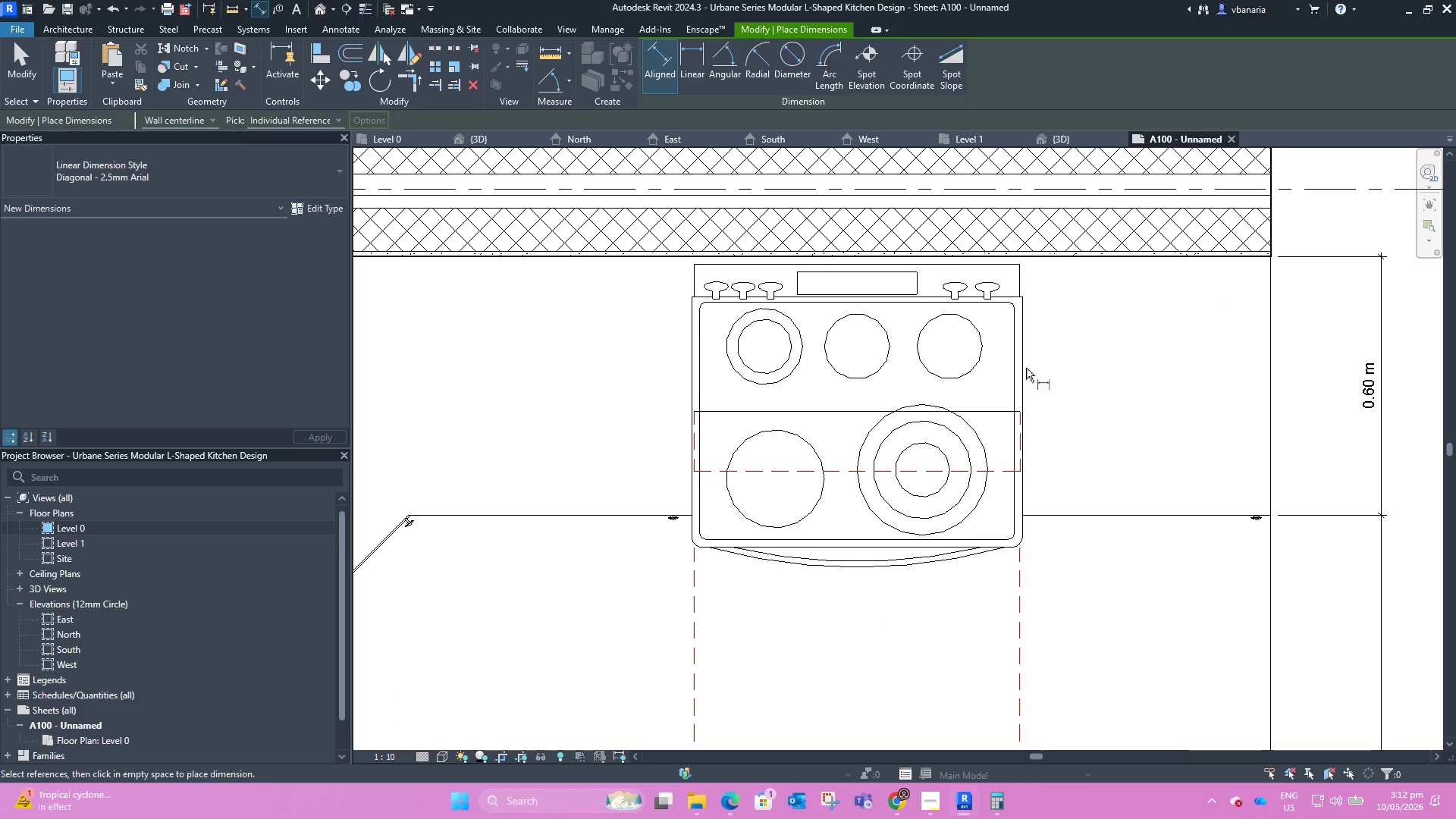 
key(Tab)
 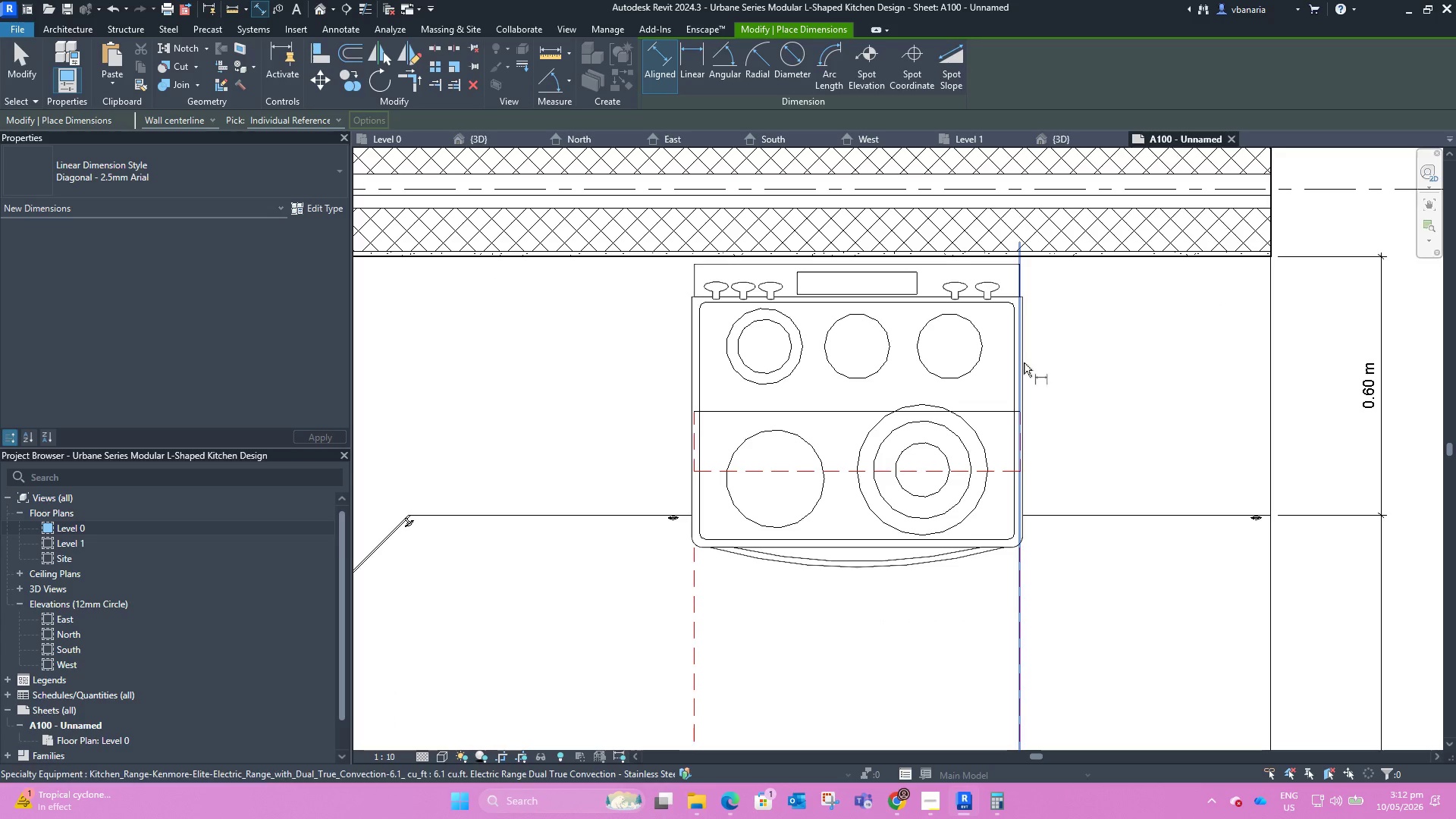 
key(Tab)
 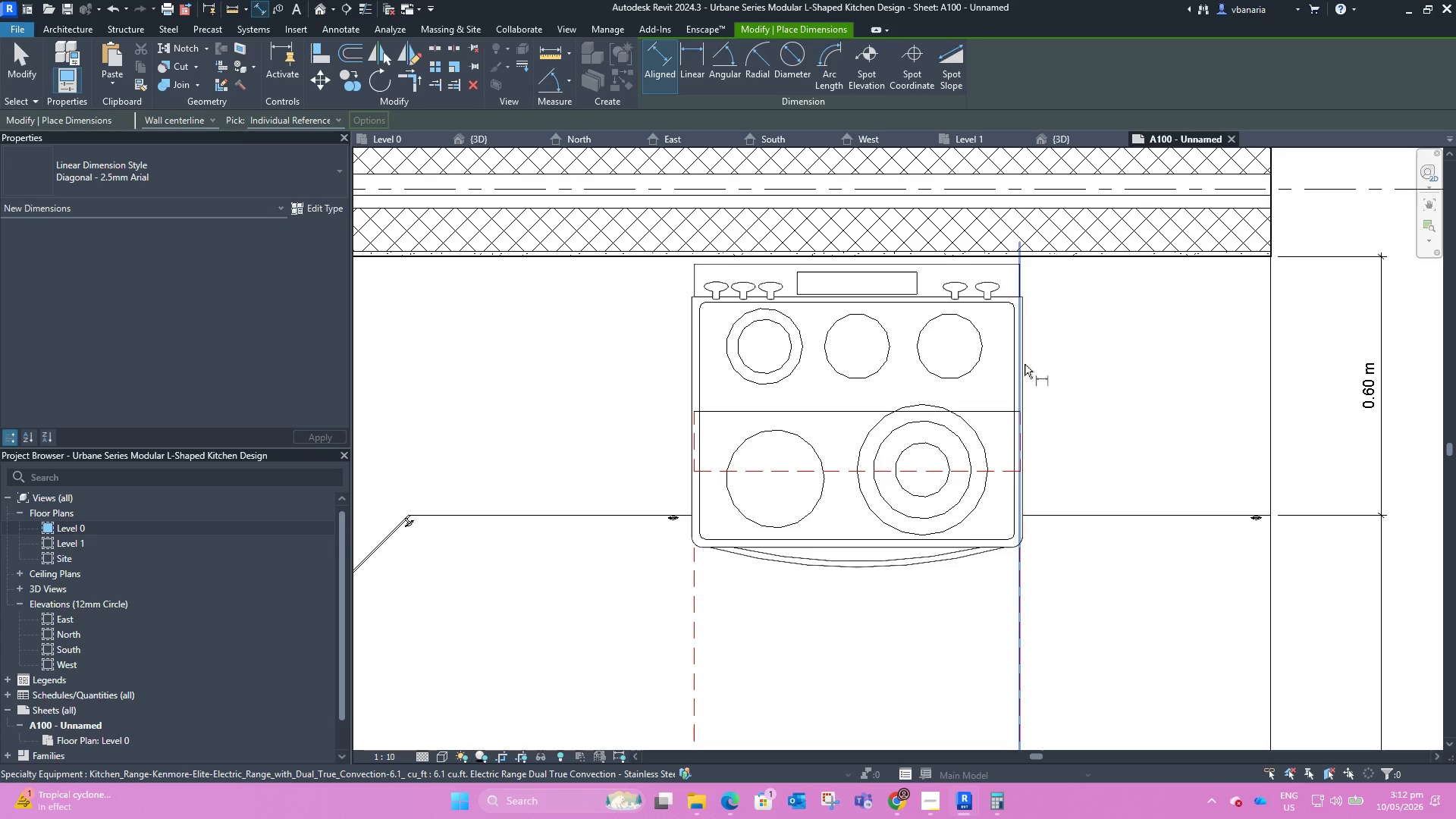 
left_click([1025, 364])
 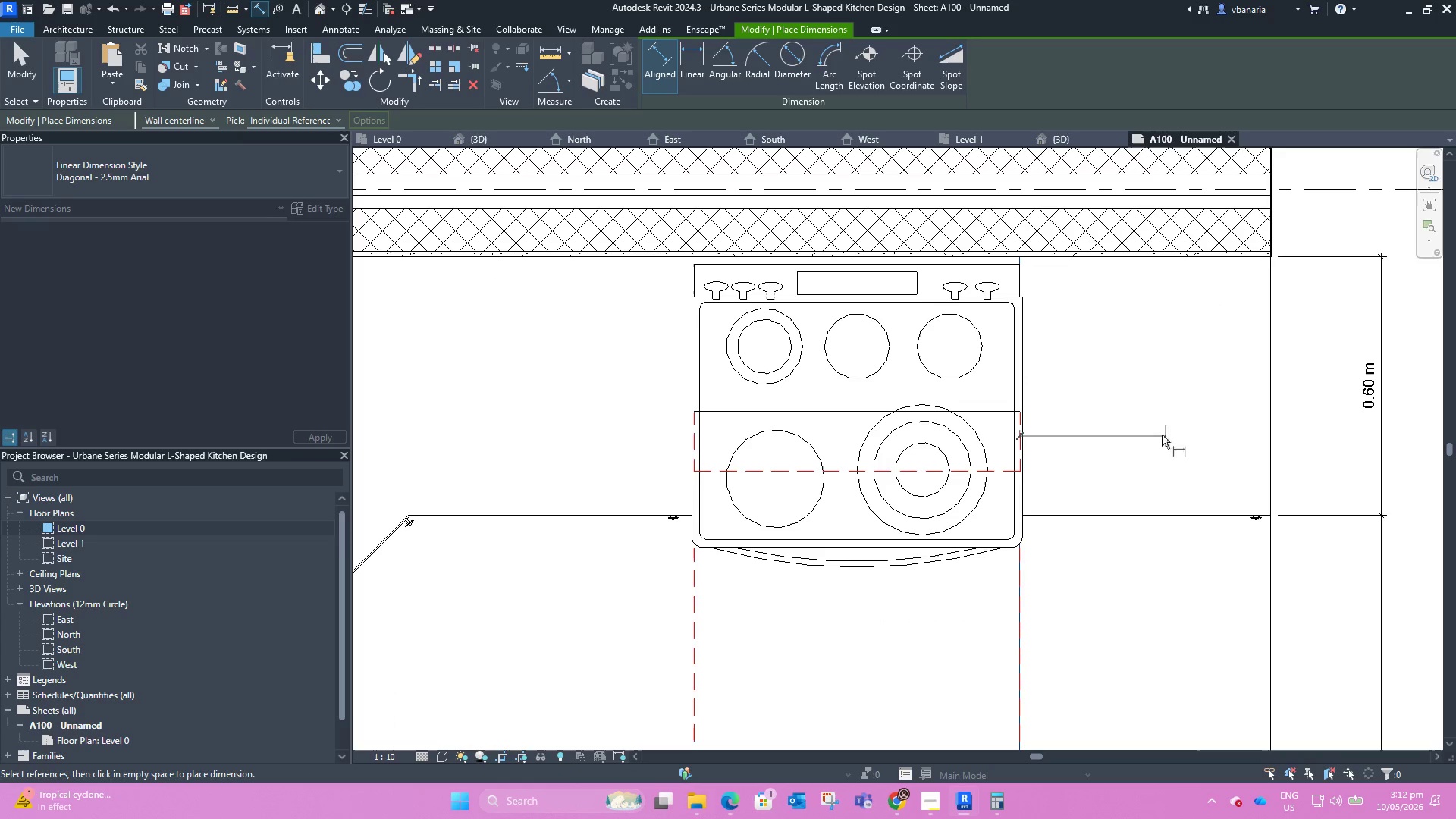 
key(Escape)
 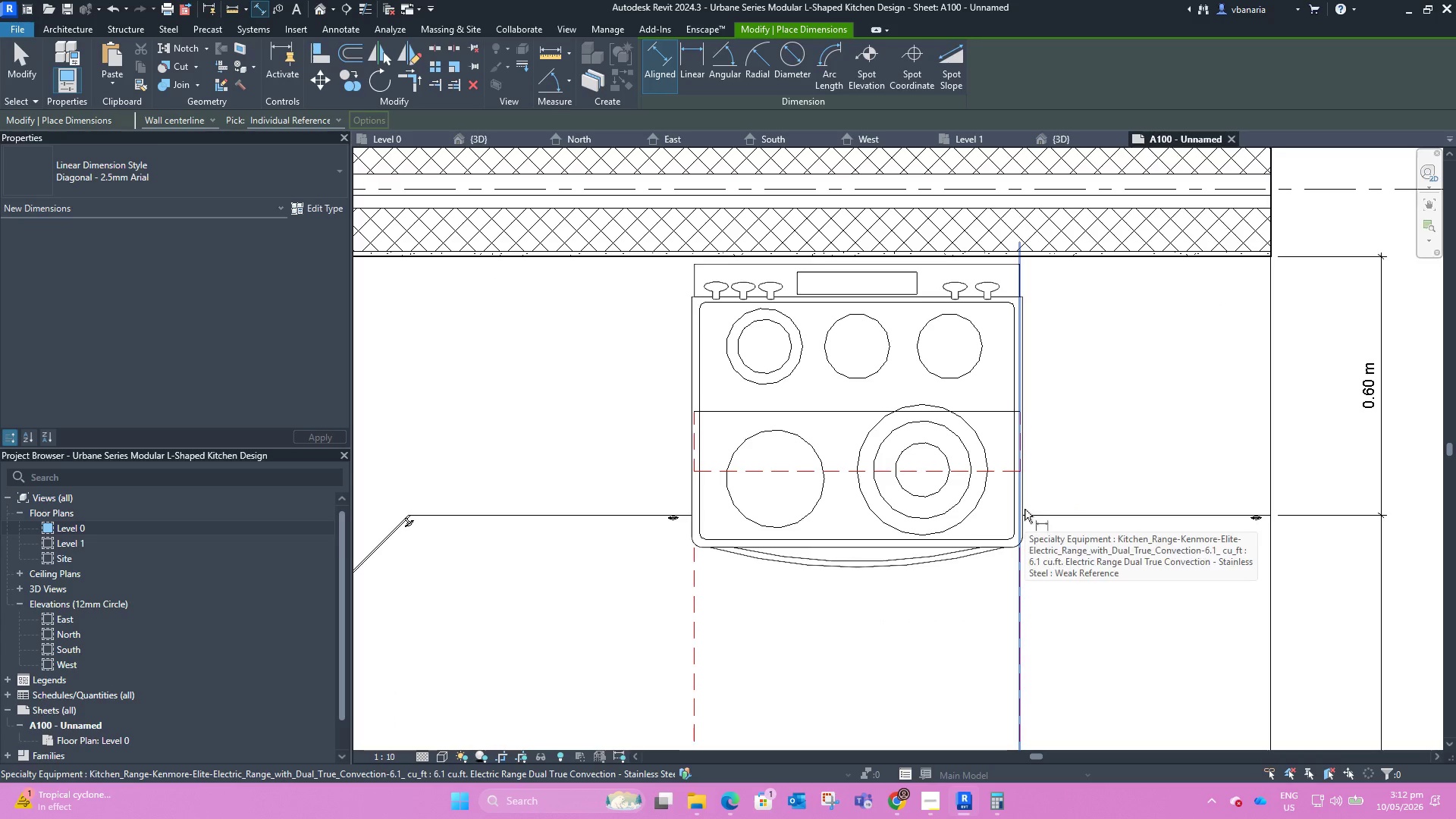 
key(Tab)
 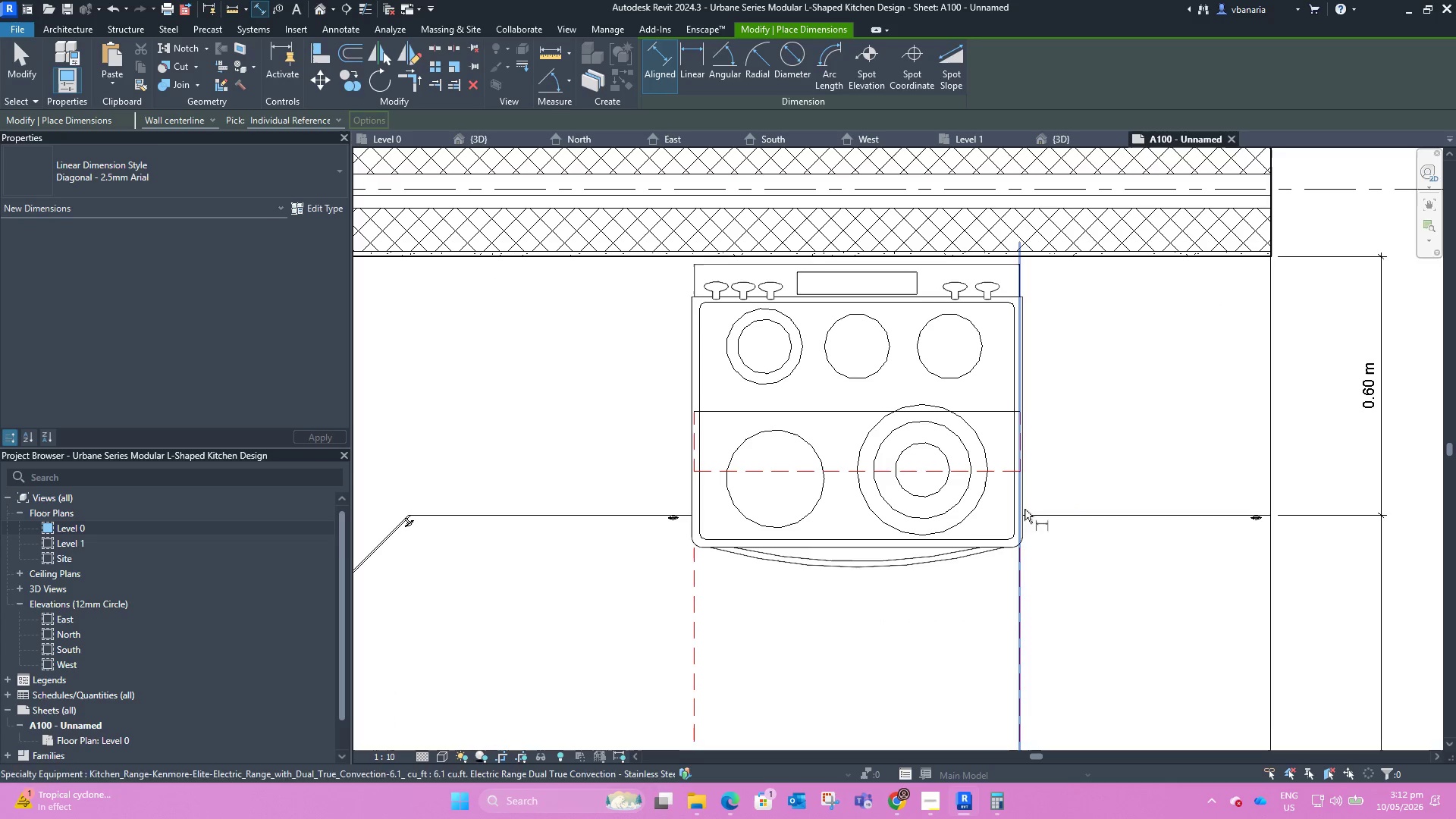 
key(Tab)
 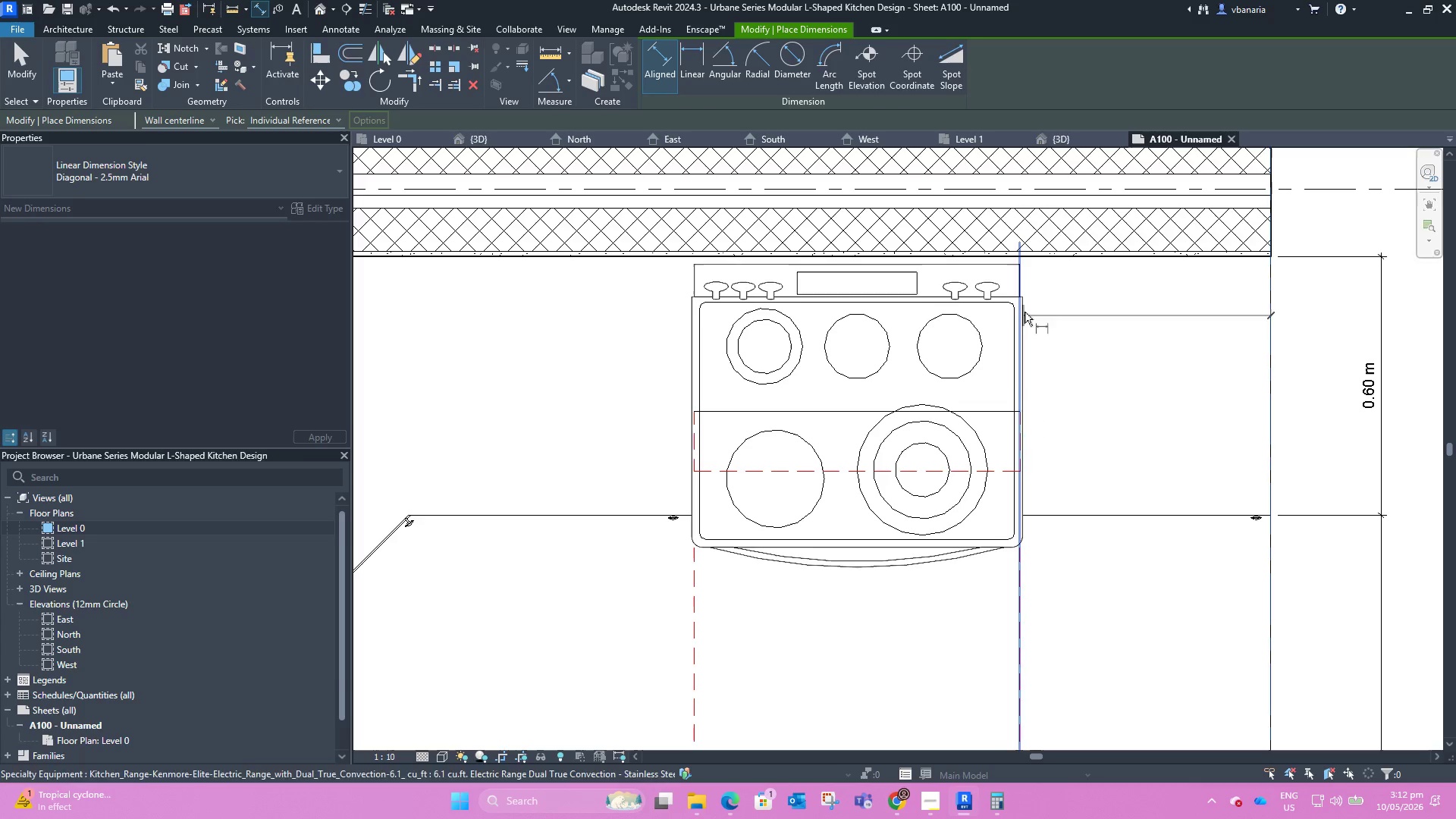 
scroll: coordinate [1021, 297], scroll_direction: up, amount: 10.0
 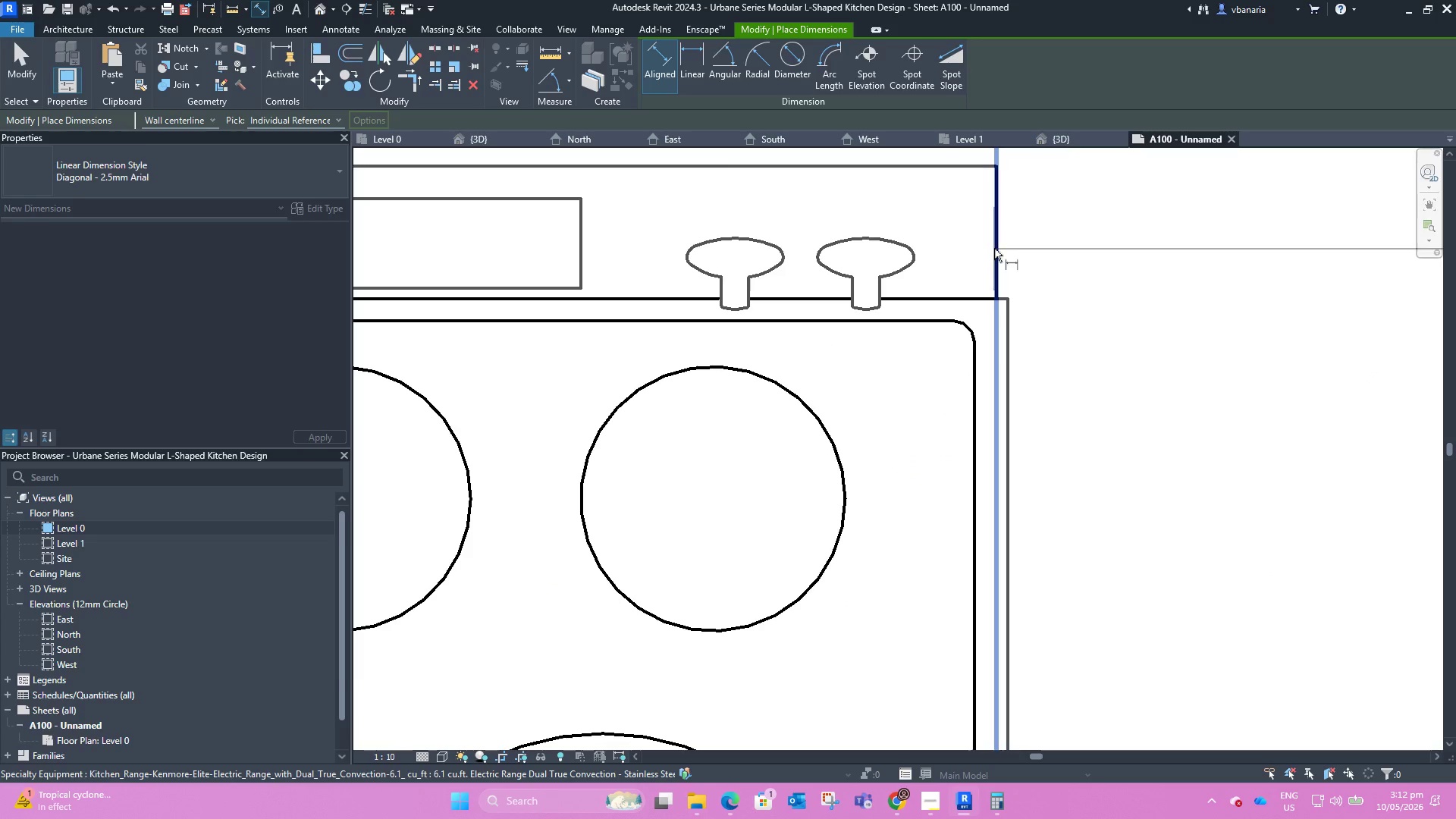 
scroll: coordinate [1028, 323], scroll_direction: down, amount: 14.0
 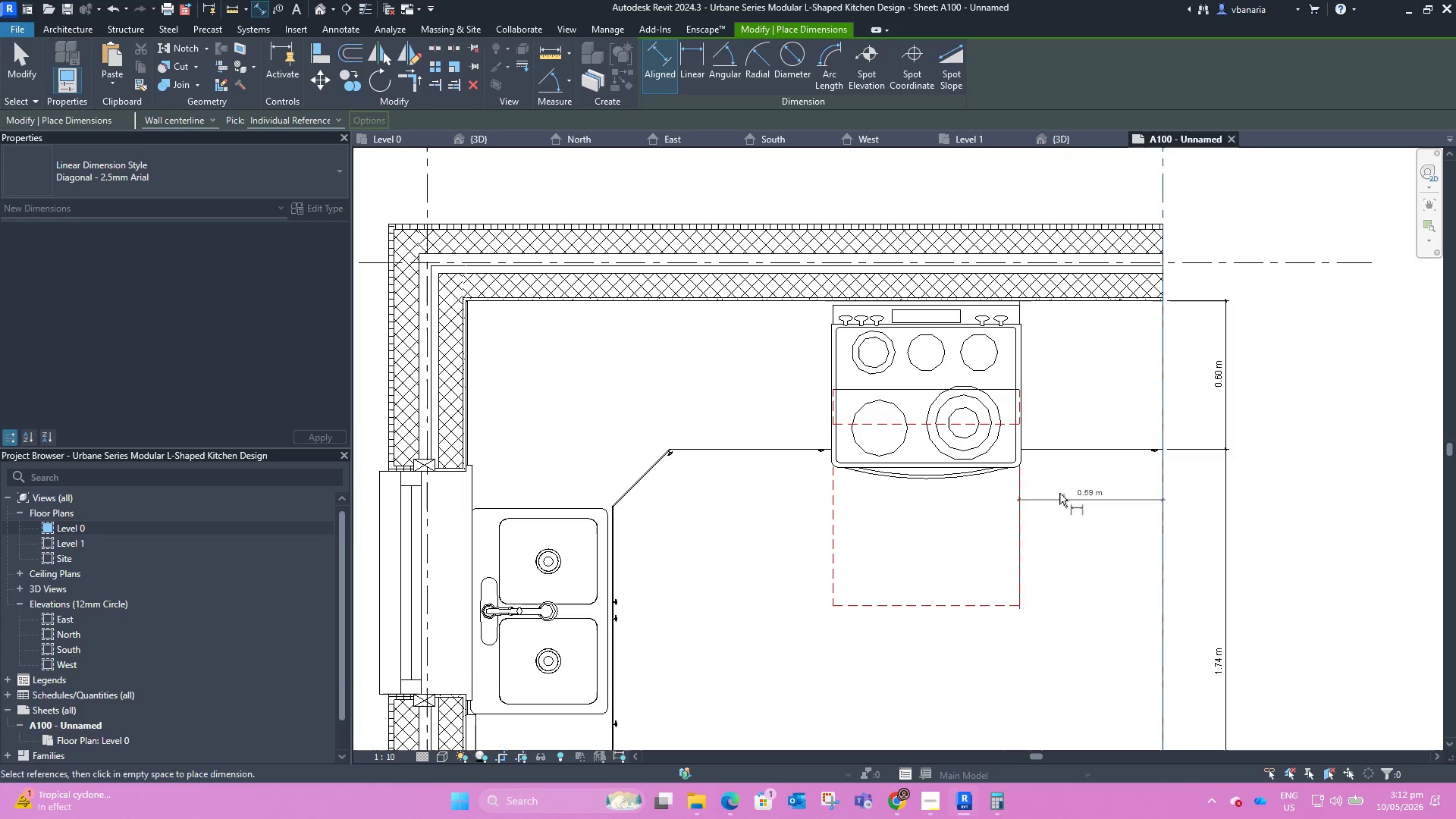 
scroll: coordinate [1026, 469], scroll_direction: up, amount: 7.0
 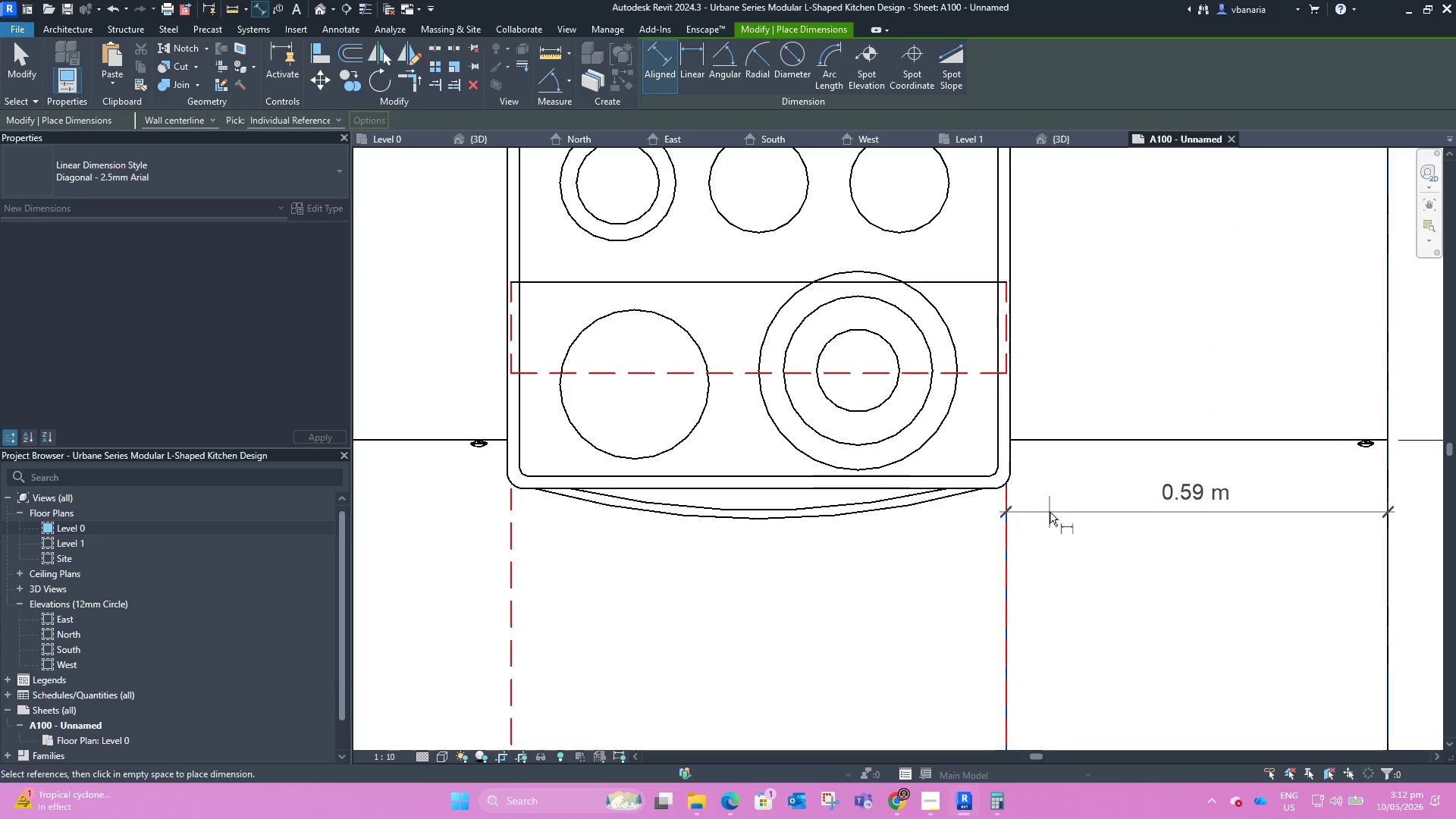 
left_click([1049, 510])
 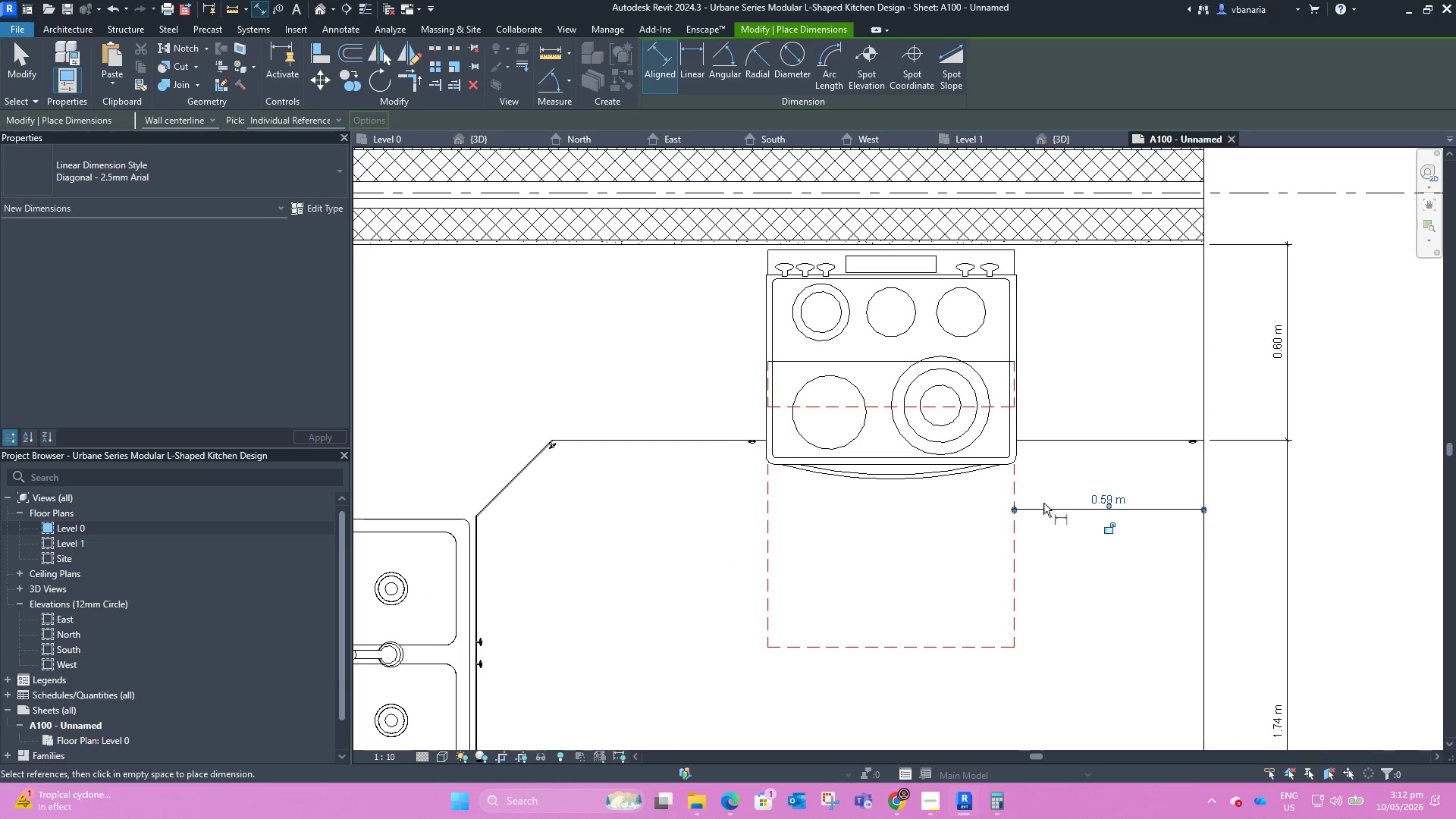 
scroll: coordinate [1021, 435], scroll_direction: down, amount: 5.0
 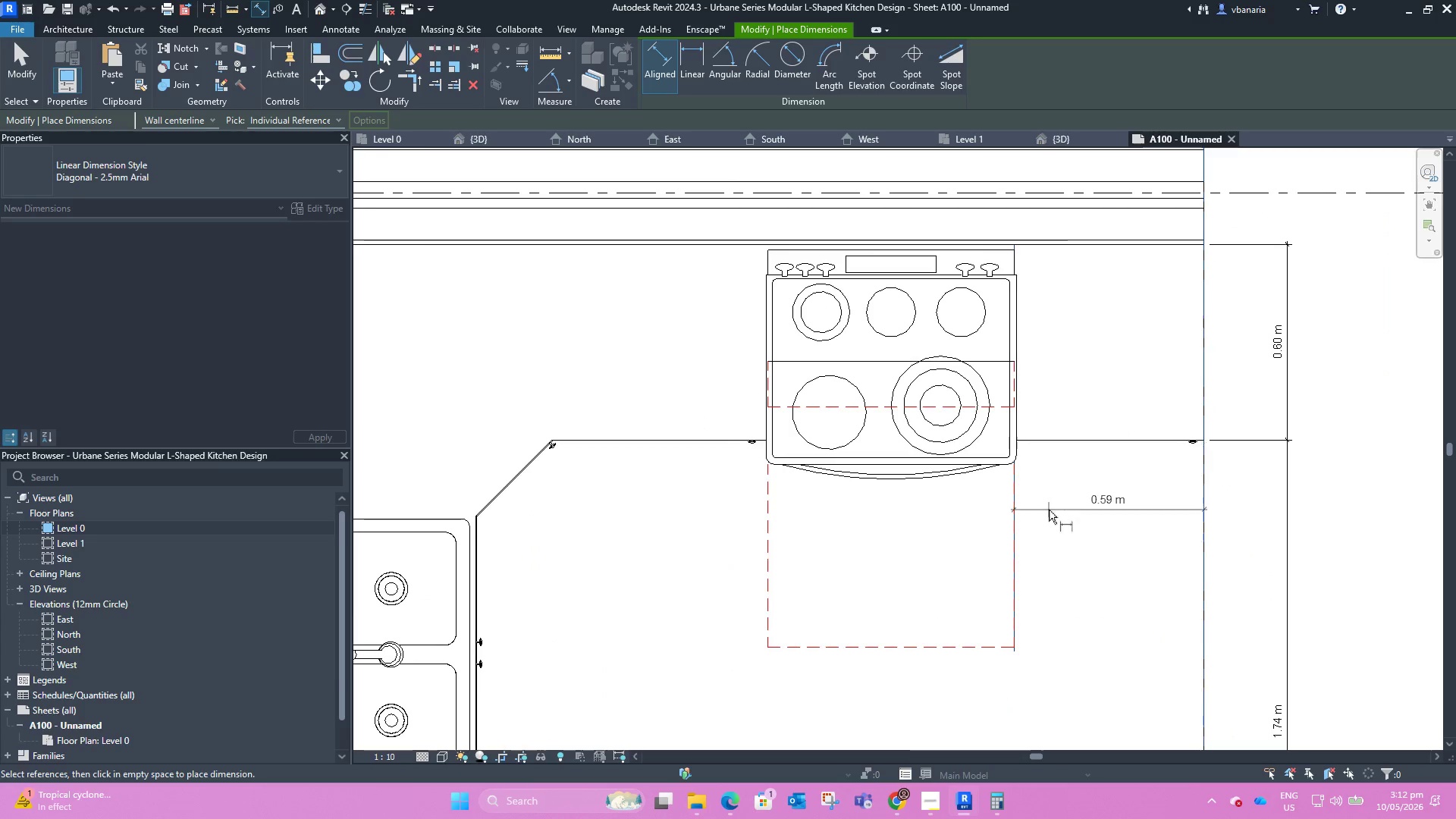 
key(Escape)
 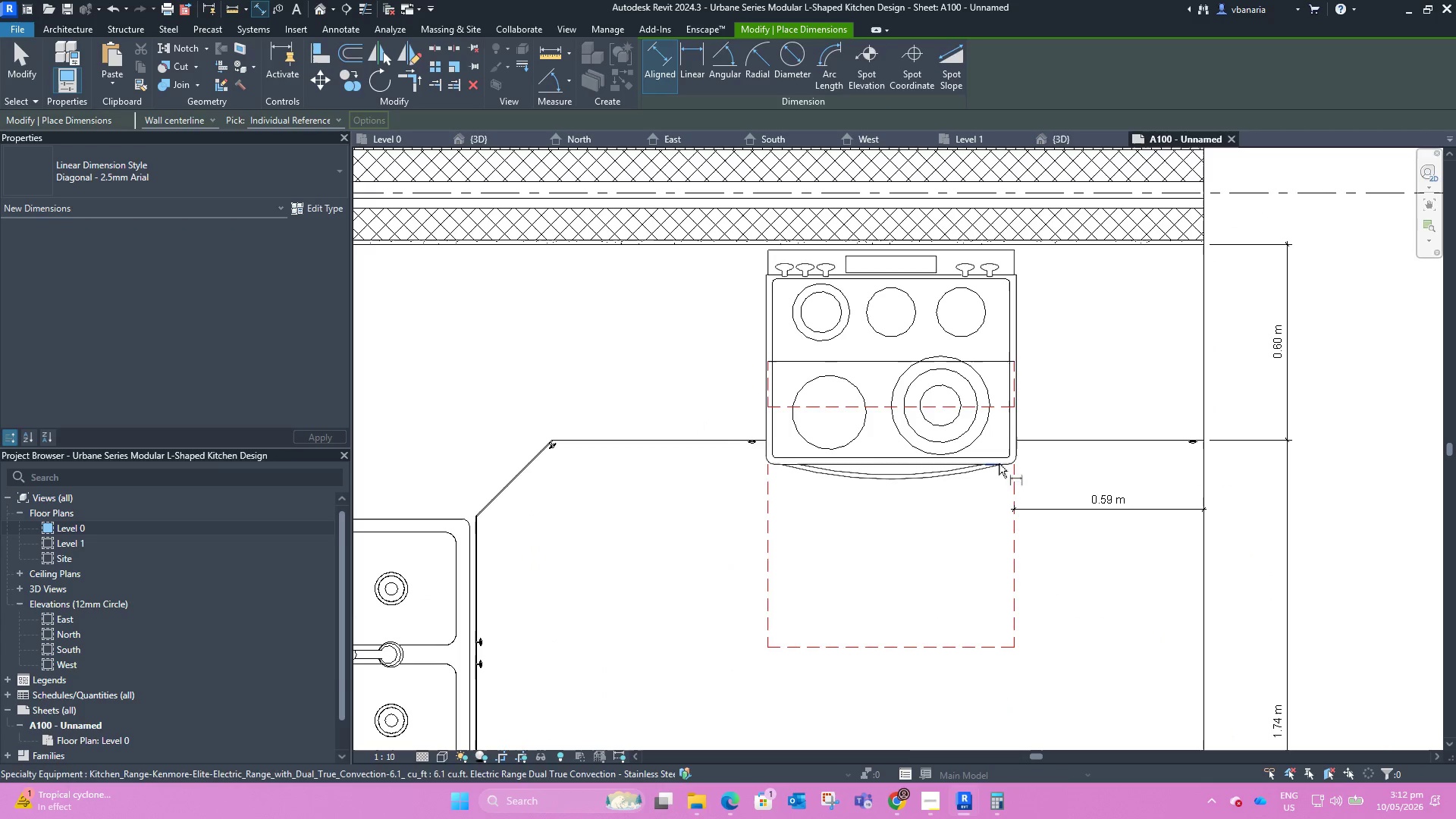 
key(Escape)
 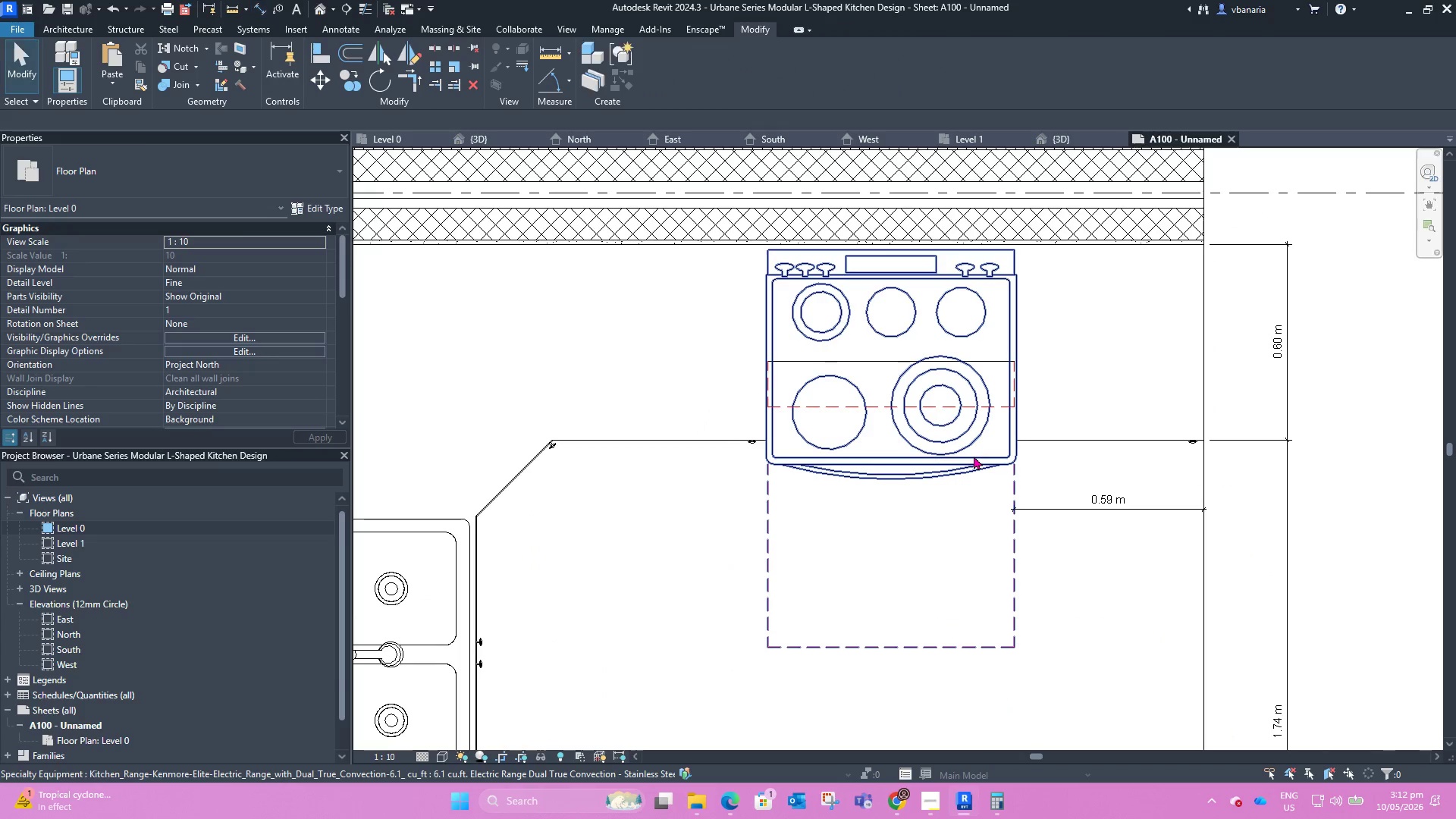 
left_click([974, 456])
 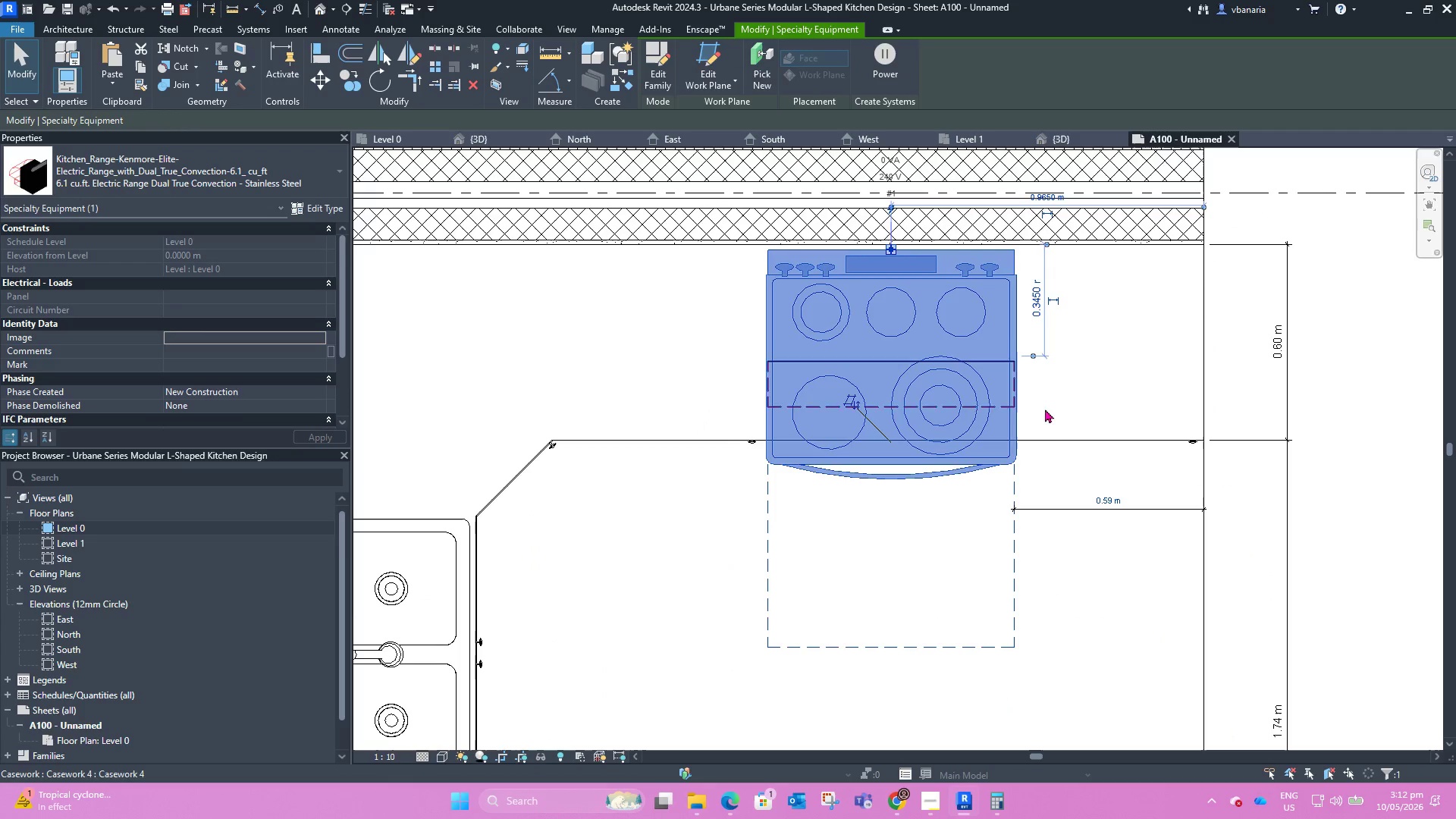 
scroll: coordinate [1046, 418], scroll_direction: up, amount: 3.0
 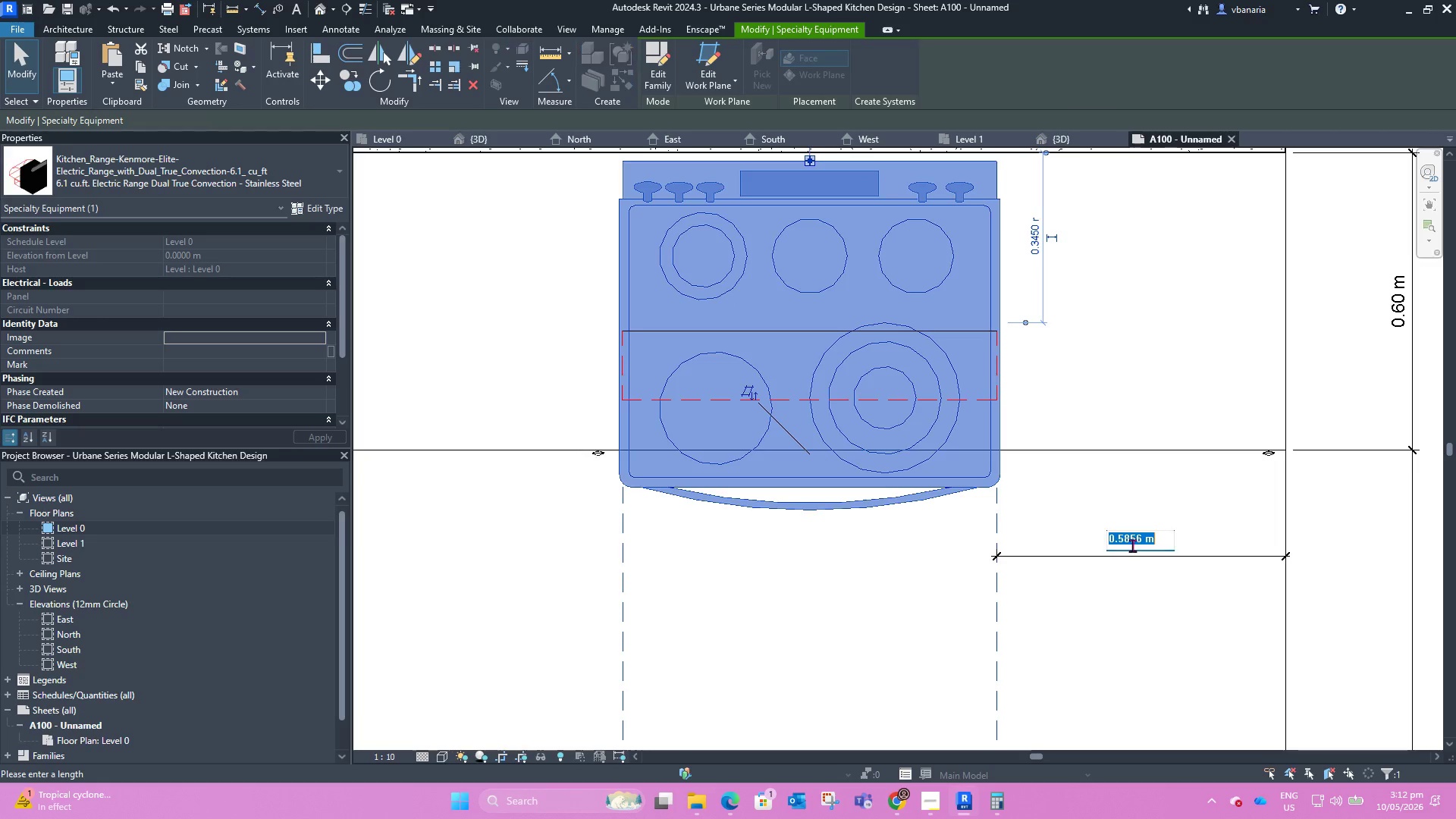 
left_click([1123, 535])
 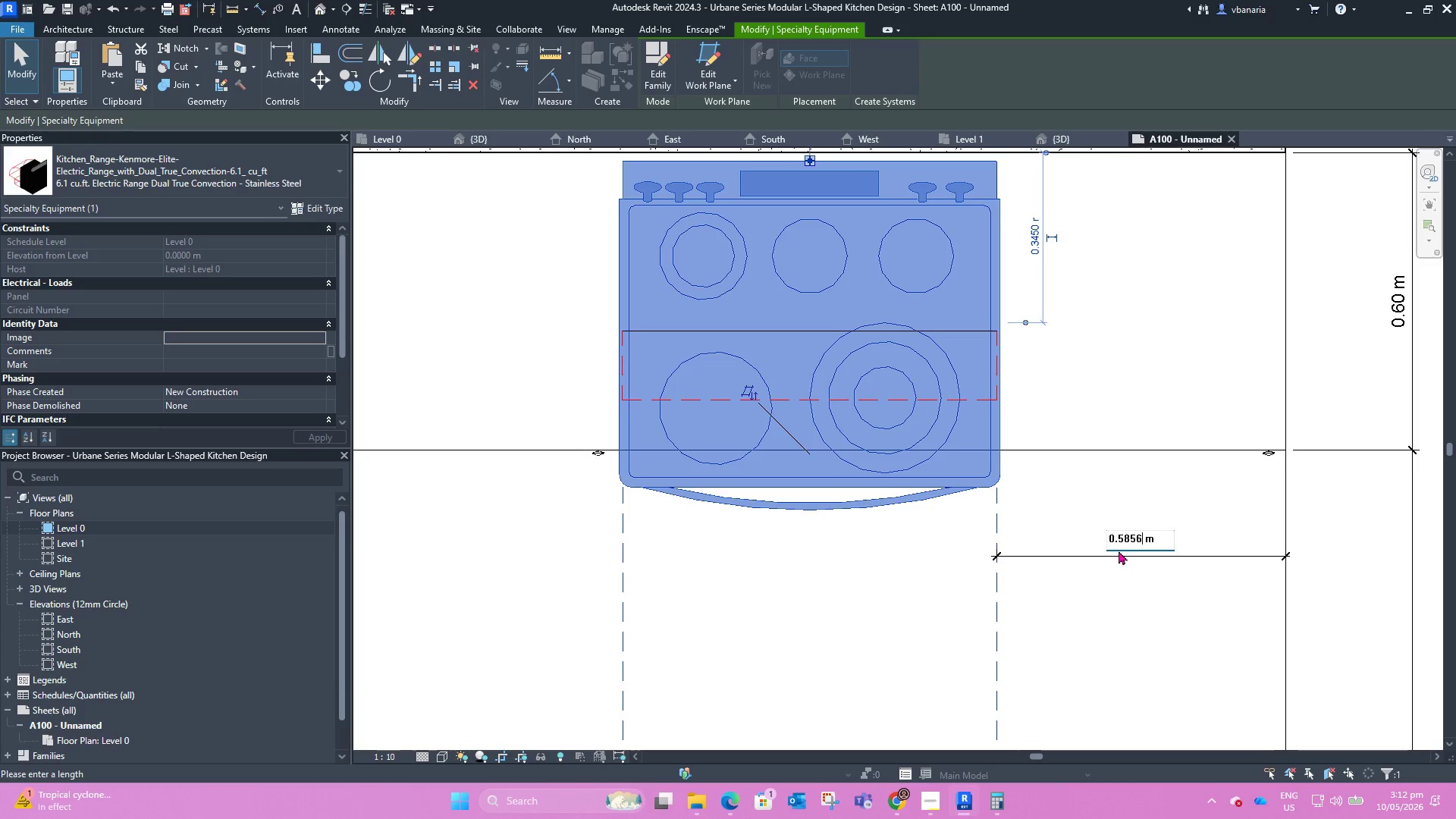 
key(Backspace)
 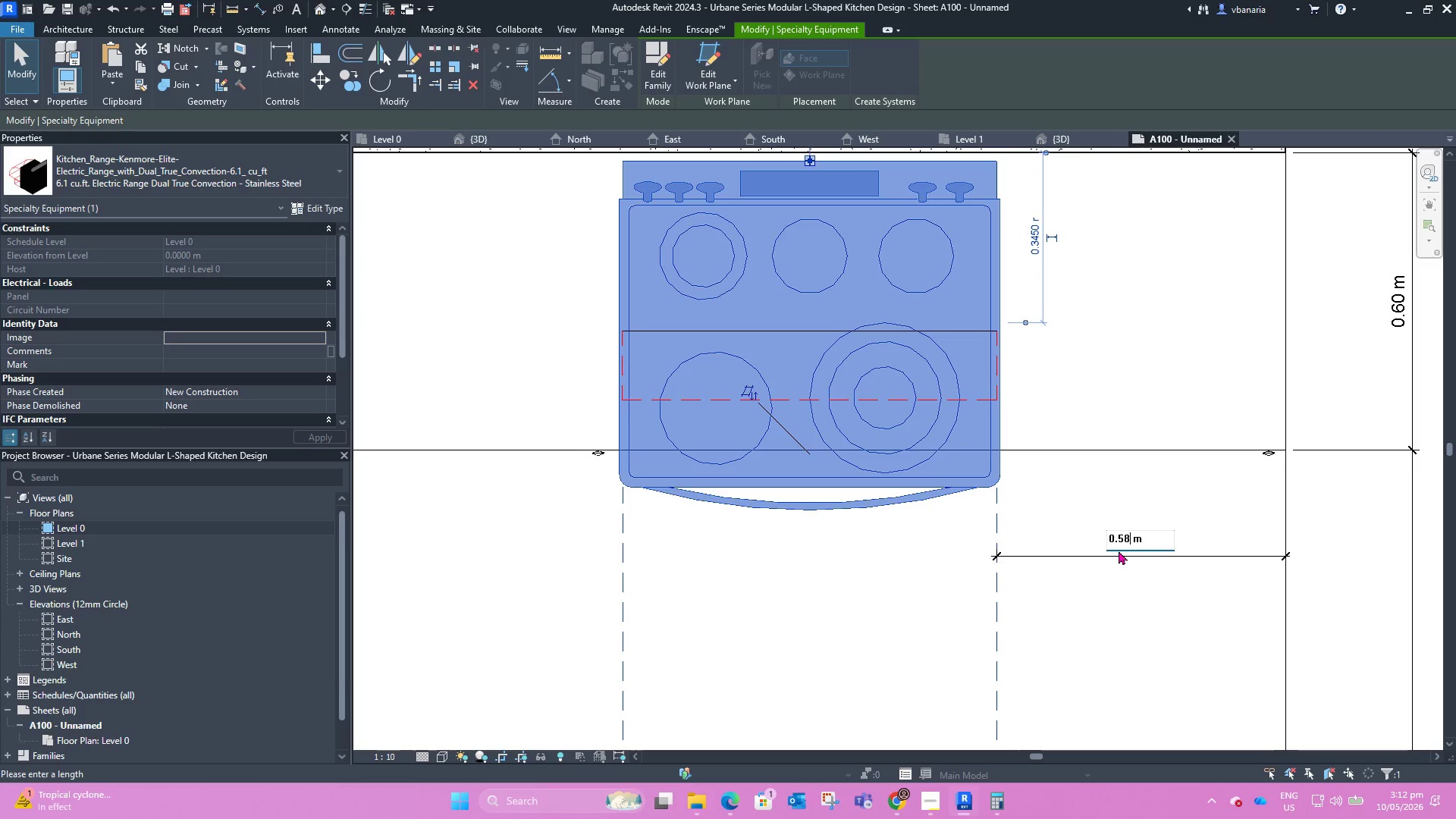 
key(Backspace)
 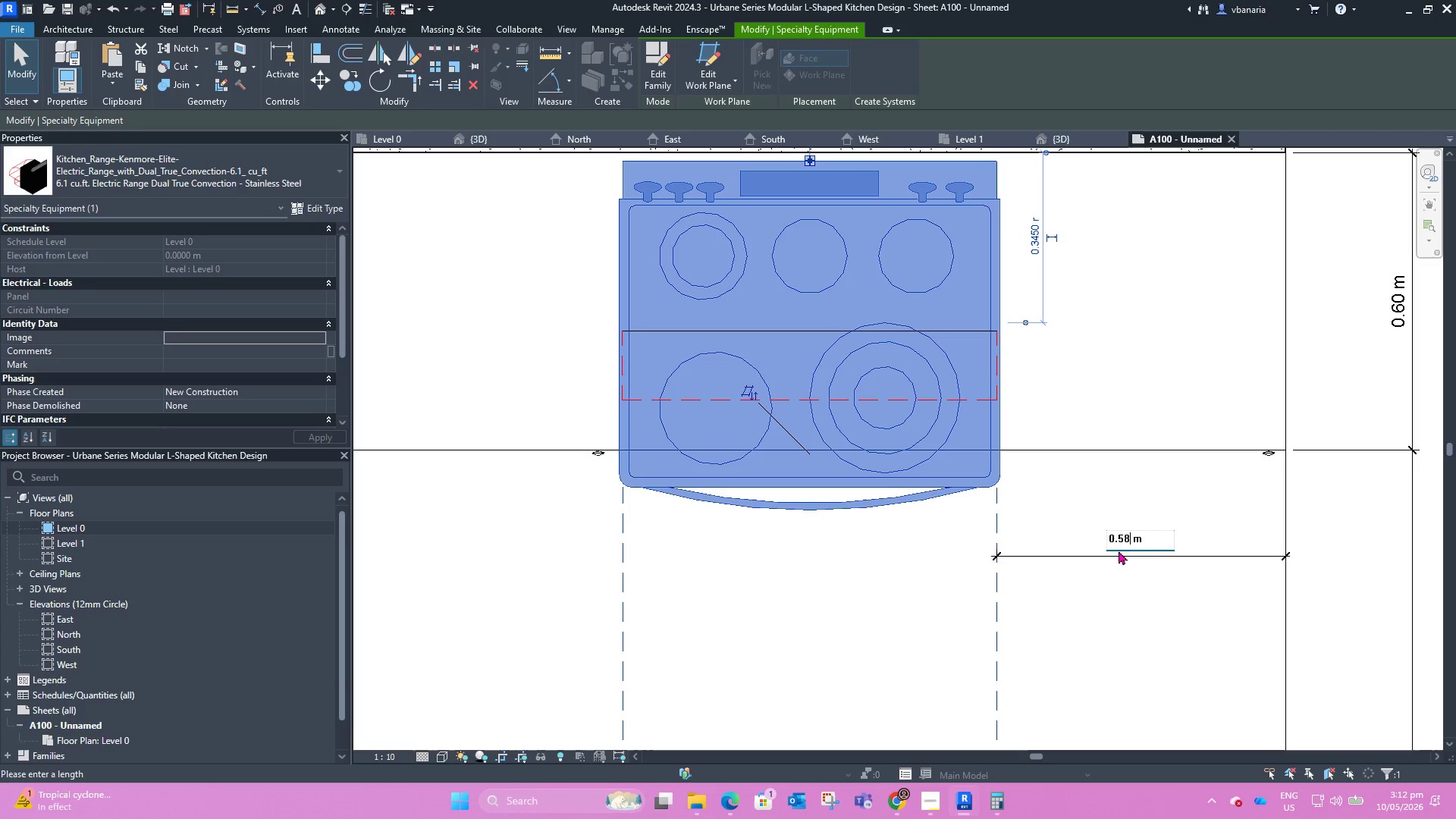 
key(Backspace)
 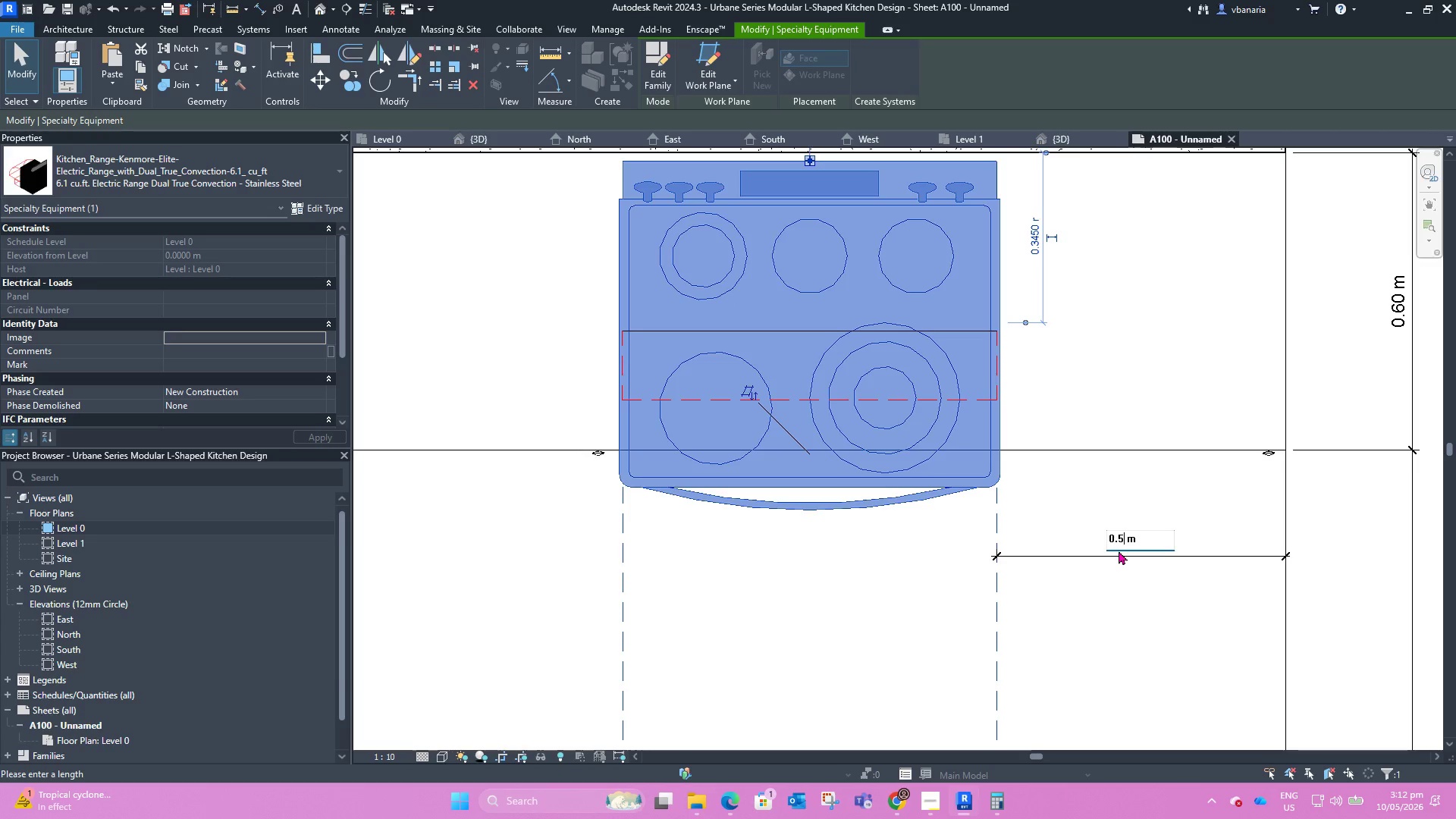 
key(Backspace)
 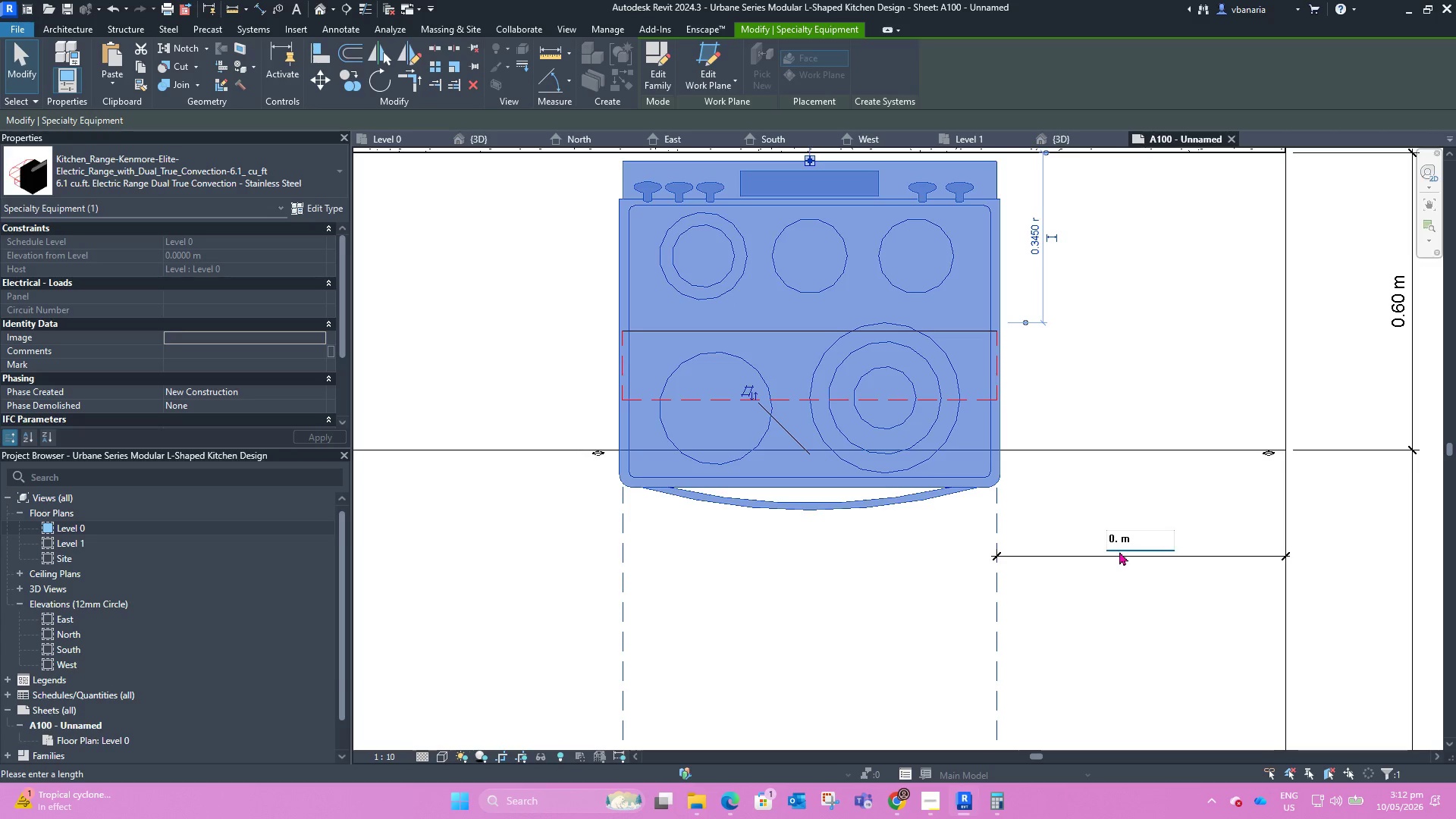 
key(6)
 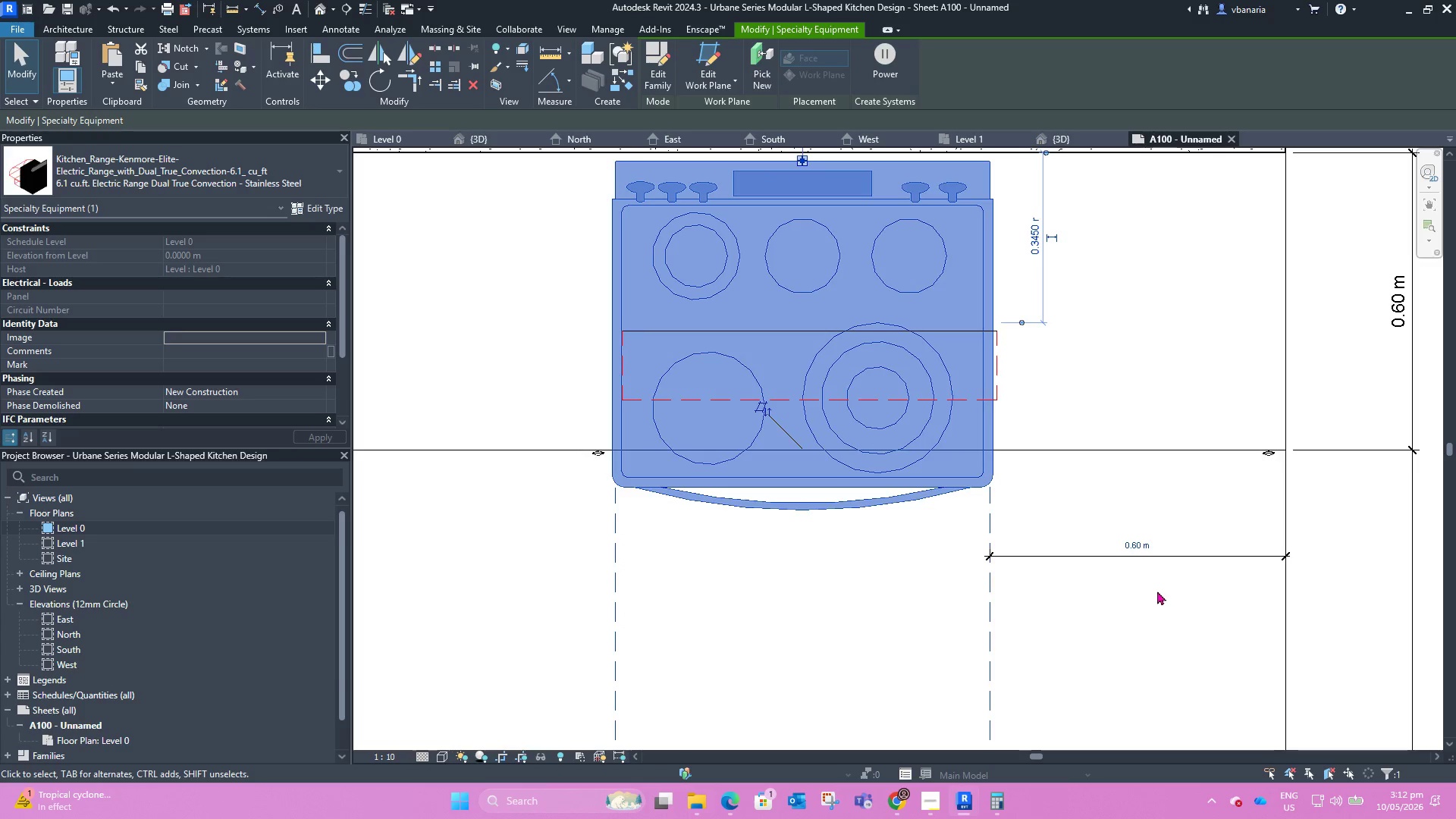 
left_click([1050, 500])
 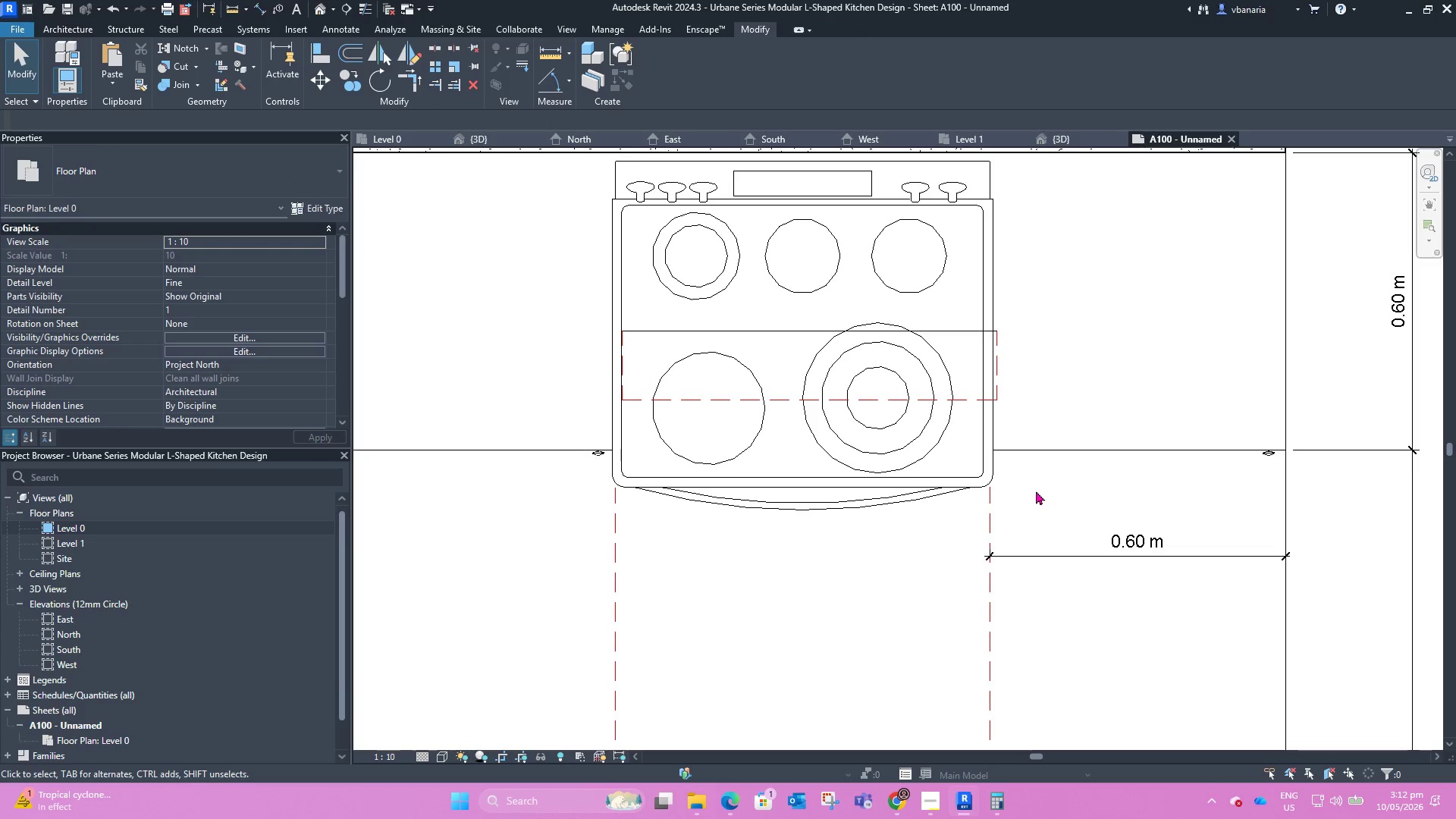 
left_click([1028, 488])
 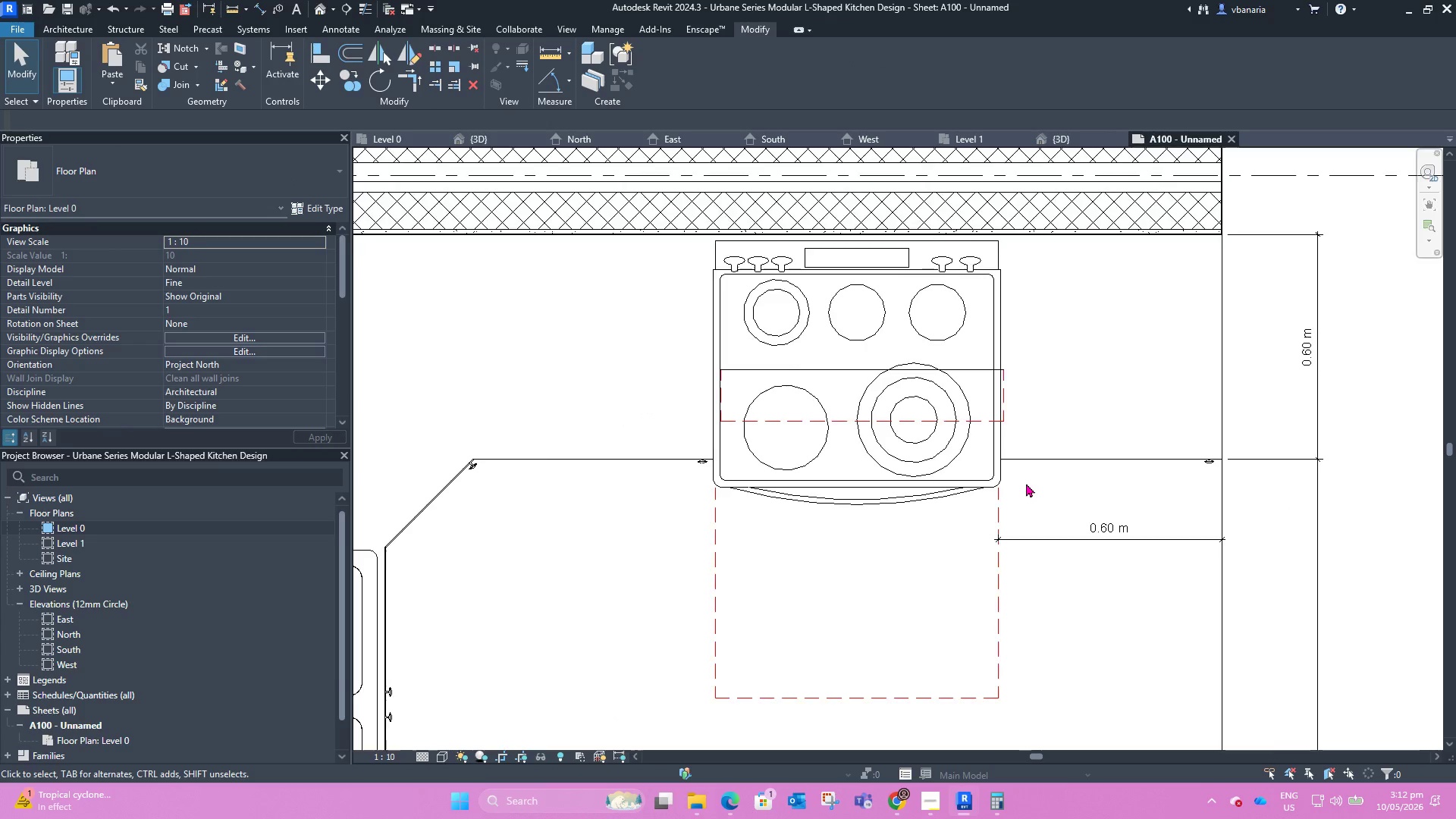 
scroll: coordinate [1026, 482], scroll_direction: down, amount: 4.0
 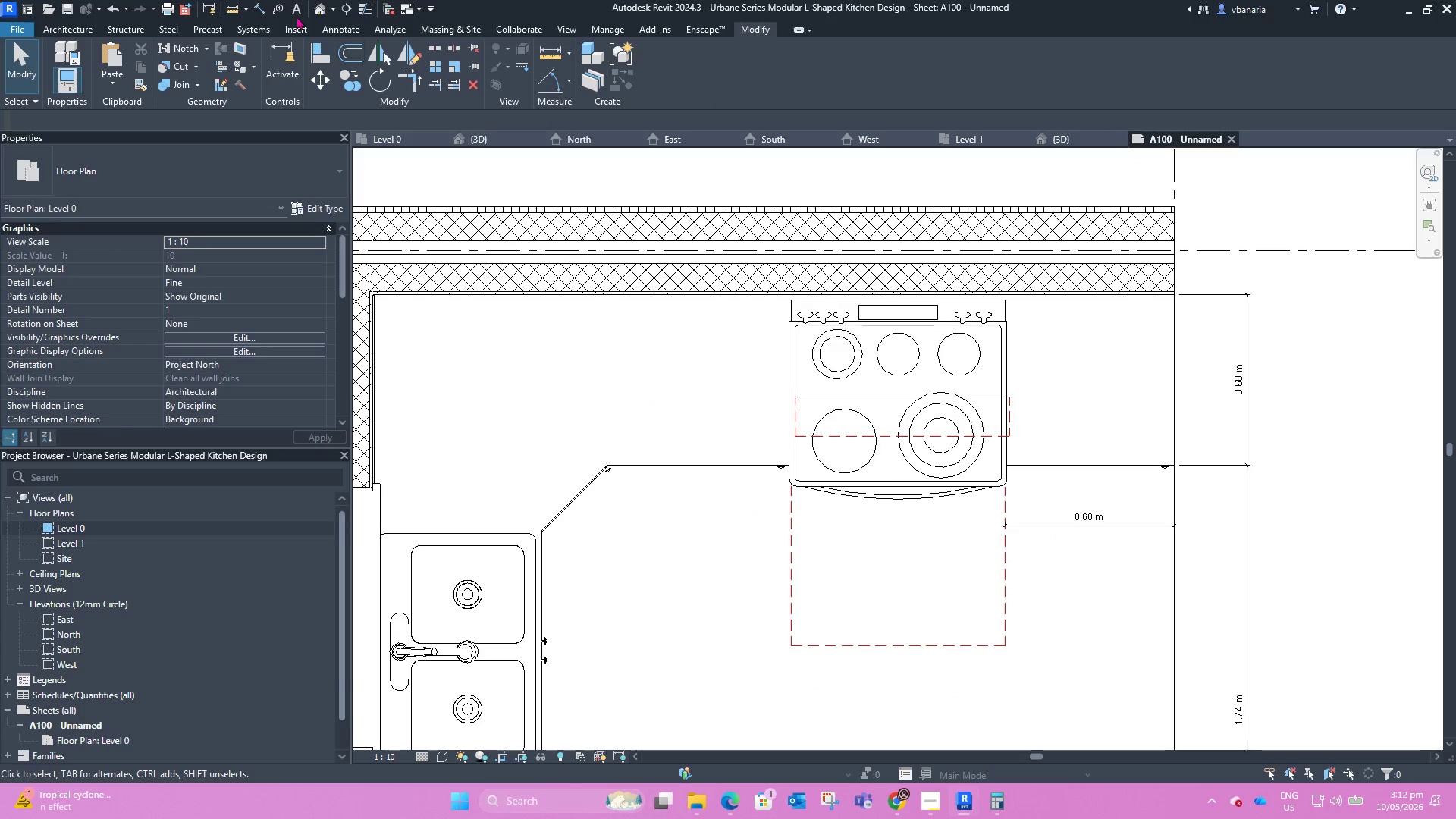 
left_click([265, 8])
 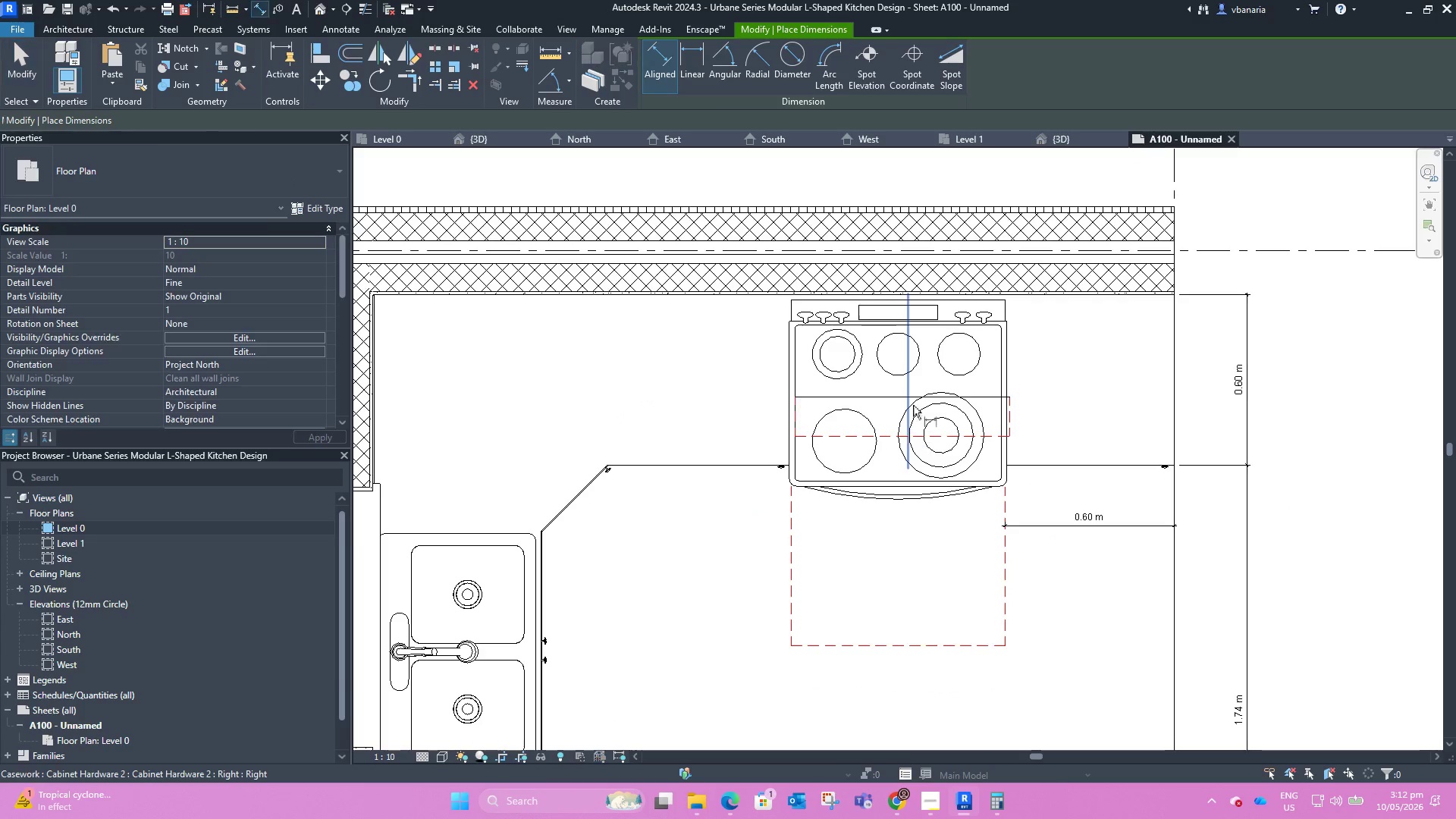 
scroll: coordinate [952, 347], scroll_direction: down, amount: 4.0
 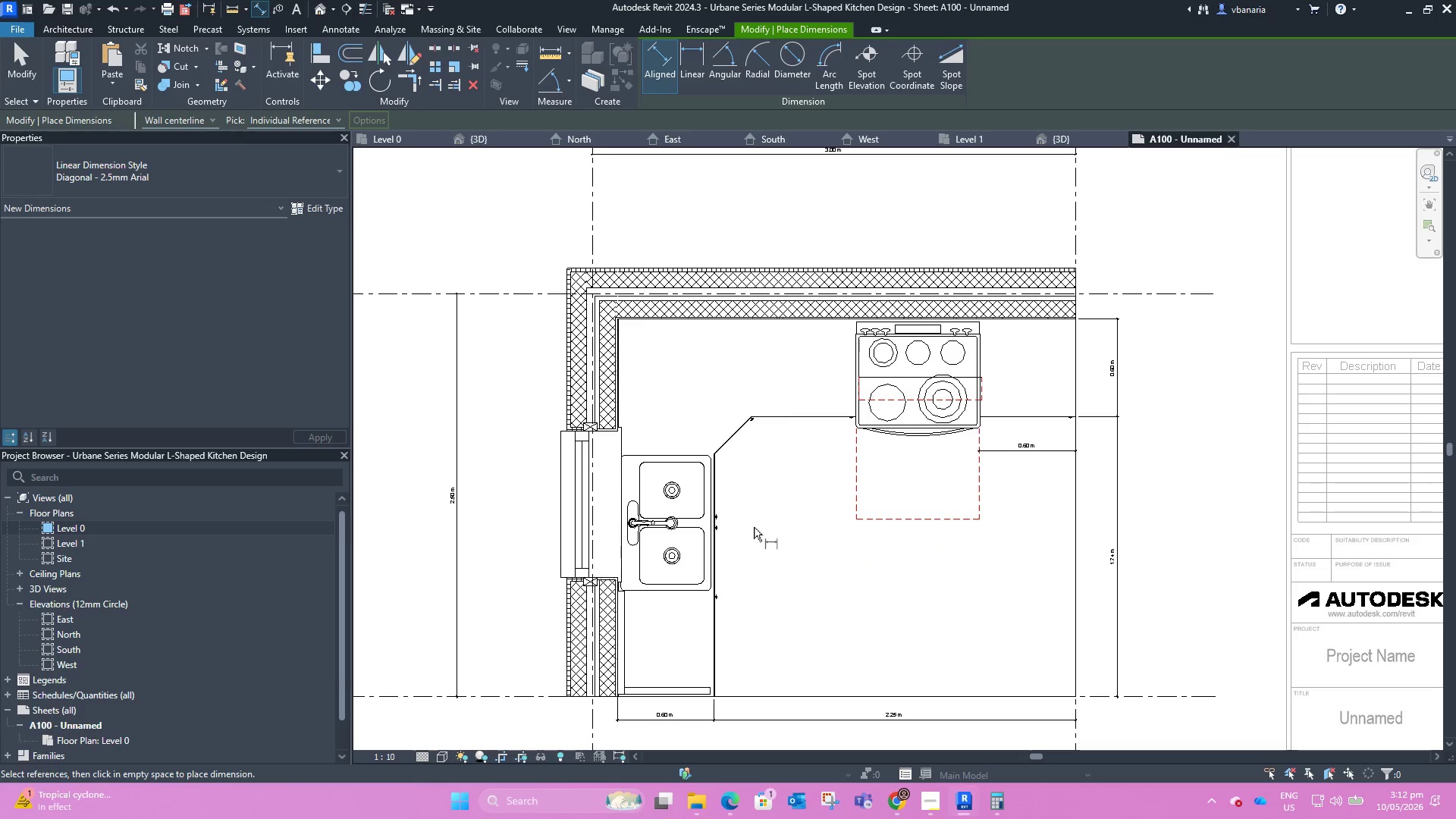 
scroll: coordinate [885, 363], scroll_direction: up, amount: 6.0
 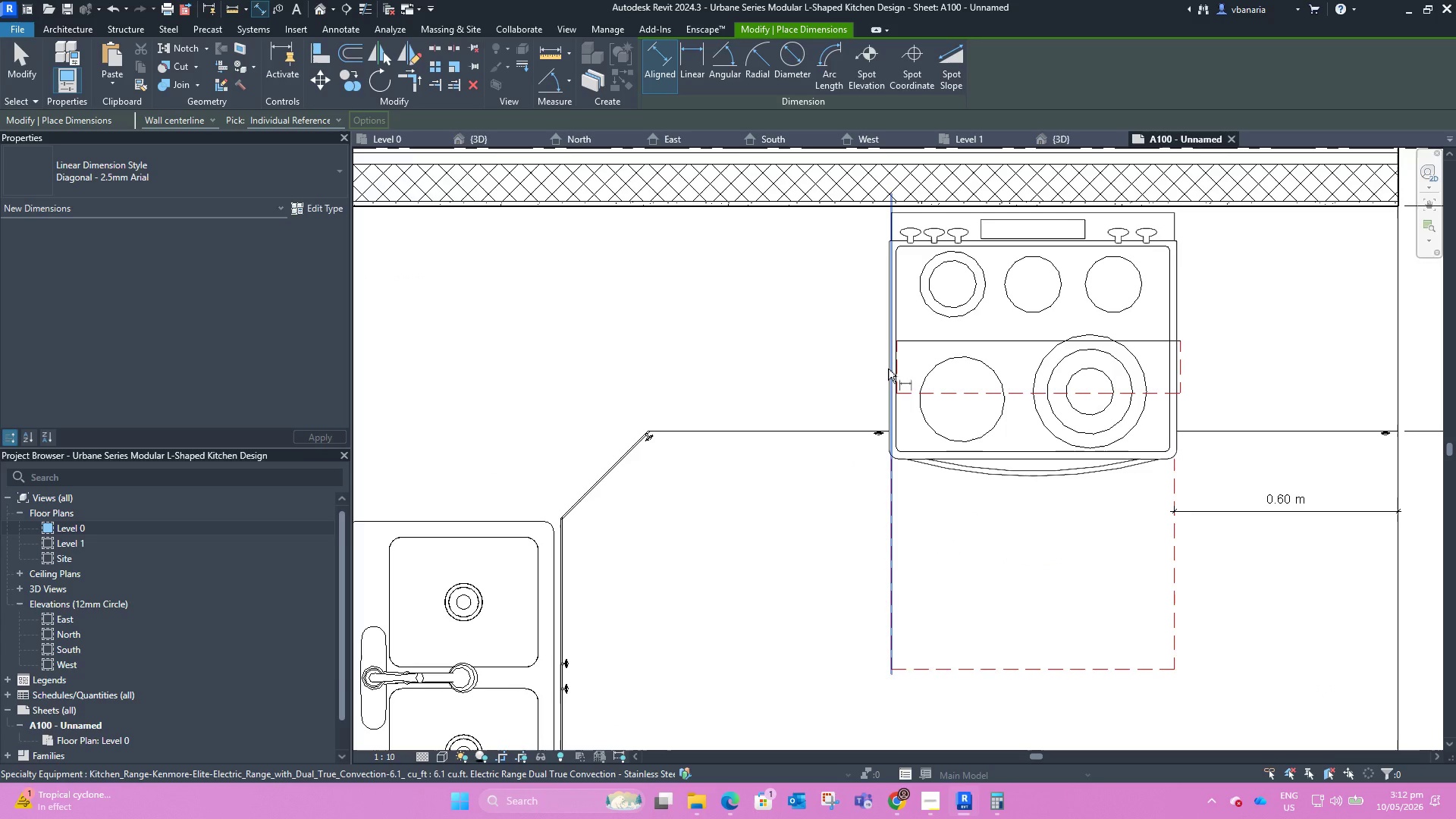 
left_click([888, 369])
 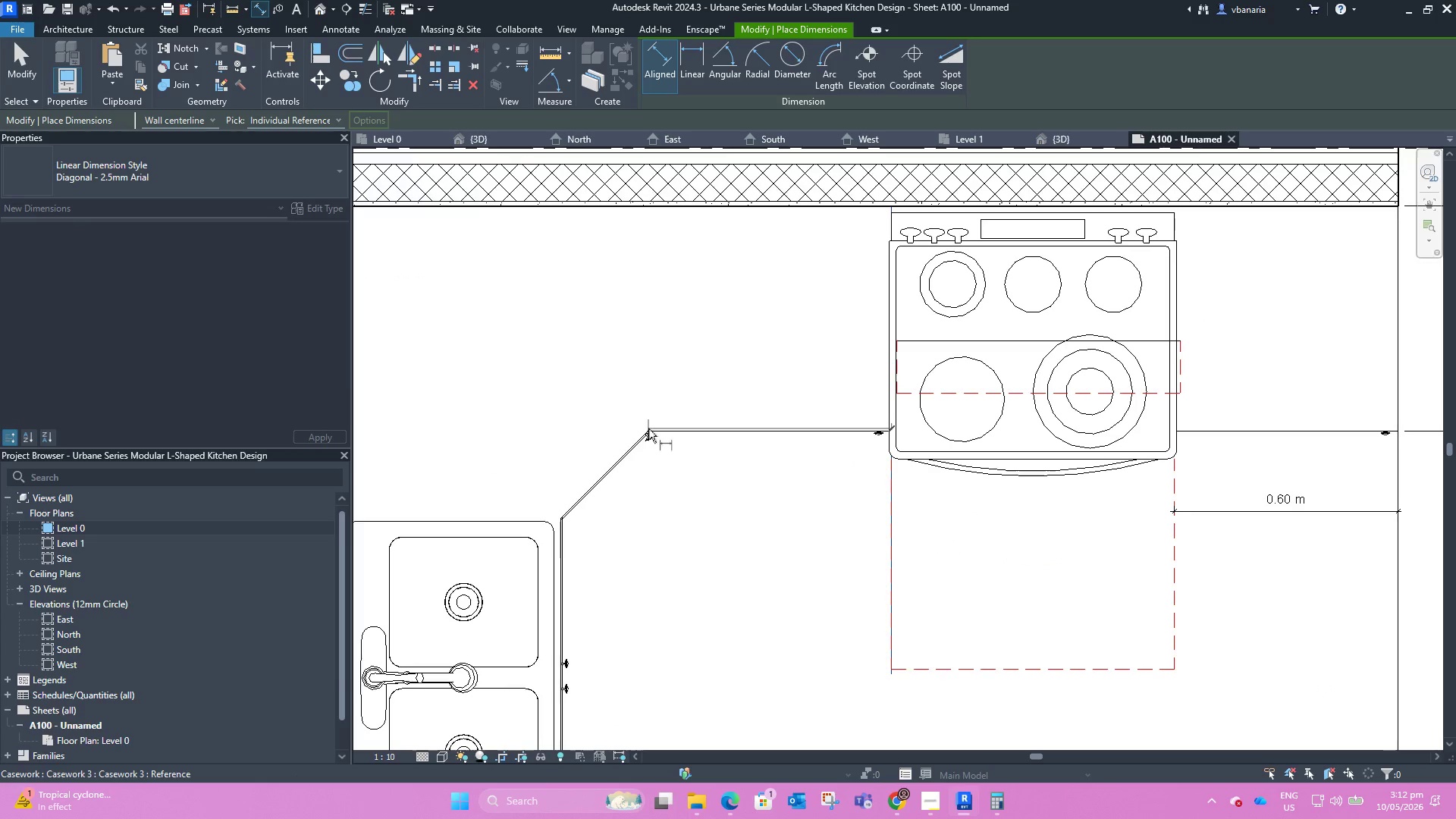 
scroll: coordinate [769, 358], scroll_direction: down, amount: 4.0
 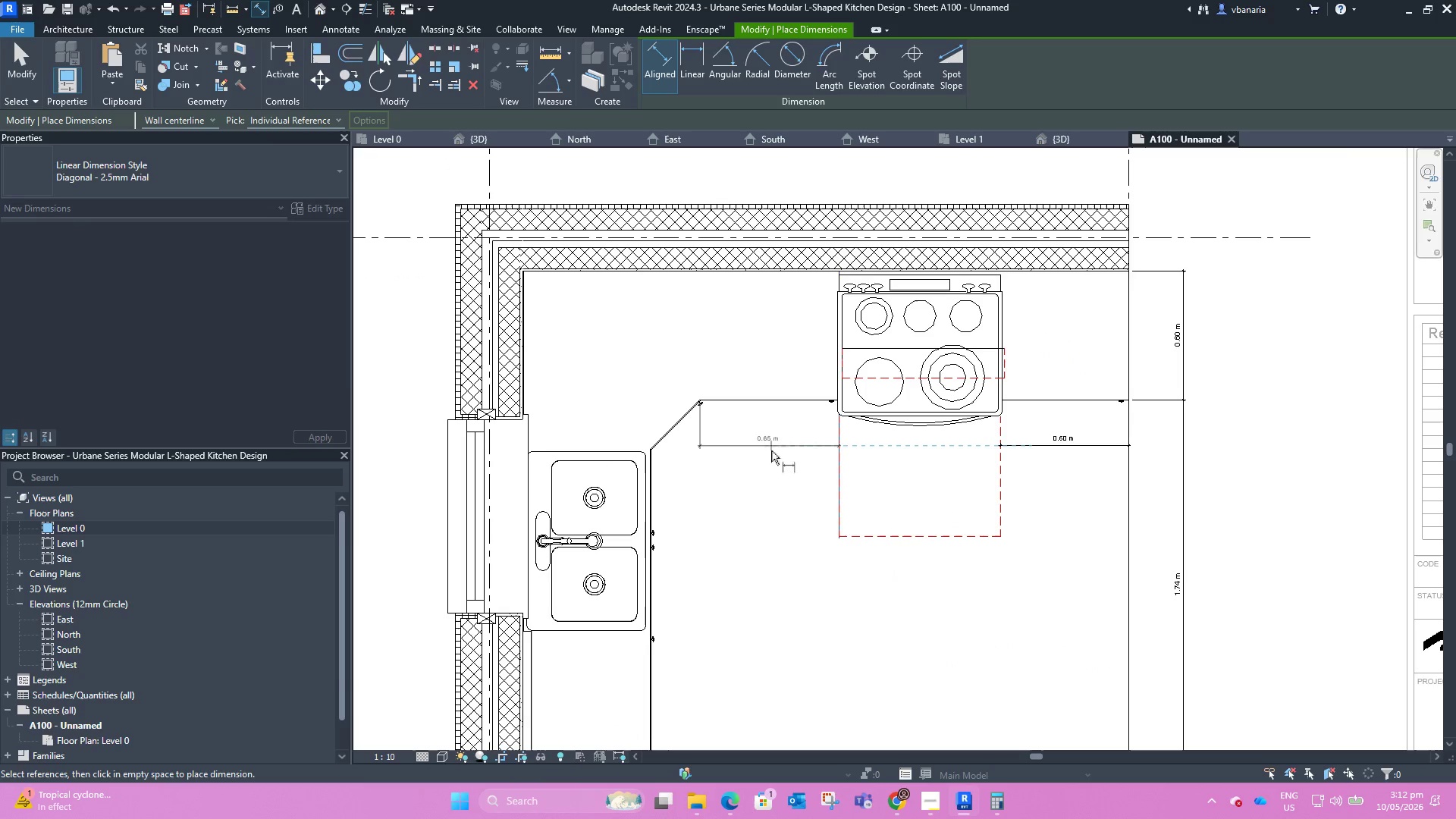 
left_click([772, 447])
 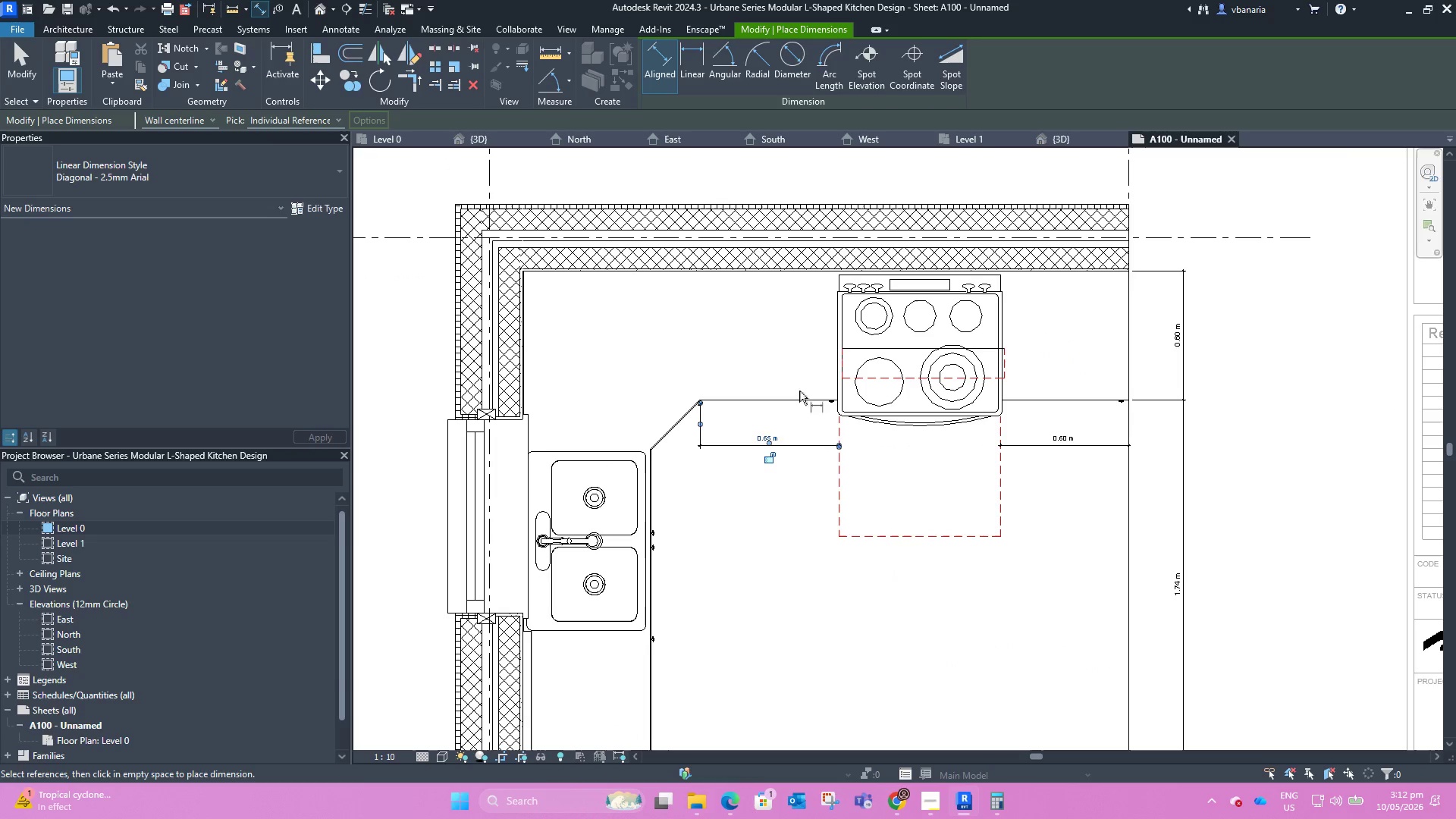 
scroll: coordinate [753, 453], scroll_direction: down, amount: 4.0
 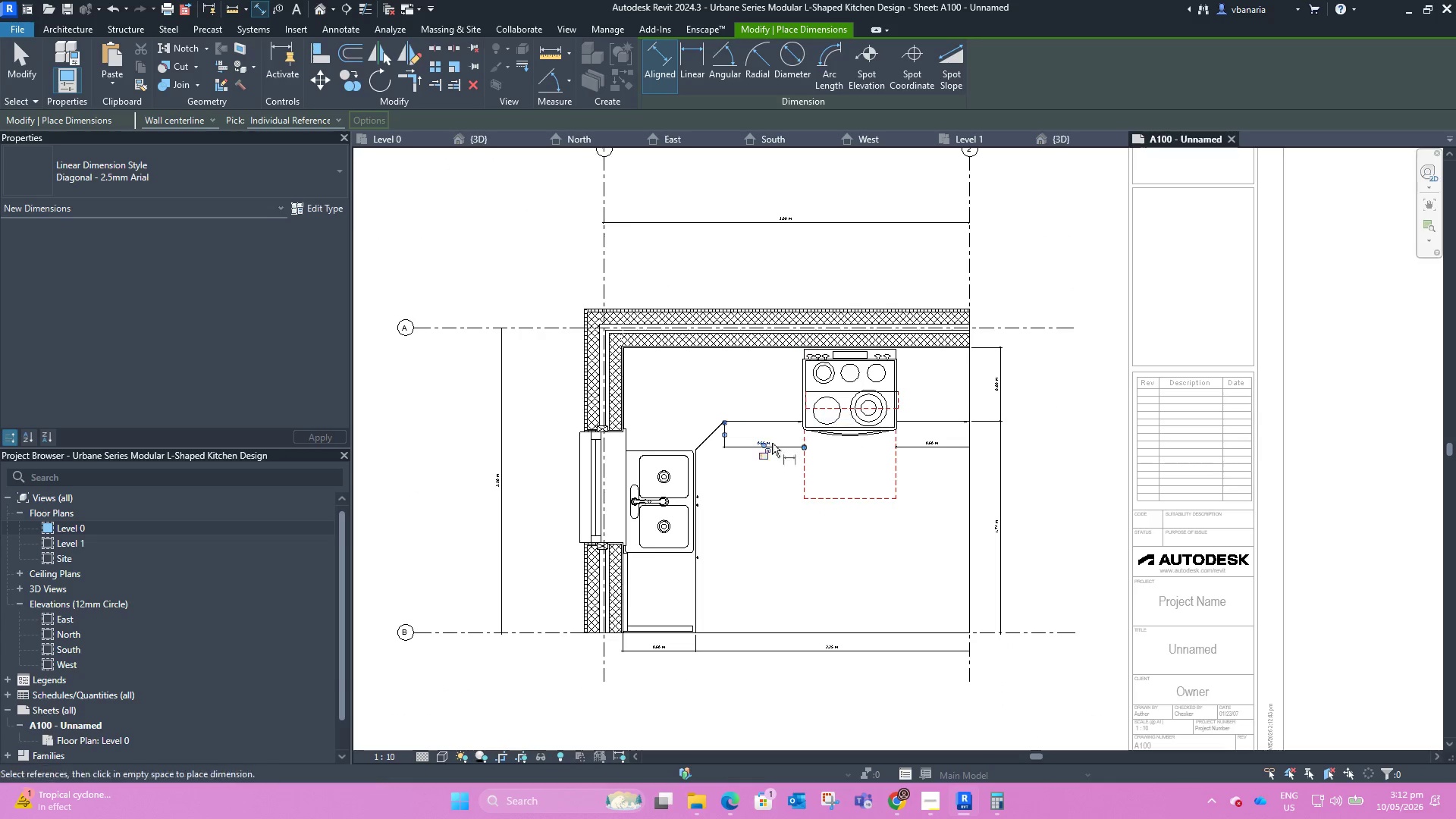 
scroll: coordinate [809, 434], scroll_direction: up, amount: 9.0
 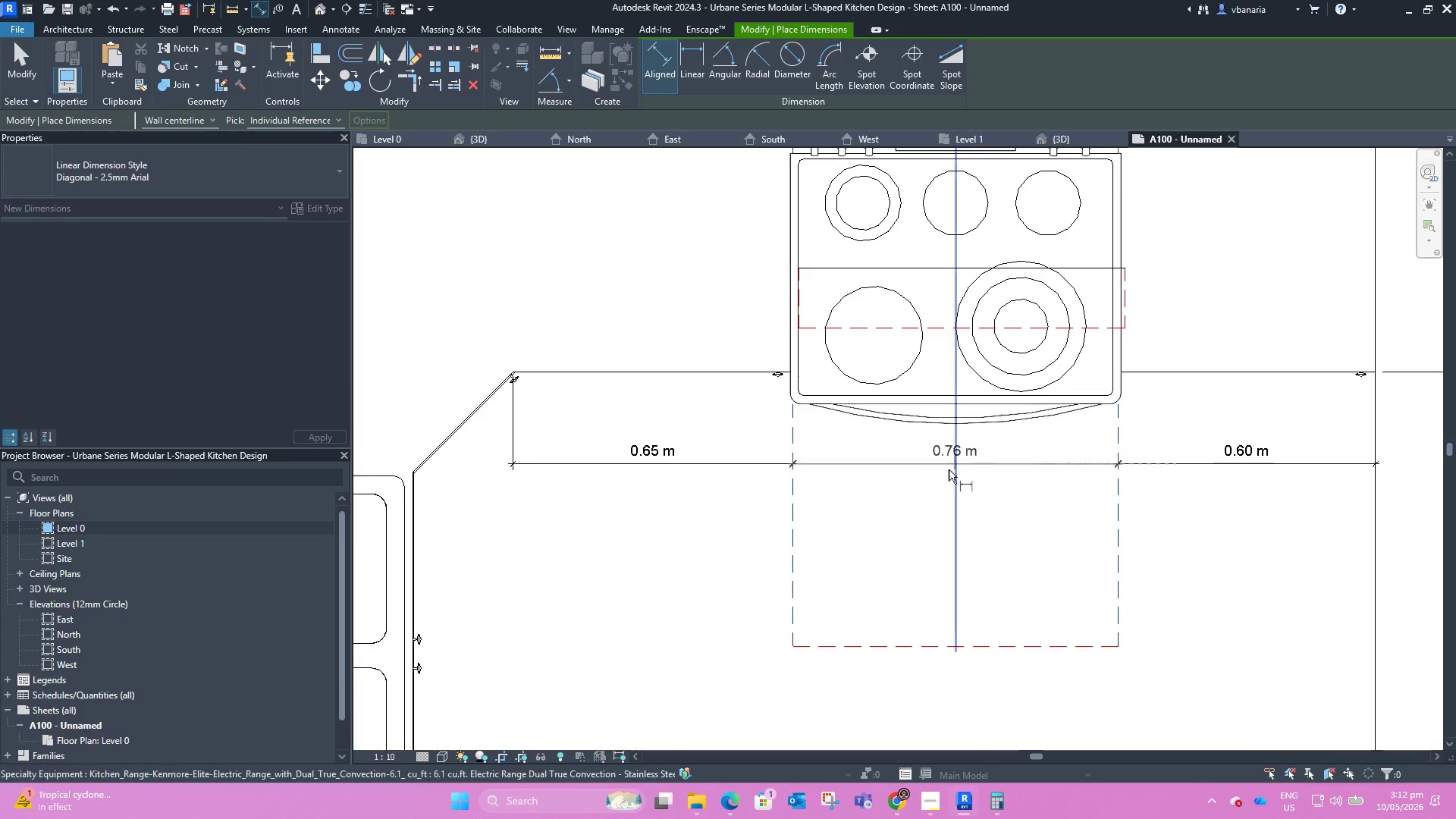 
left_click([845, 463])
 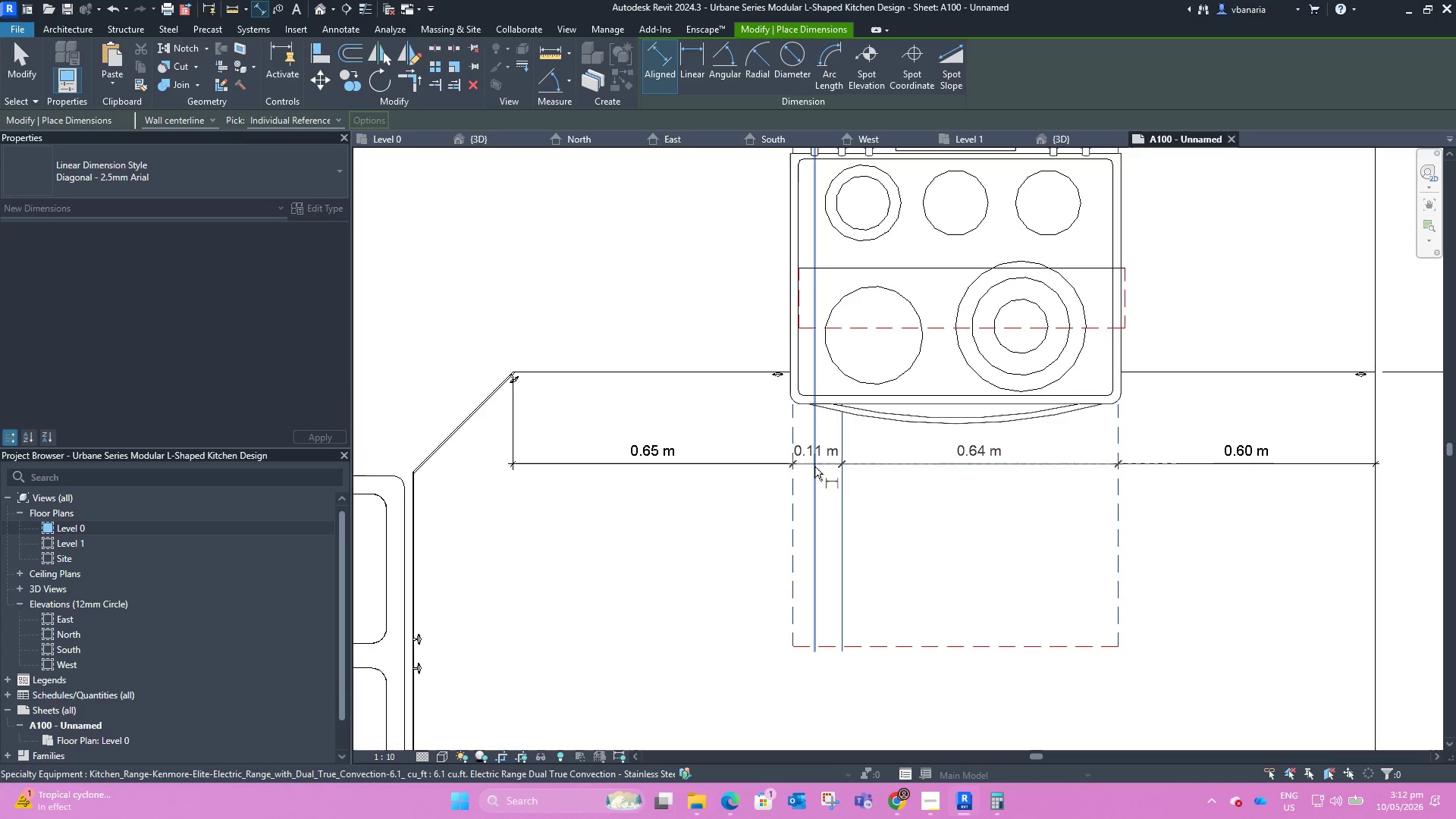 
key(Escape)
 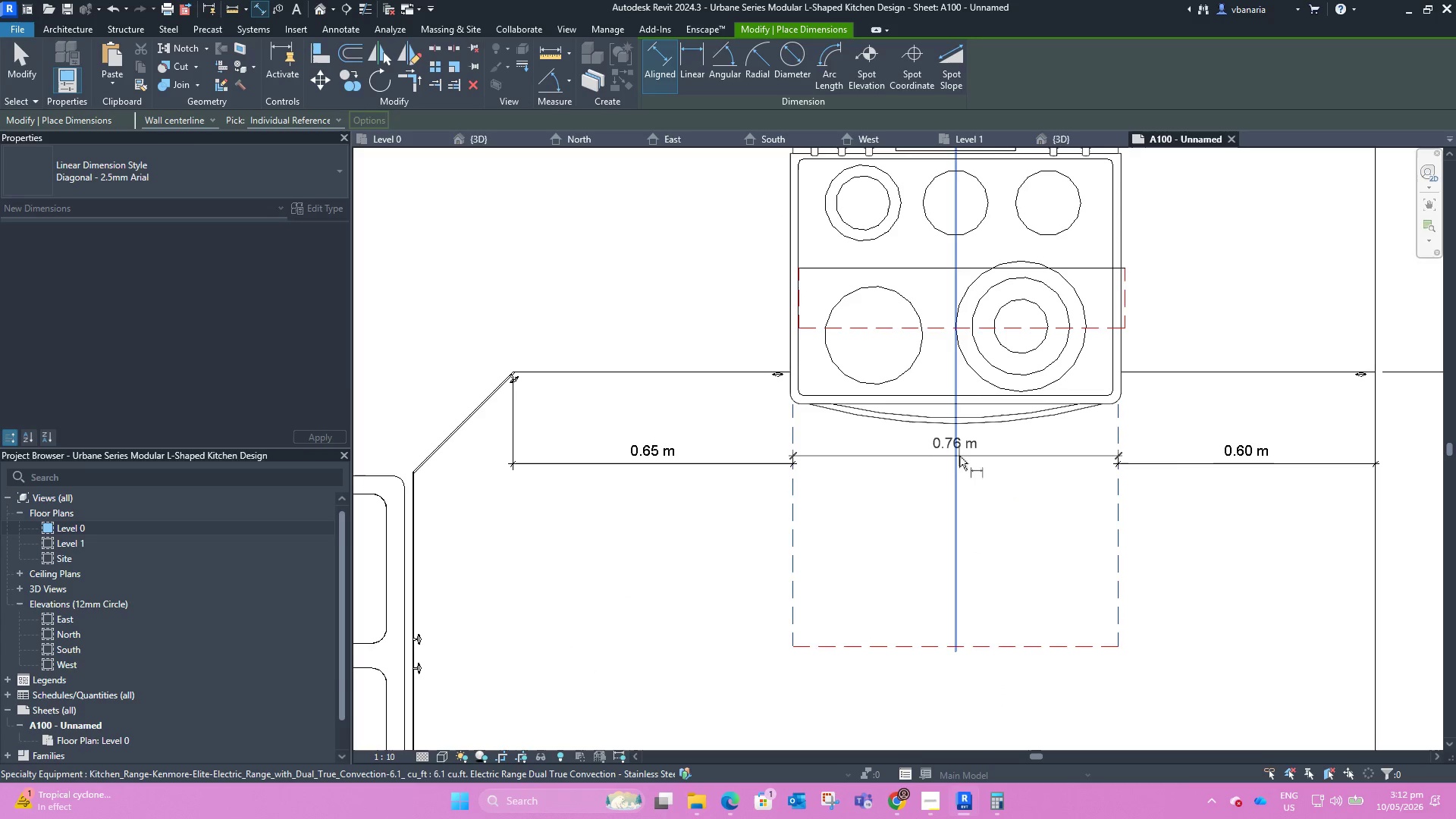 
left_click([956, 464])
 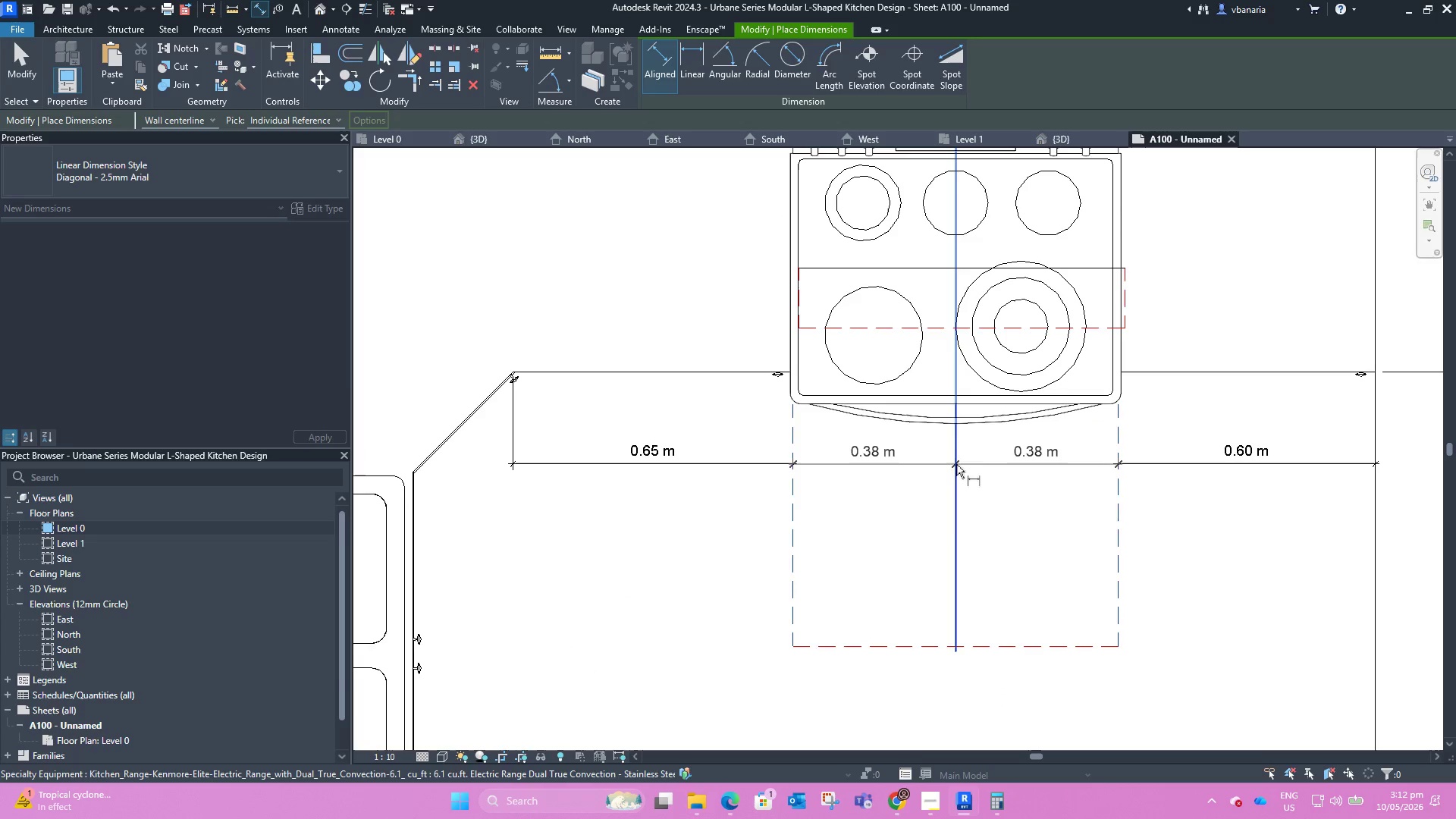 
key(Escape)
 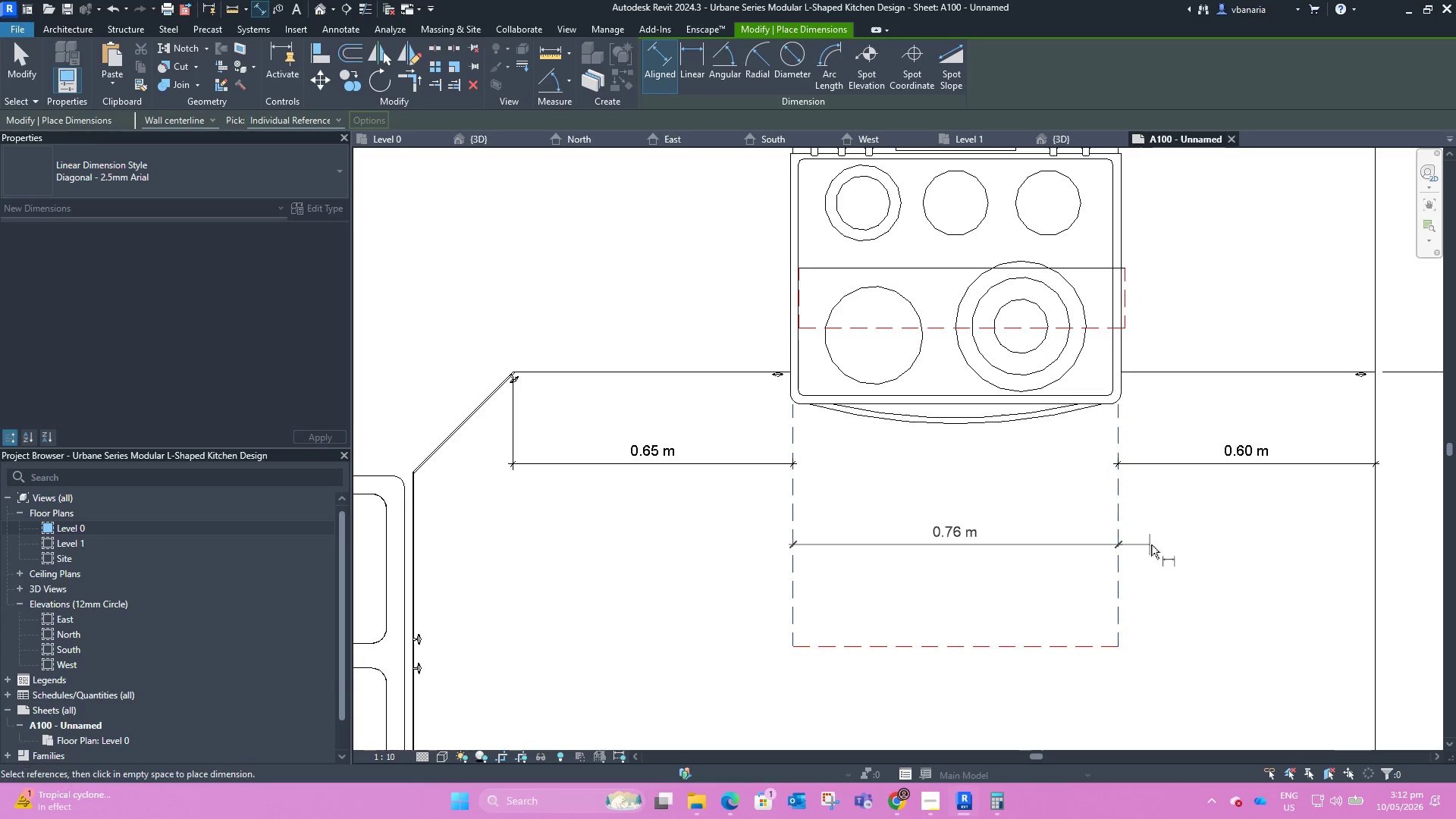 
key(Escape)
 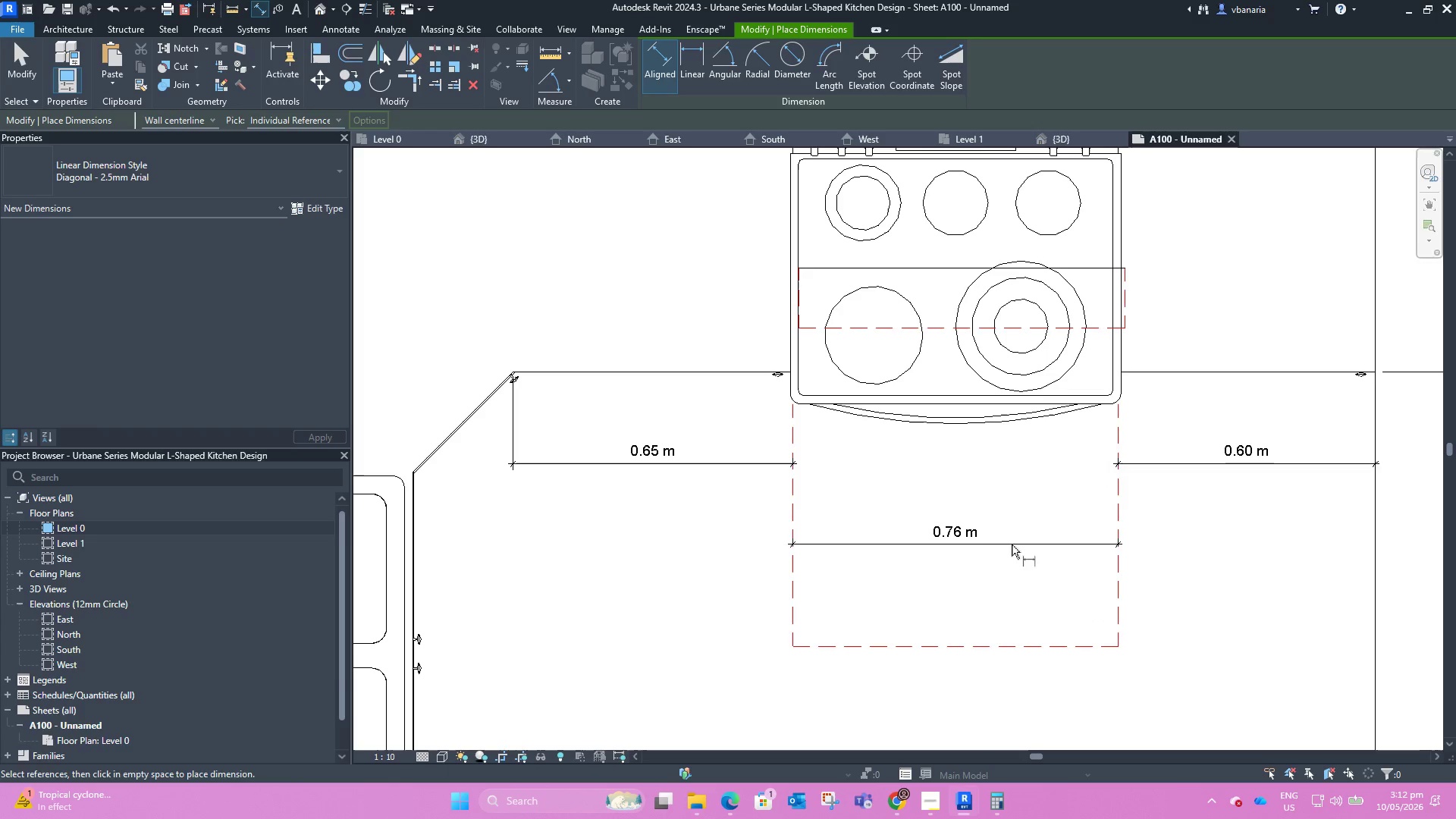 
key(Escape)
 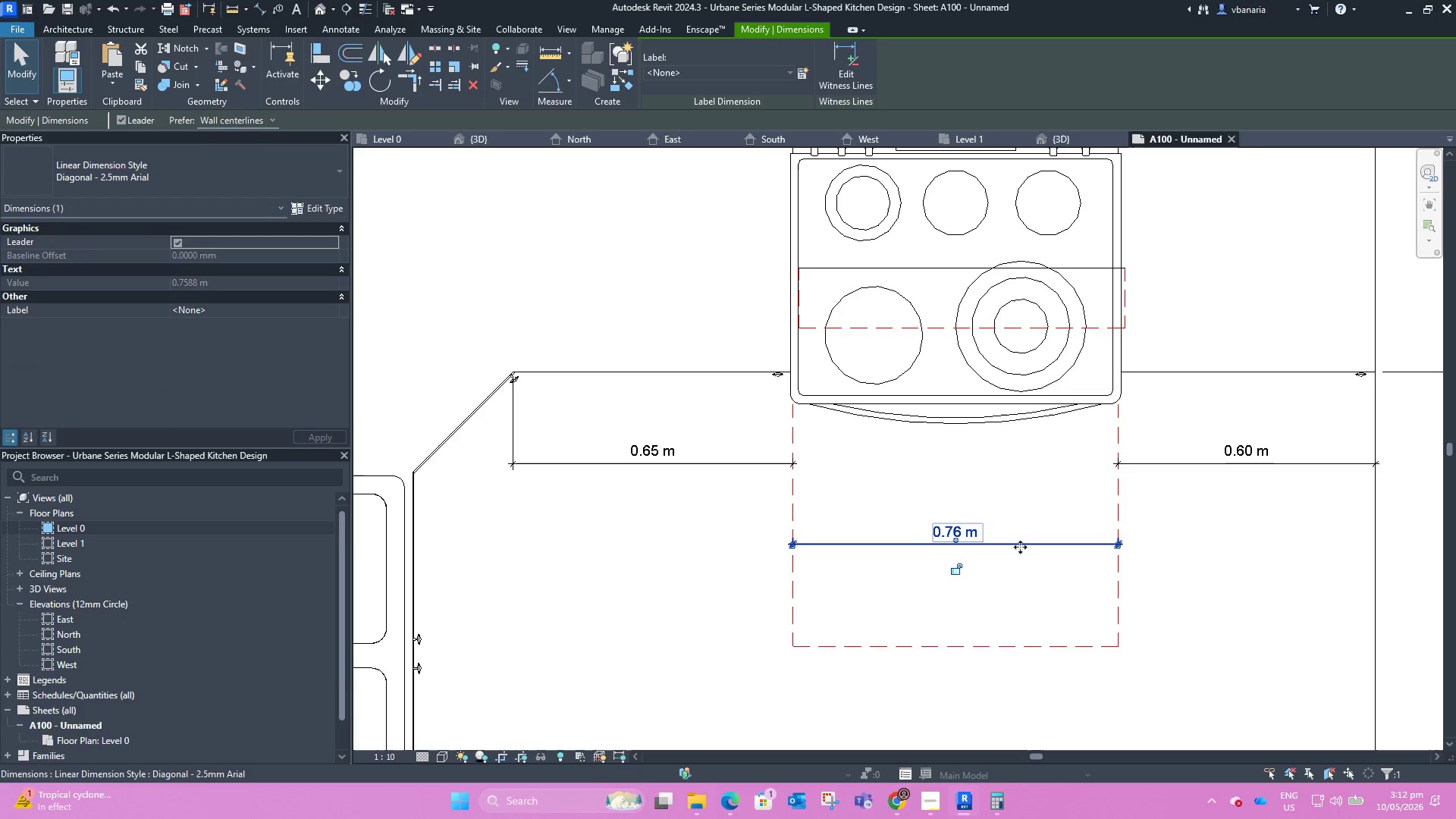 
left_click_drag(start_coordinate=[1020, 547], to_coordinate=[1021, 465])
 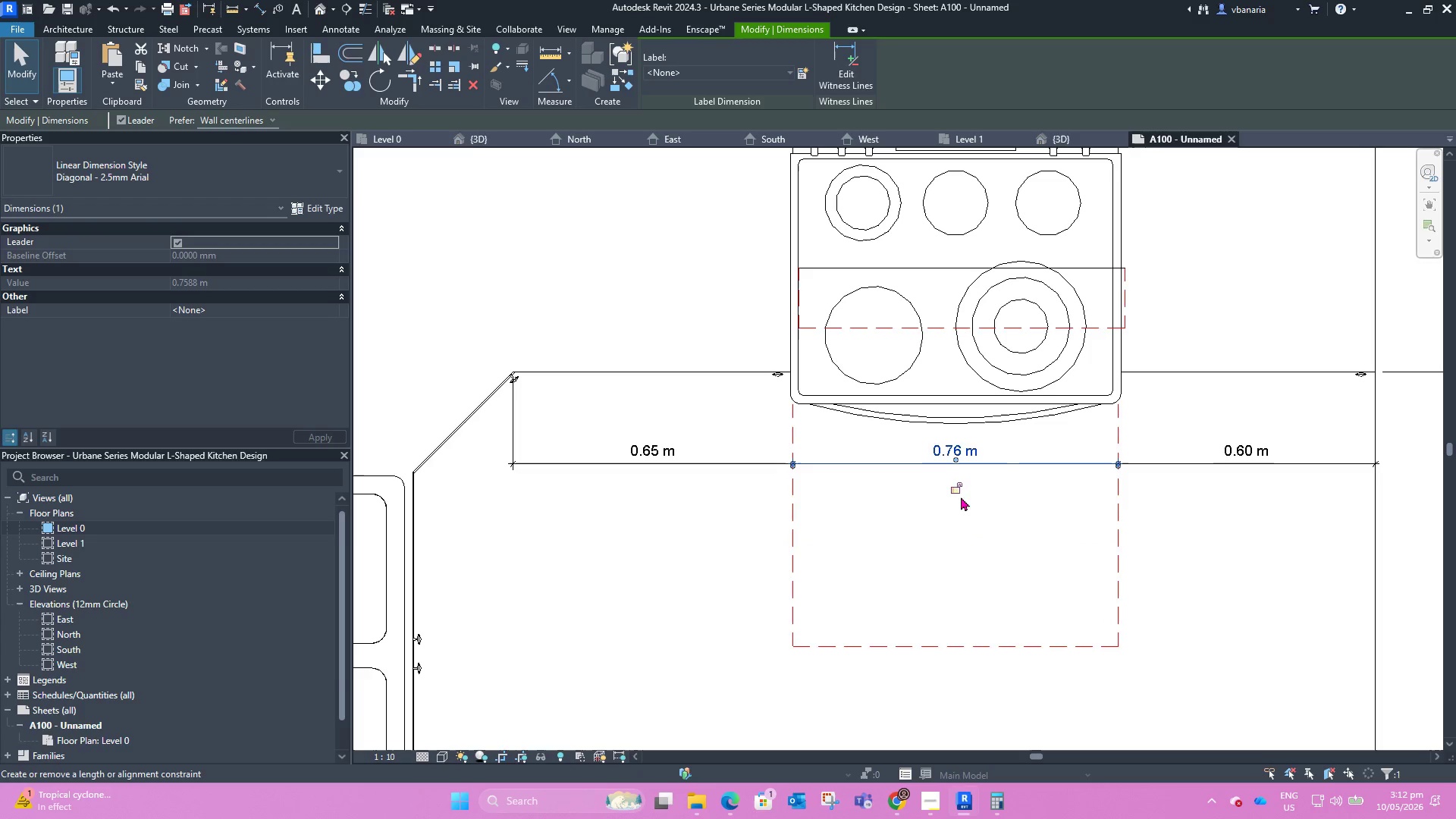 
key(Escape)
 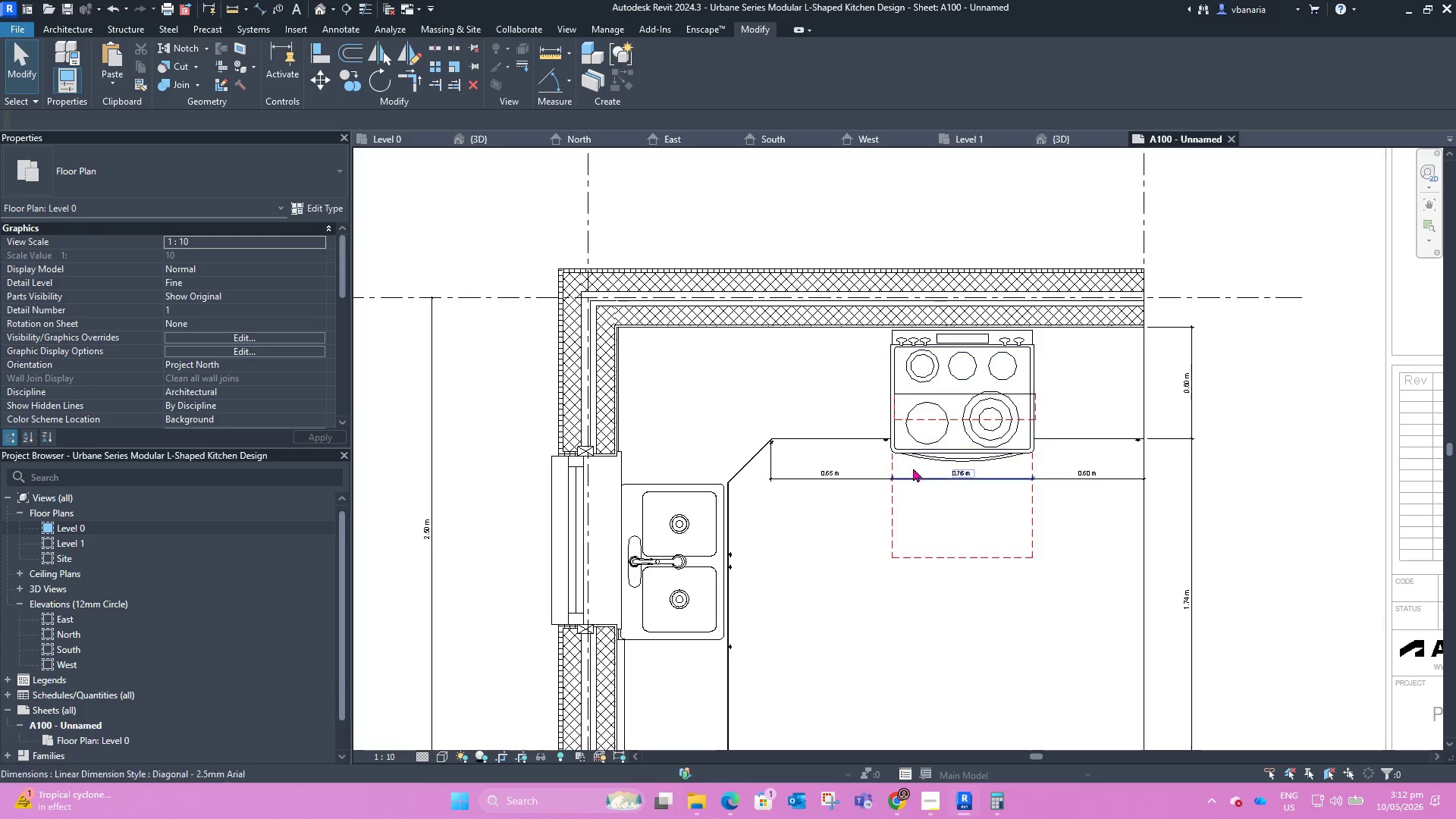 
scroll: coordinate [968, 490], scroll_direction: down, amount: 6.0
 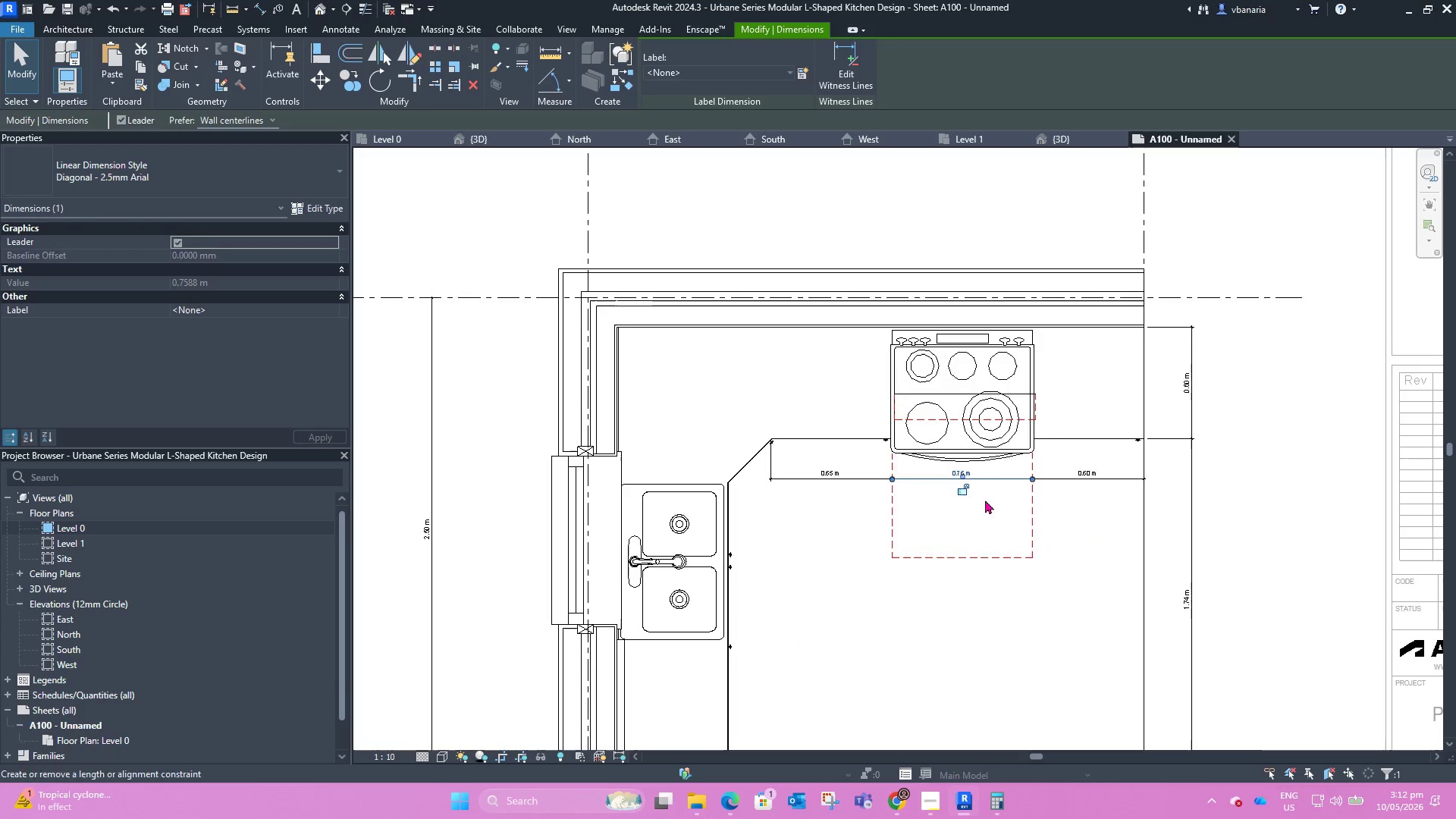 
scroll: coordinate [787, 499], scroll_direction: up, amount: 1.0
 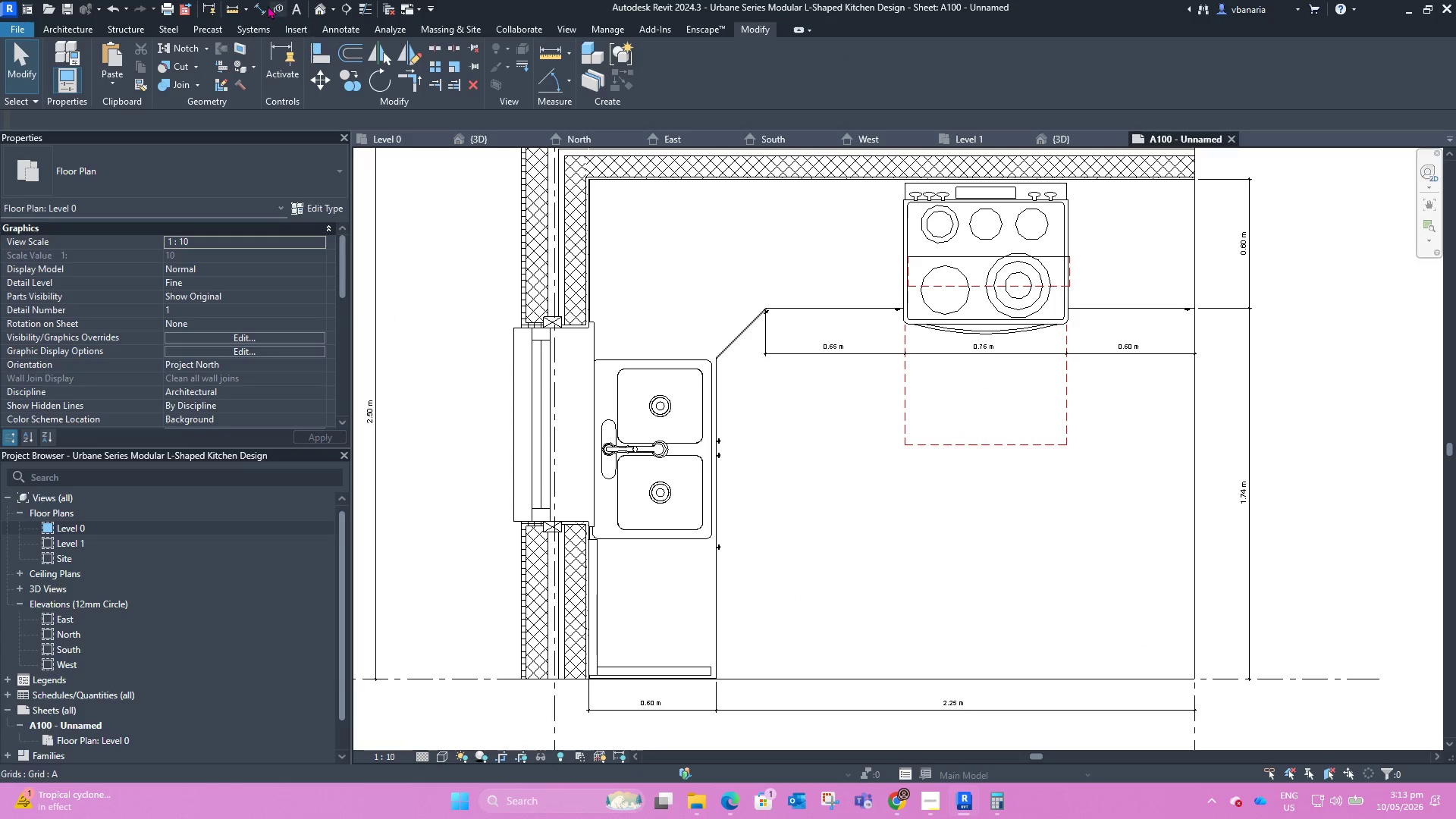 
left_click([260, 3])
 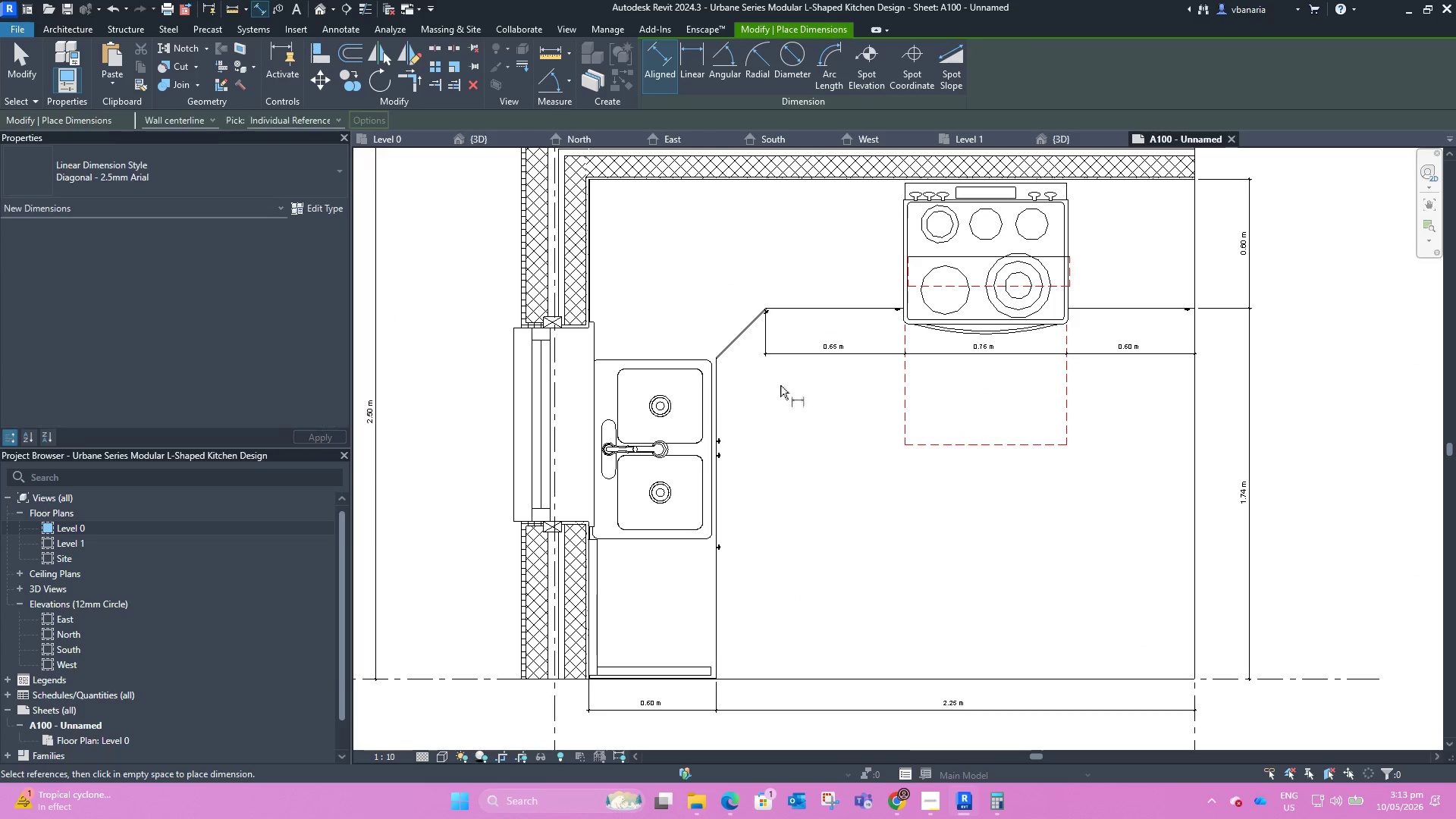 
key(Escape)
 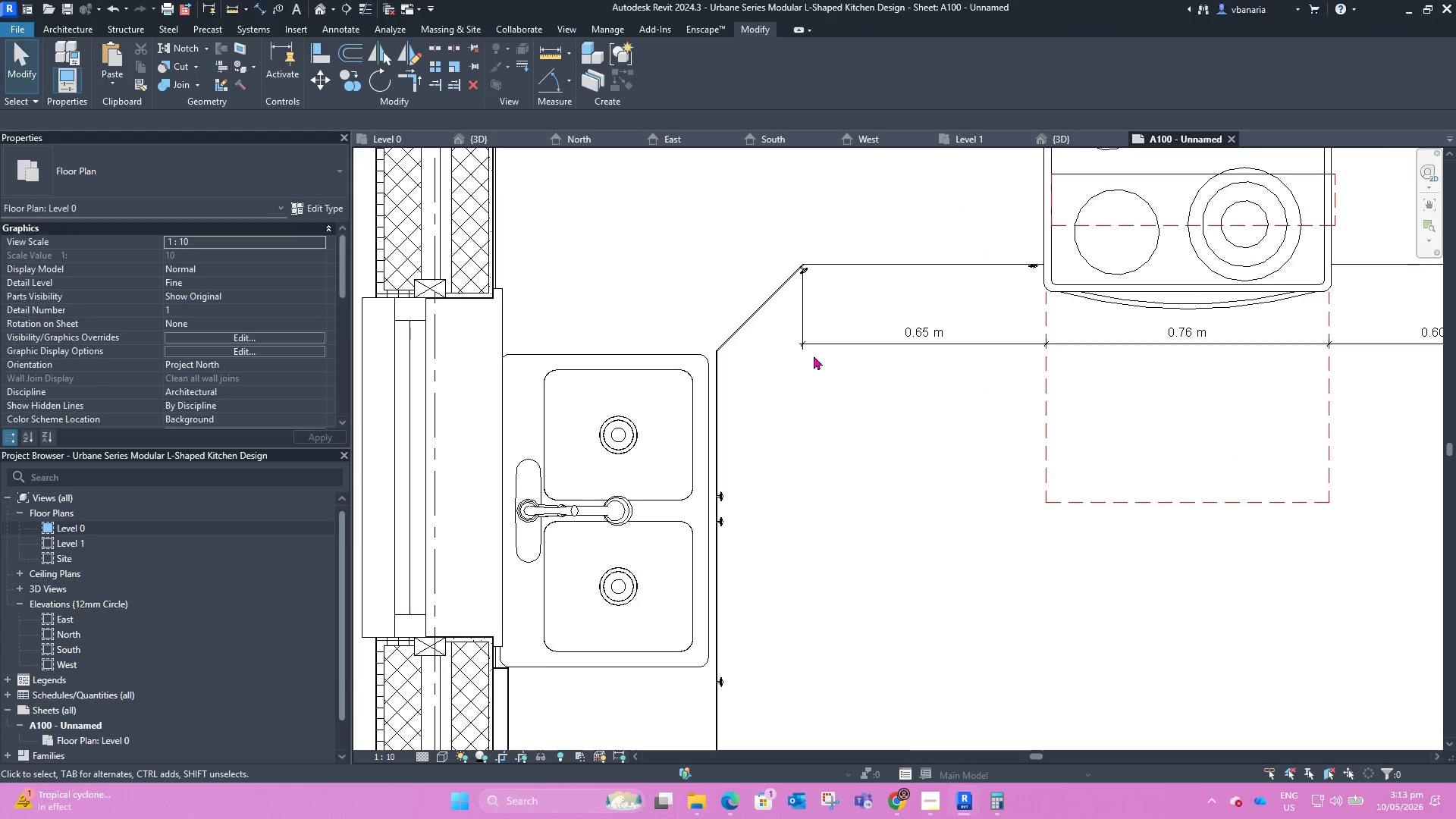 
scroll: coordinate [713, 366], scroll_direction: up, amount: 4.0
 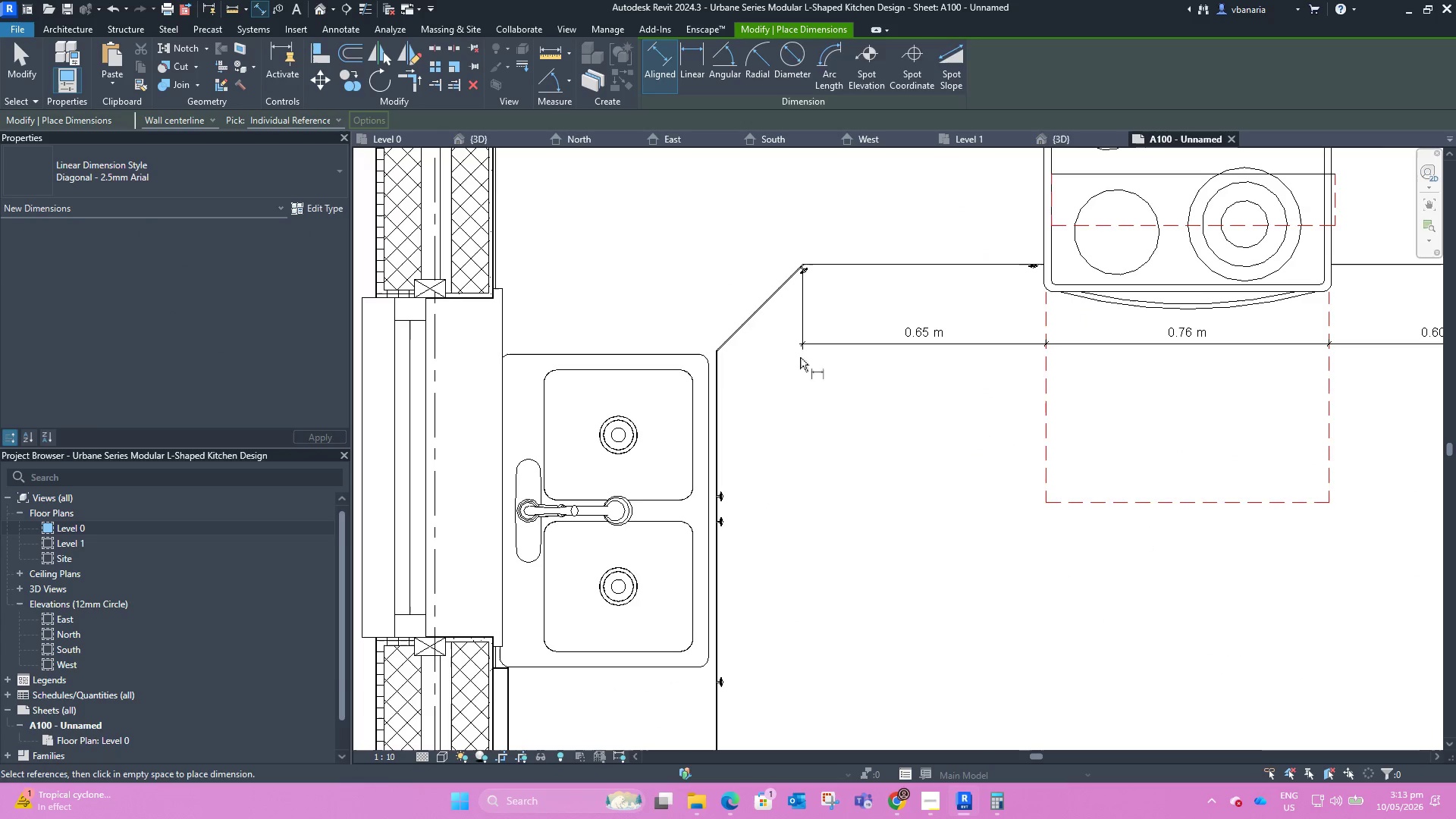 
key(Escape)
 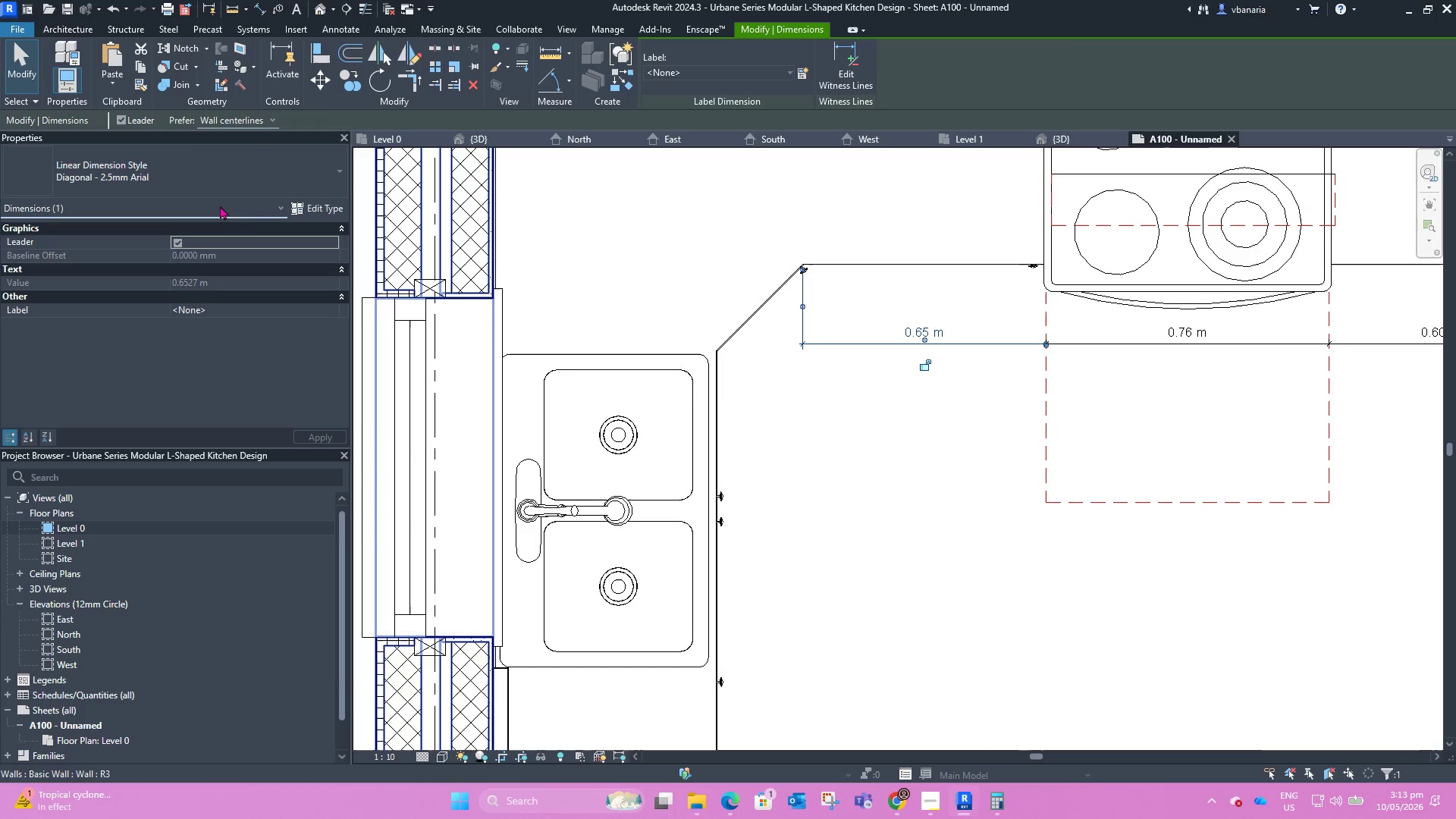 
left_click([311, 204])
 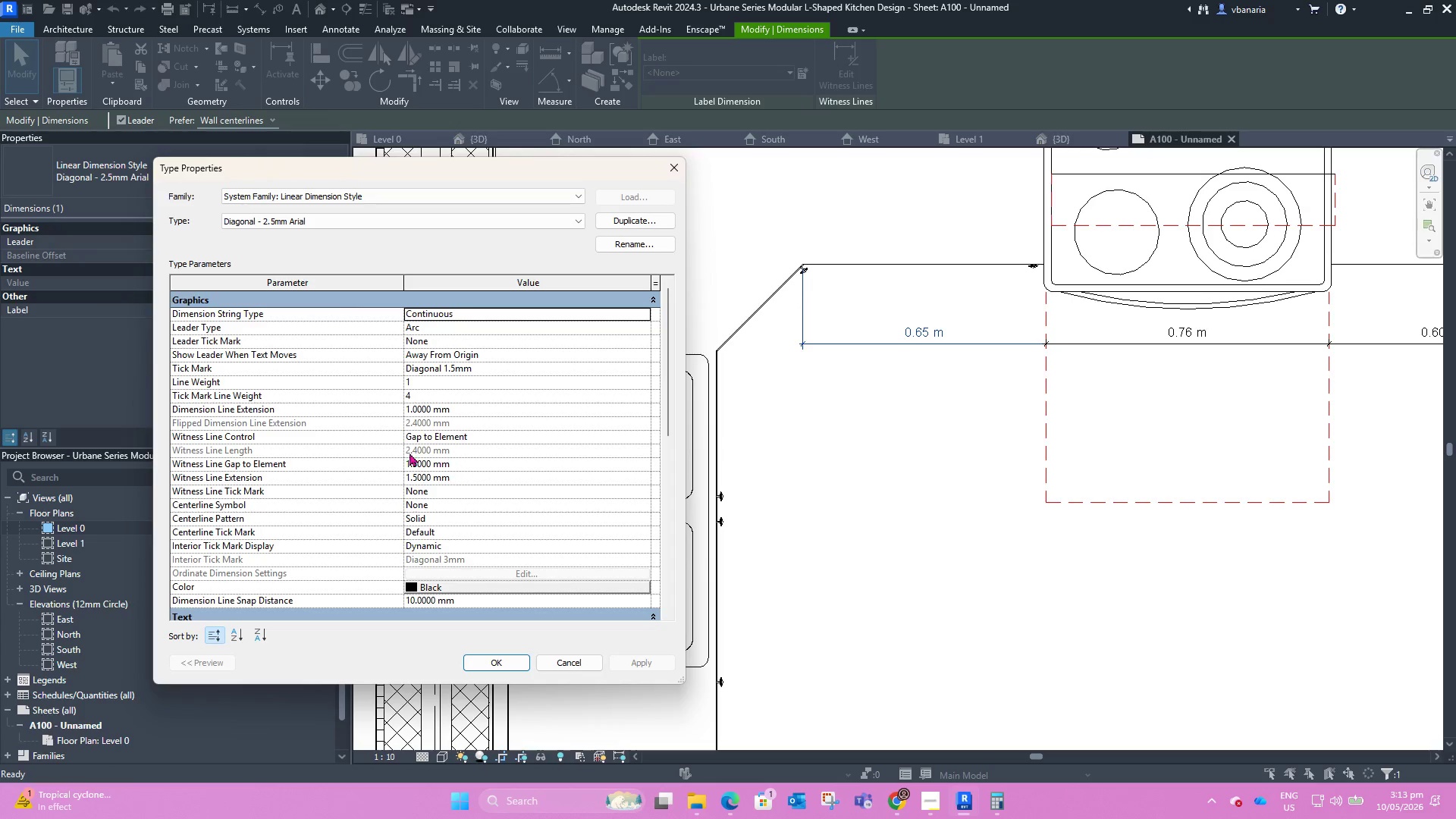 
scroll: coordinate [474, 494], scroll_direction: down, amount: 8.0
 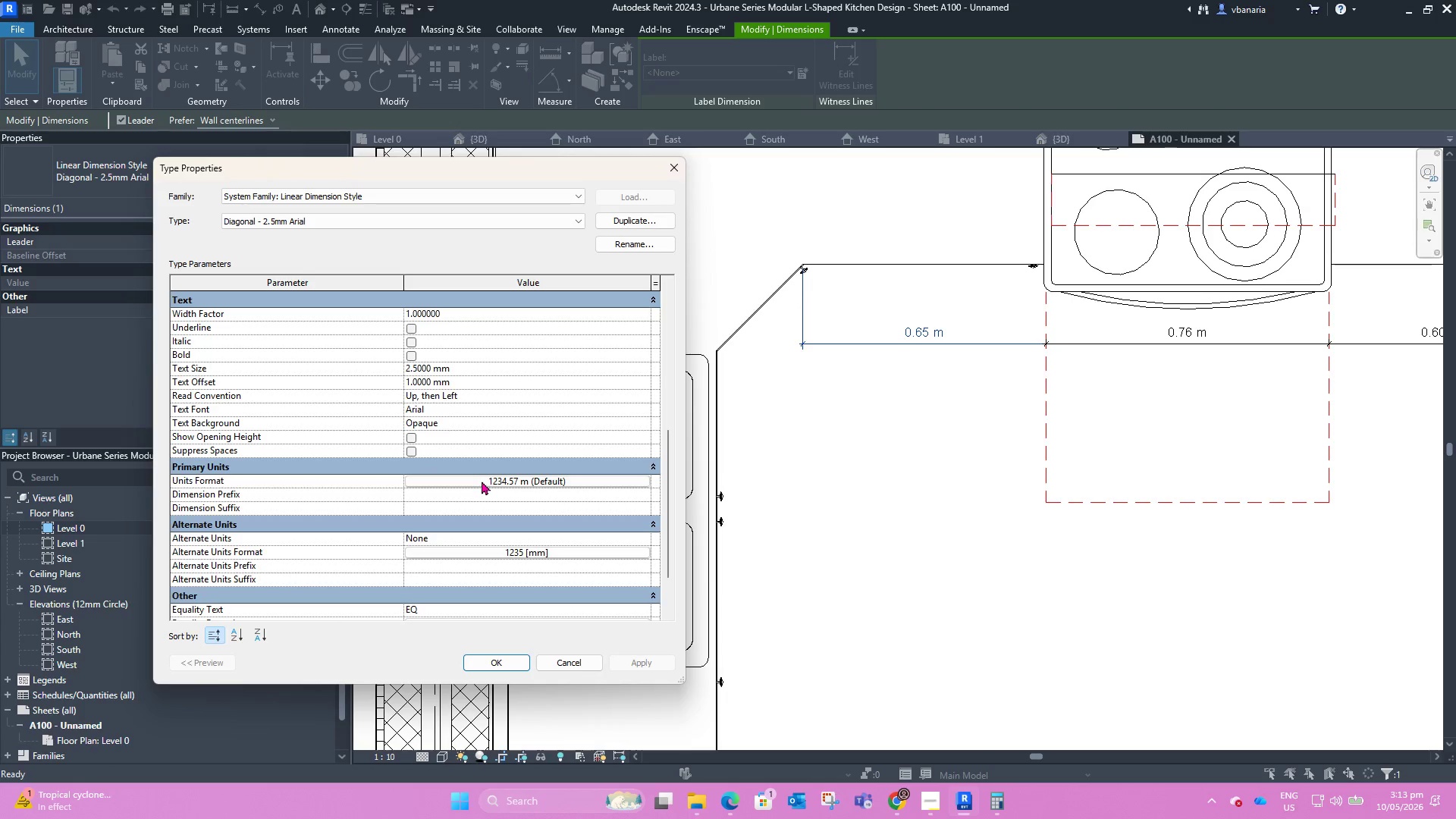 
left_click([482, 481])
 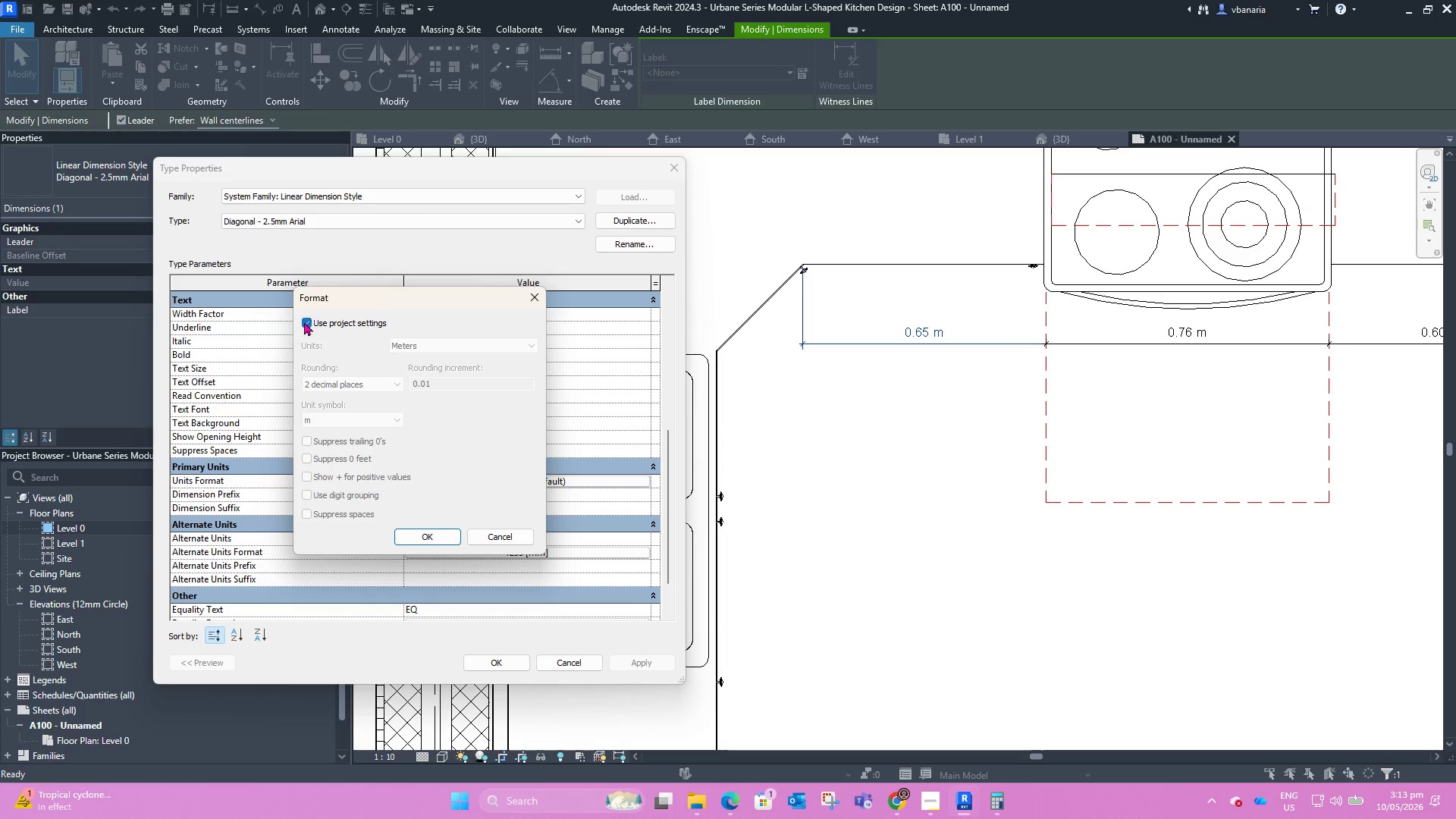 
left_click([441, 345])
 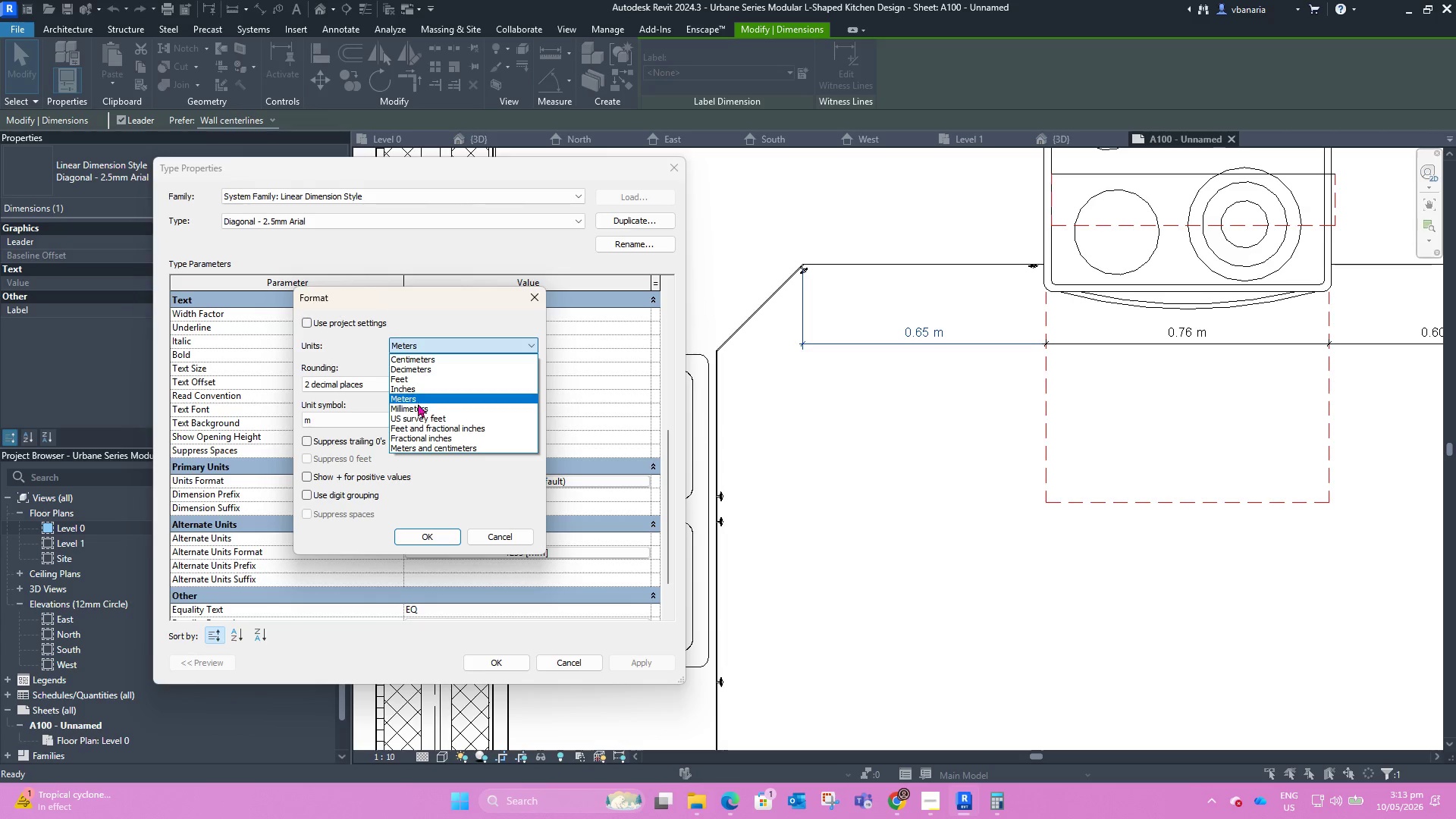 
left_click([419, 406])
 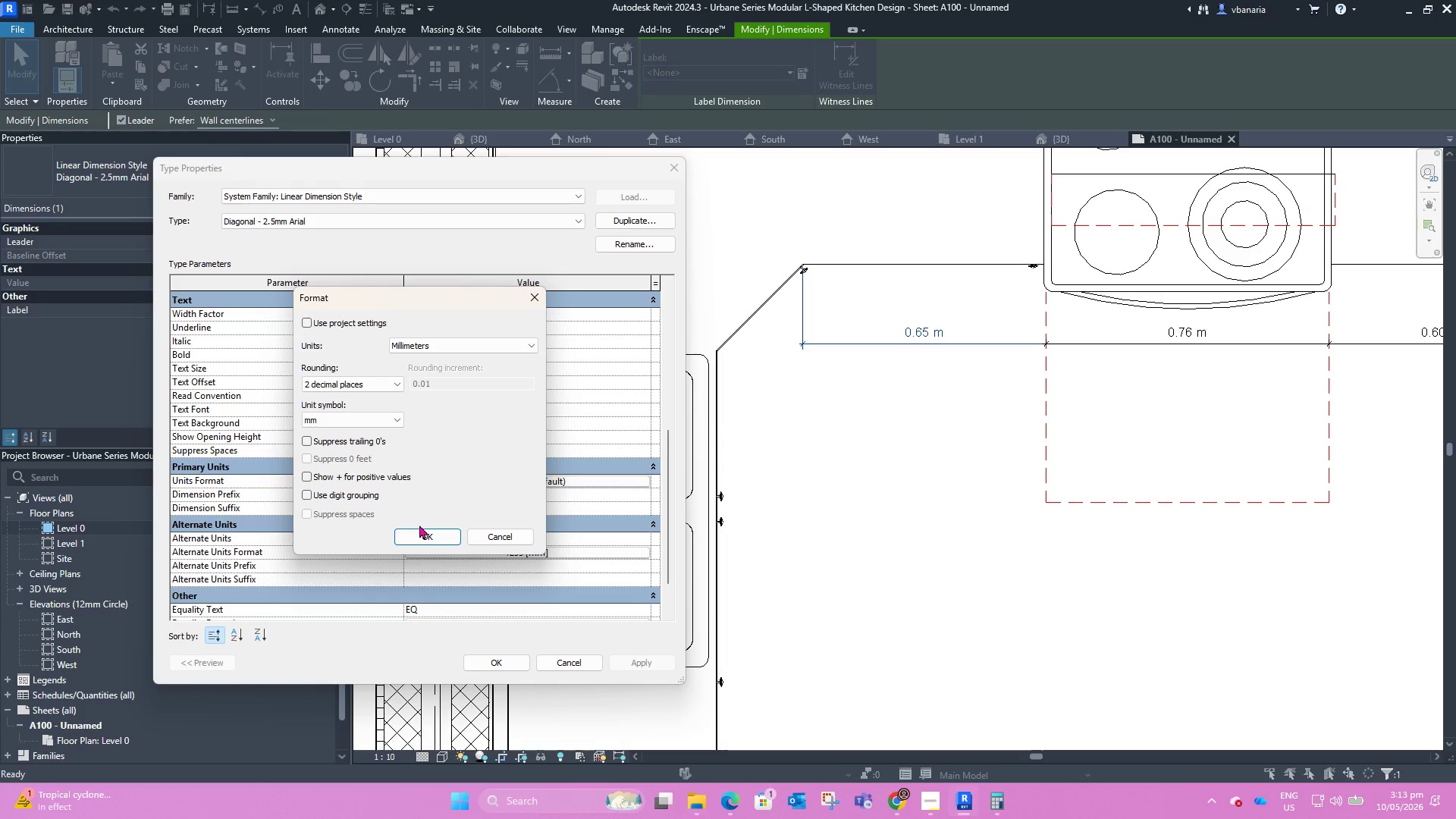 
left_click_drag(start_coordinate=[428, 534], to_coordinate=[429, 538])
 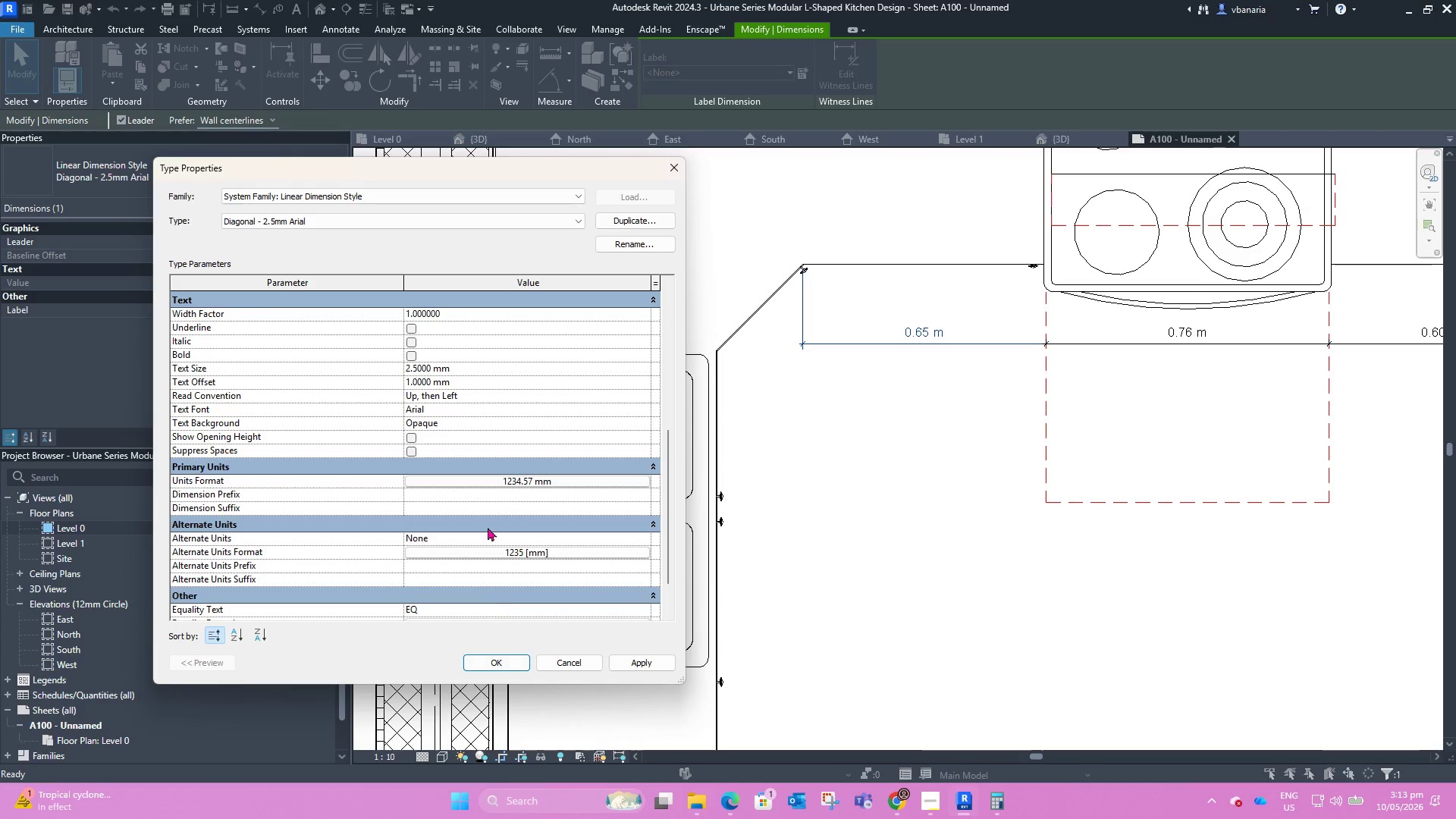 
left_click([669, 168])
 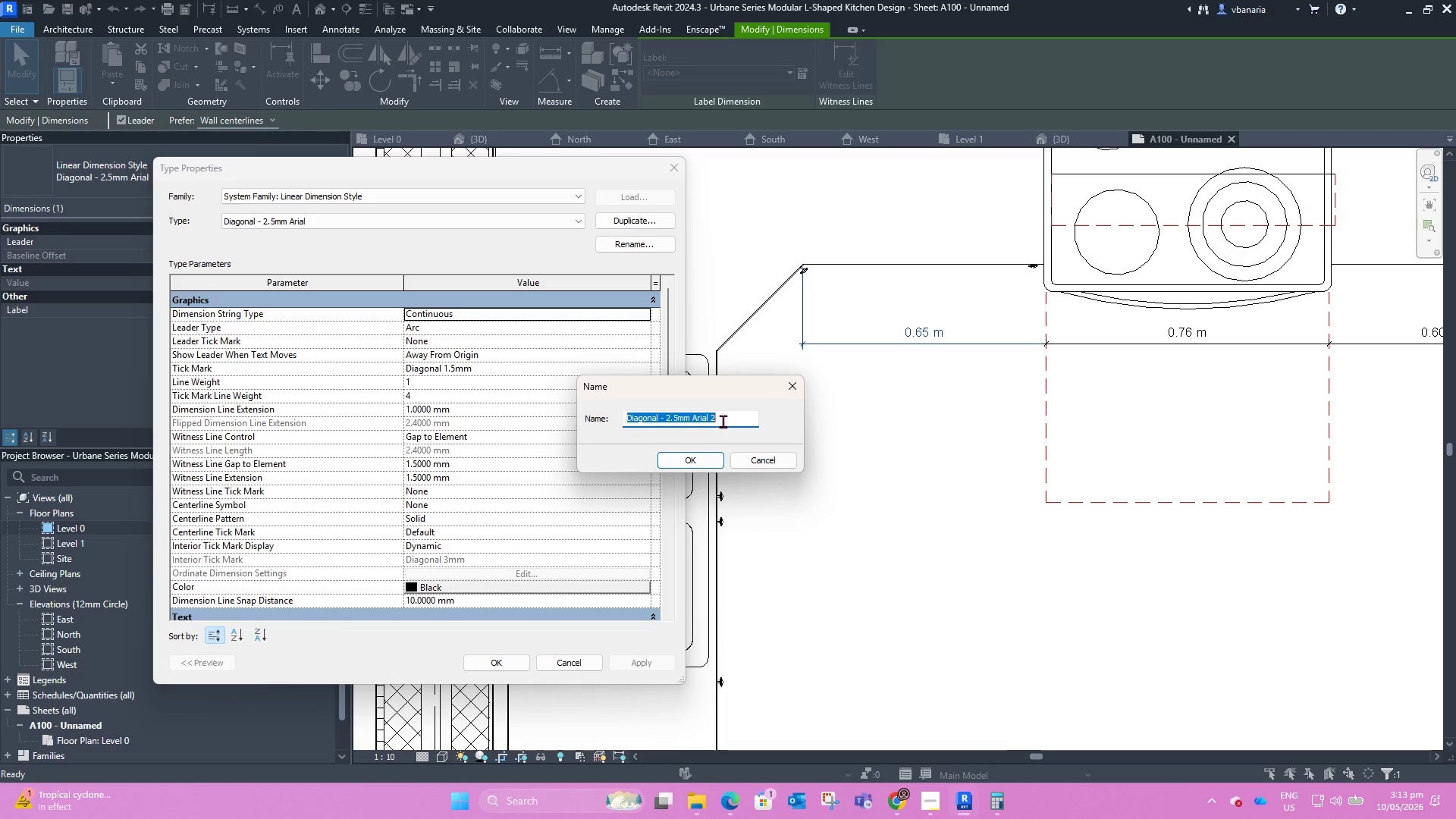 
wait(5.06)
 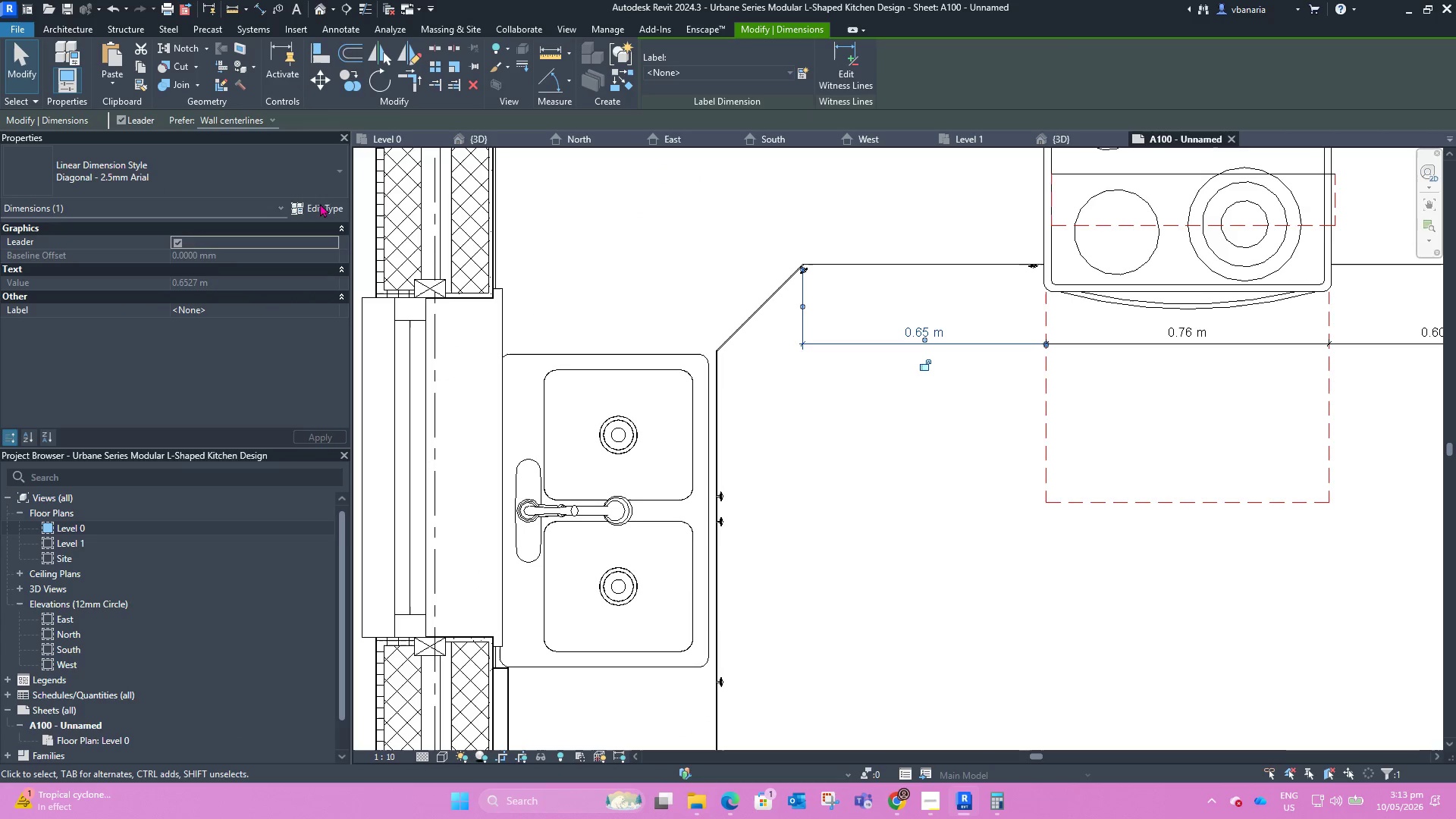 
left_click([690, 458])
 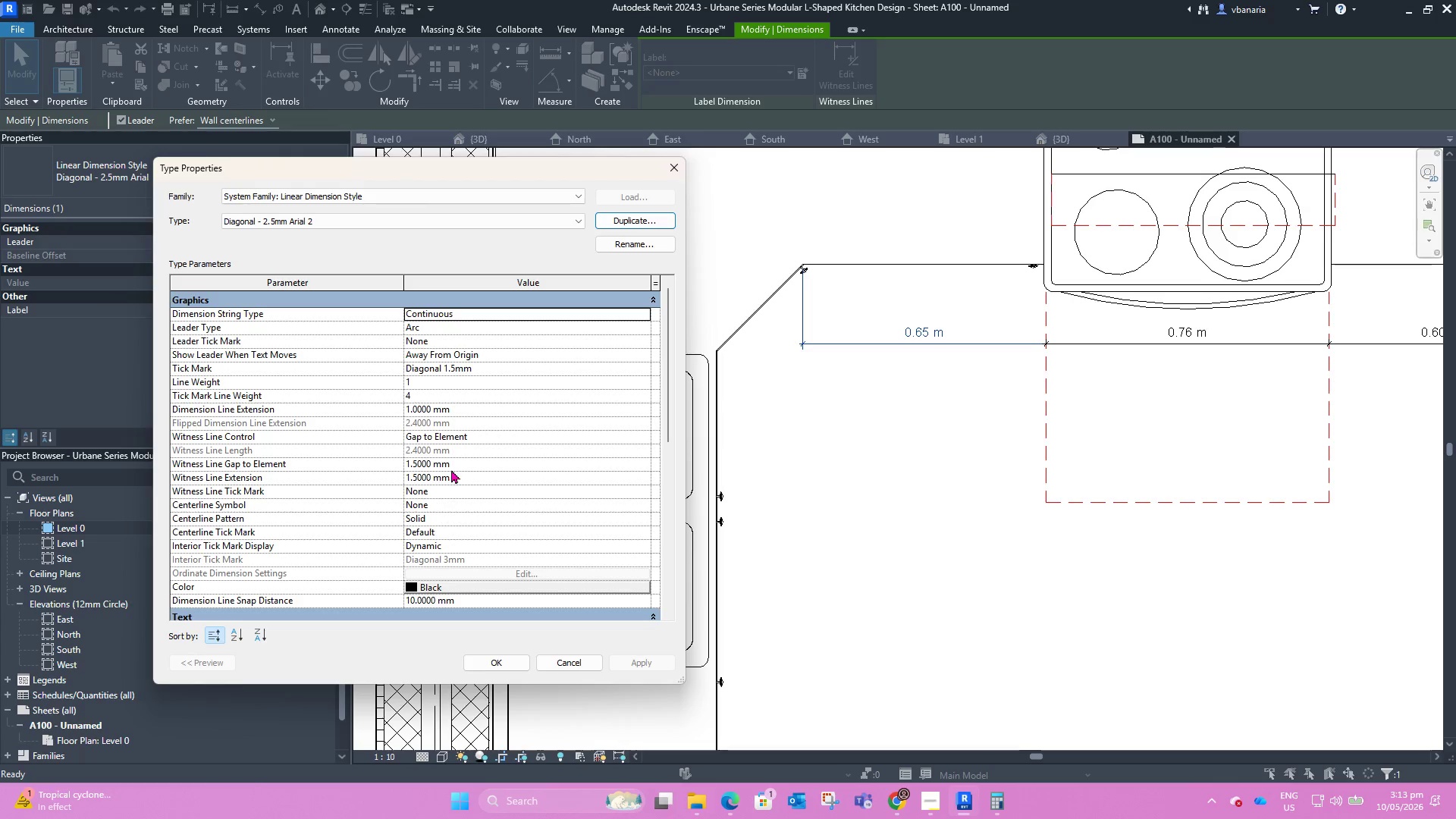 
scroll: coordinate [468, 477], scroll_direction: down, amount: 7.0
 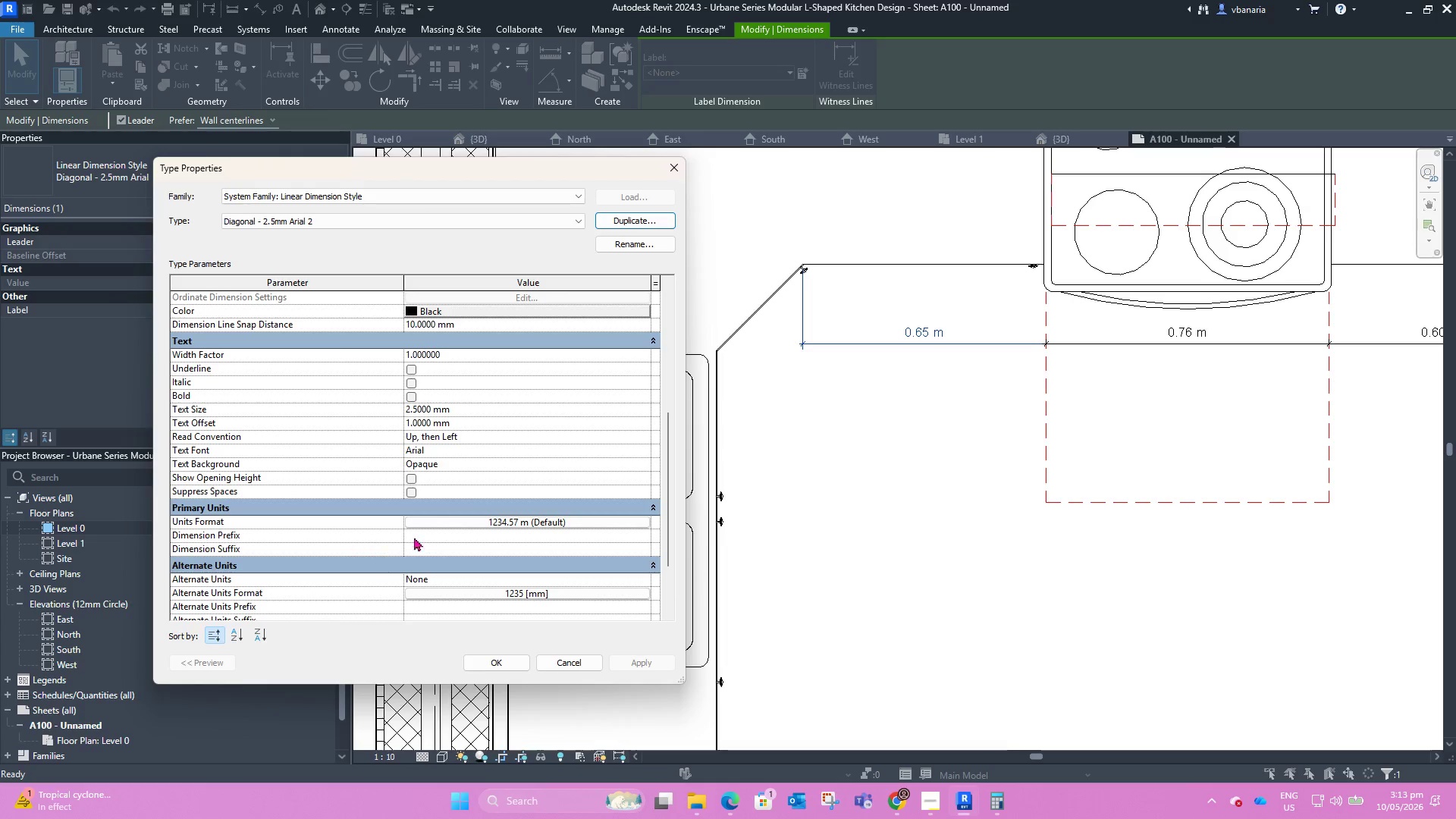 
left_click([479, 525])
 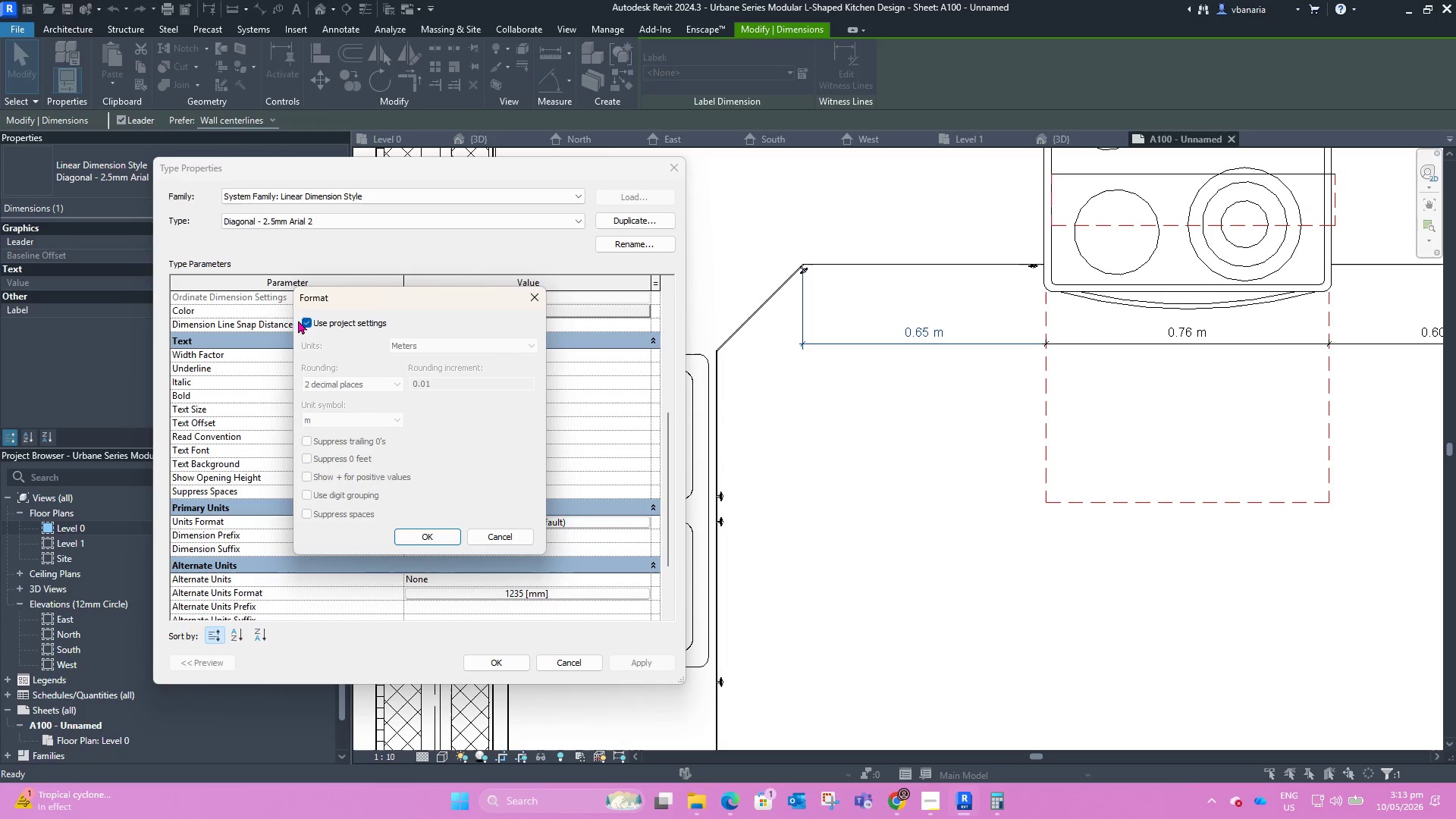 
left_click([305, 322])
 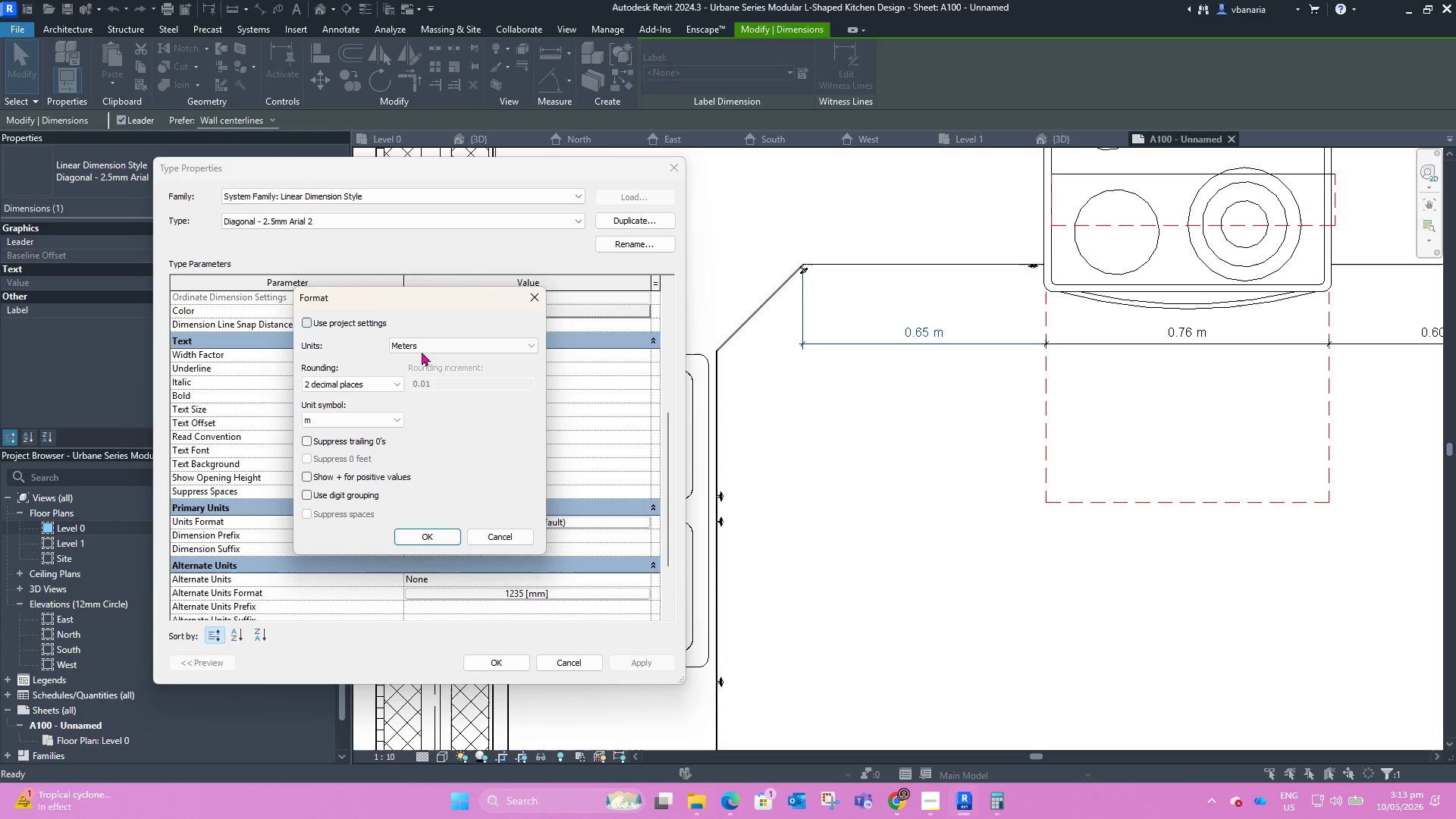 
left_click([420, 347])
 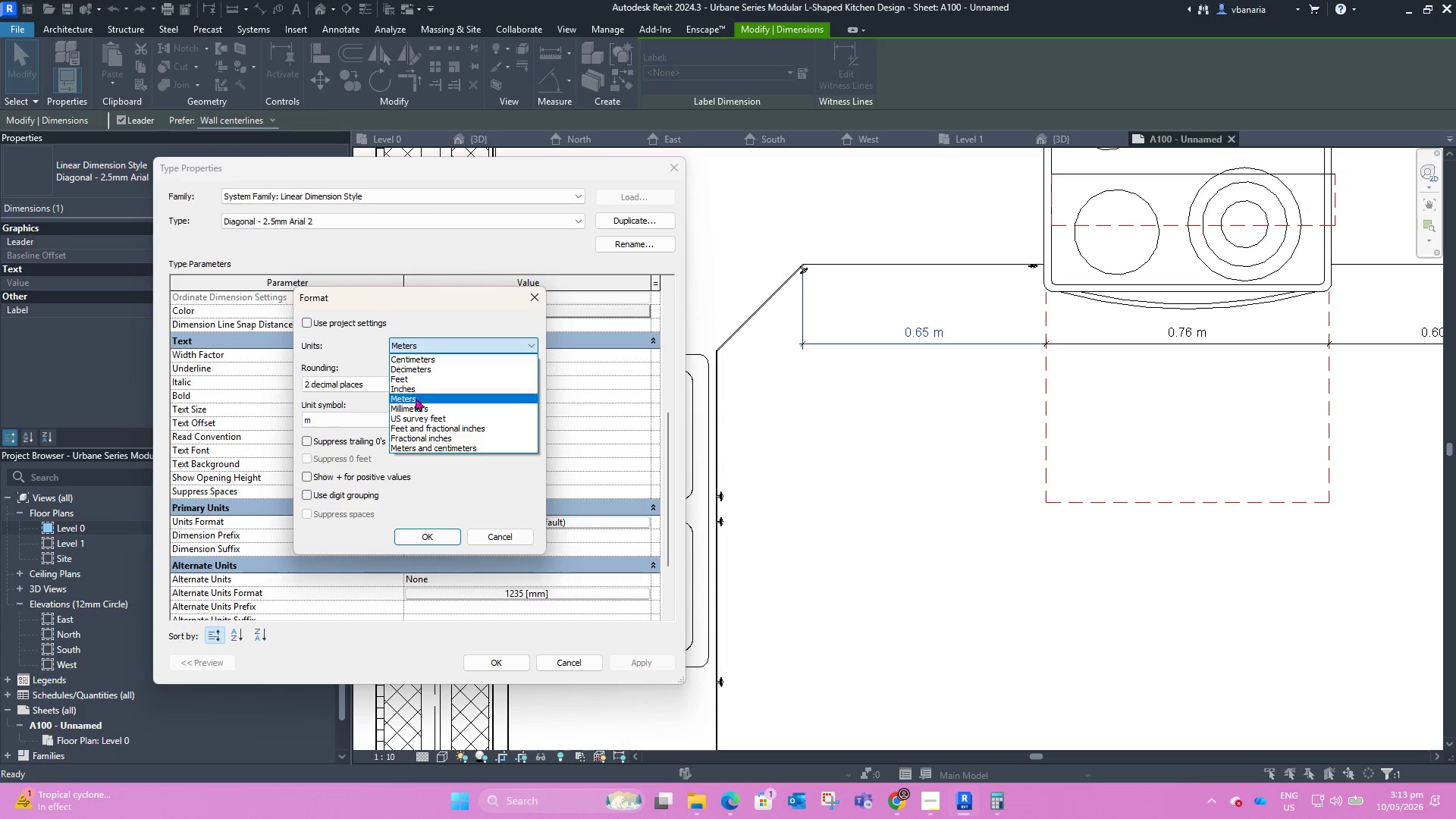 
left_click([417, 408])
 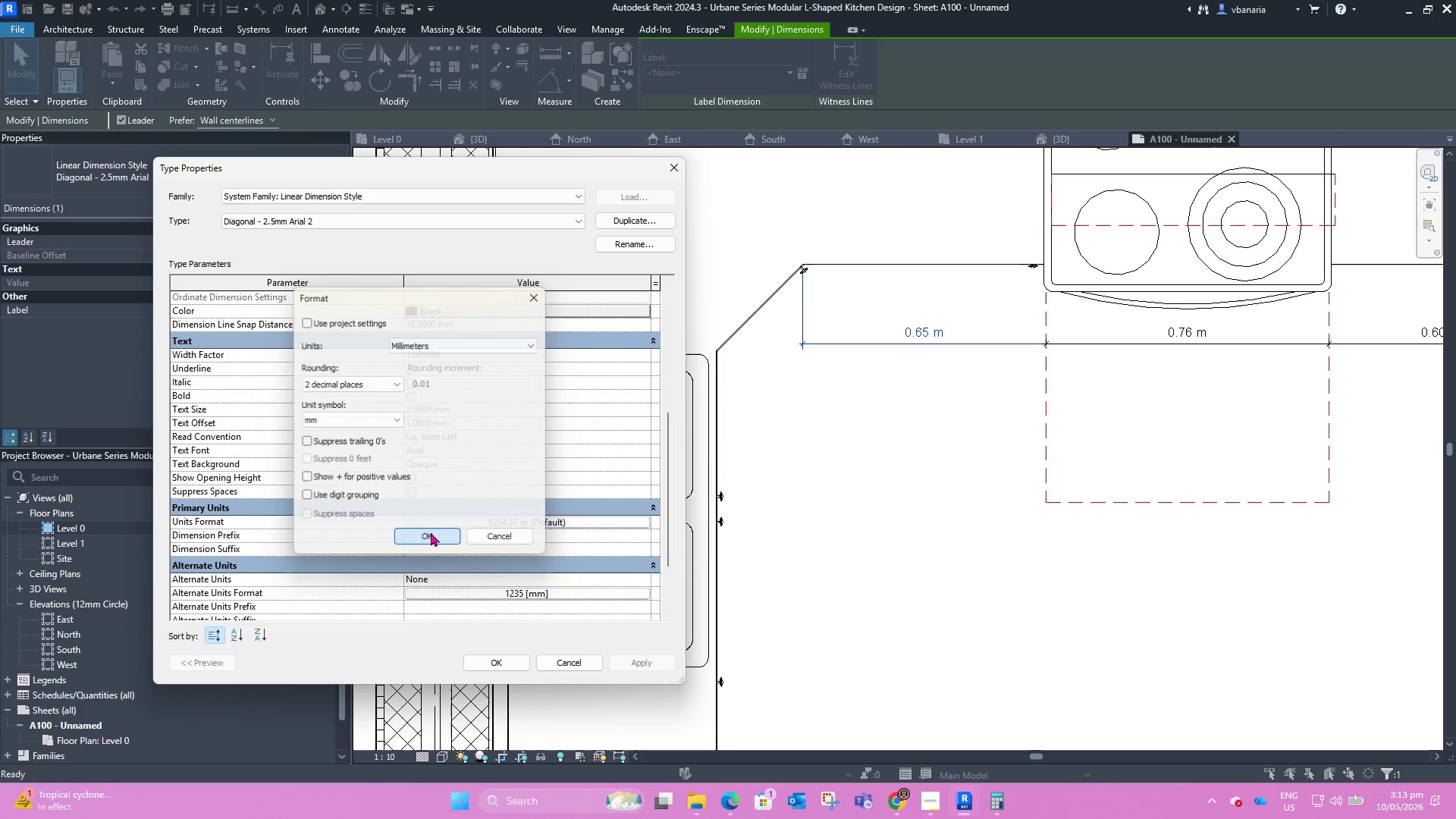 
left_click([639, 661])
 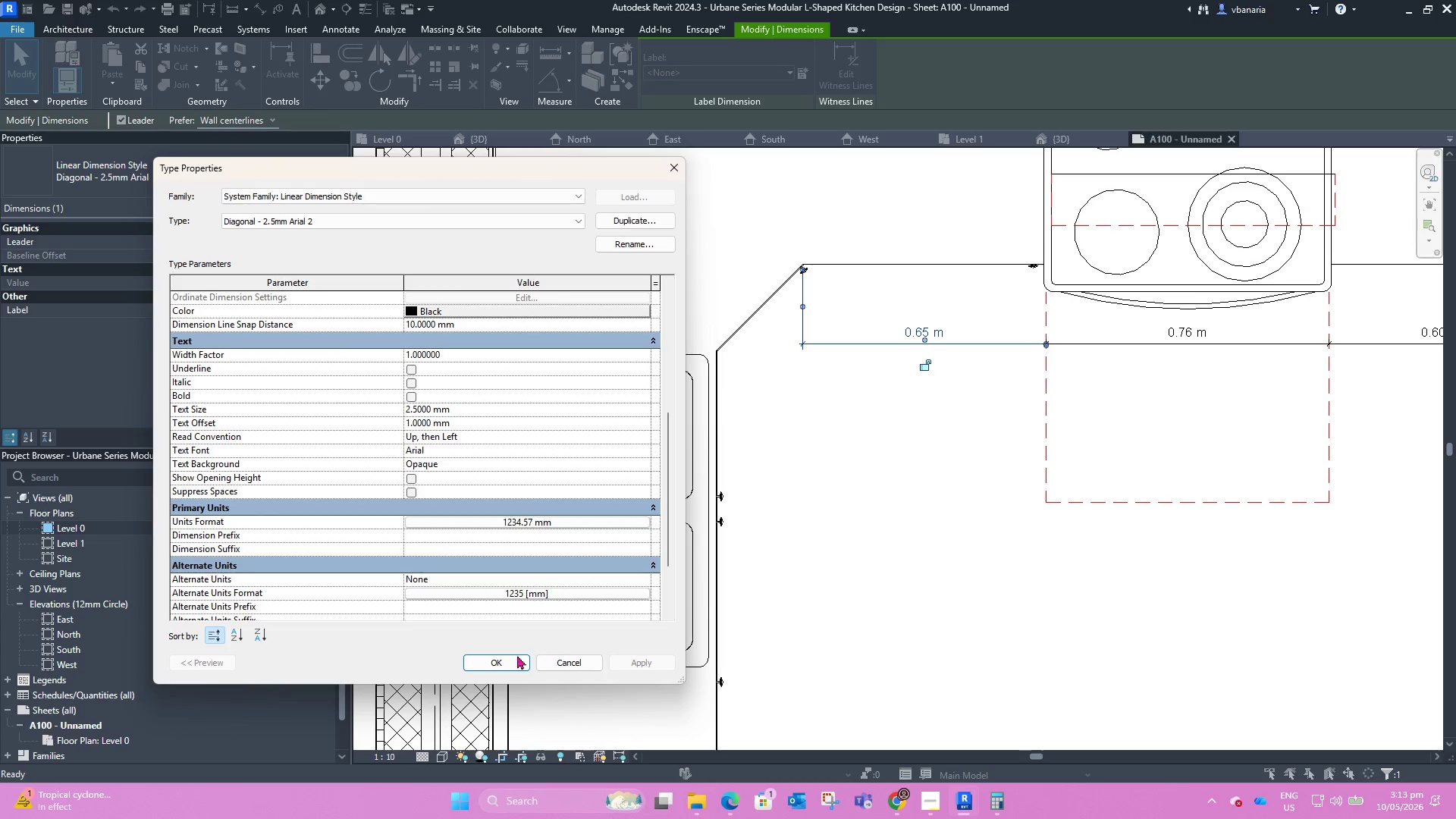 
left_click([508, 658])
 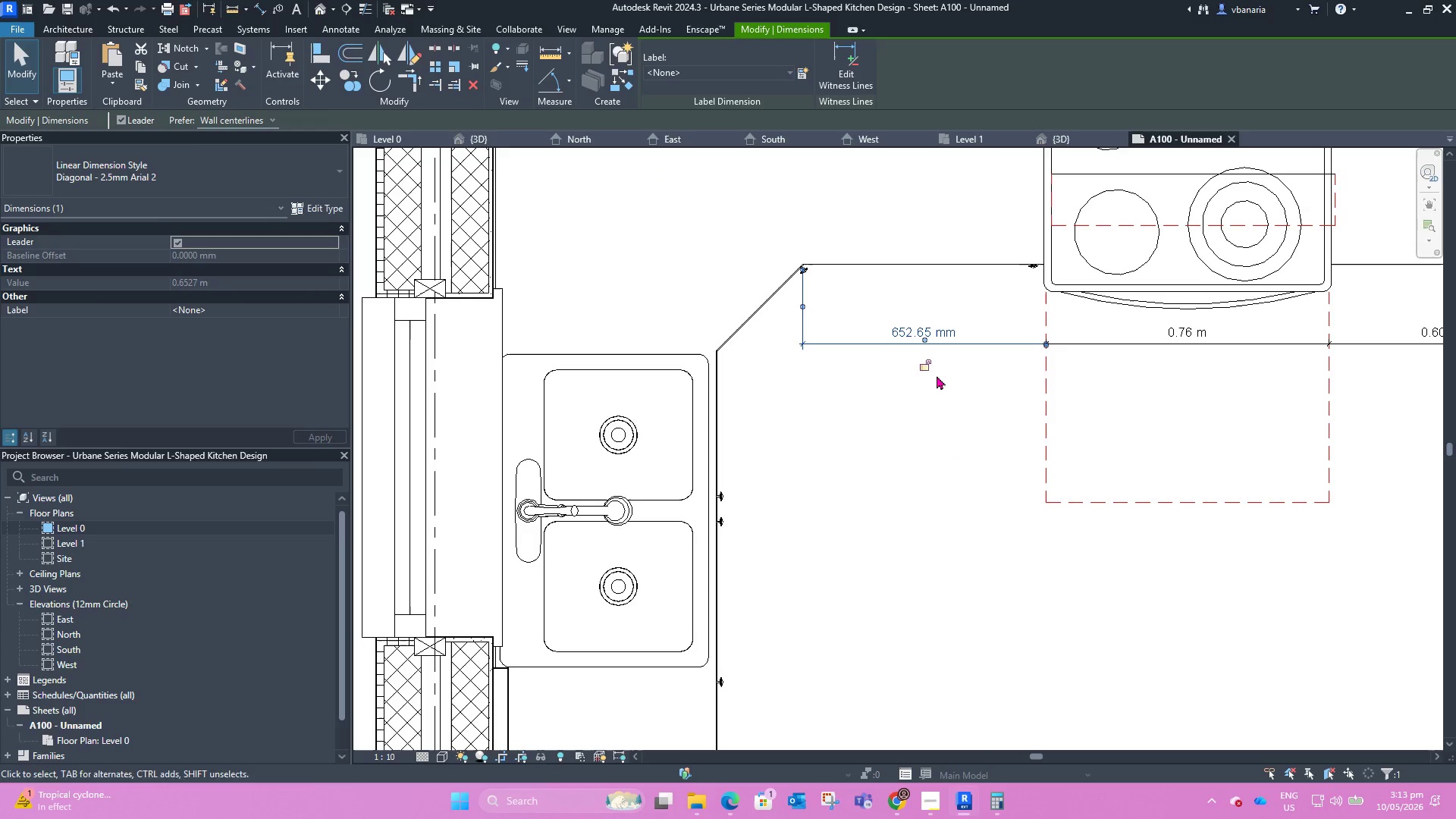 
left_click([969, 303])
 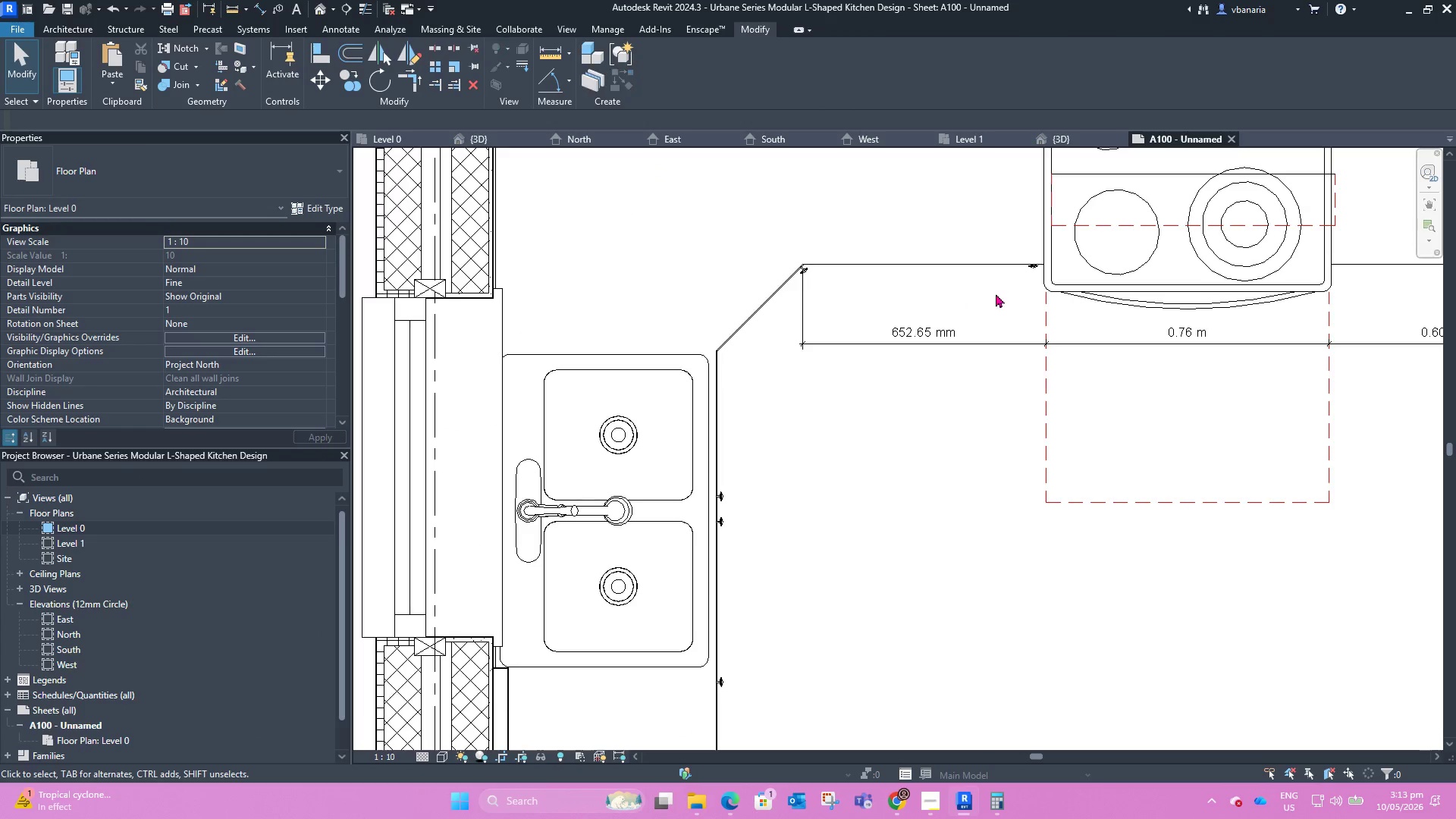 
scroll: coordinate [713, 382], scroll_direction: down, amount: 3.0
 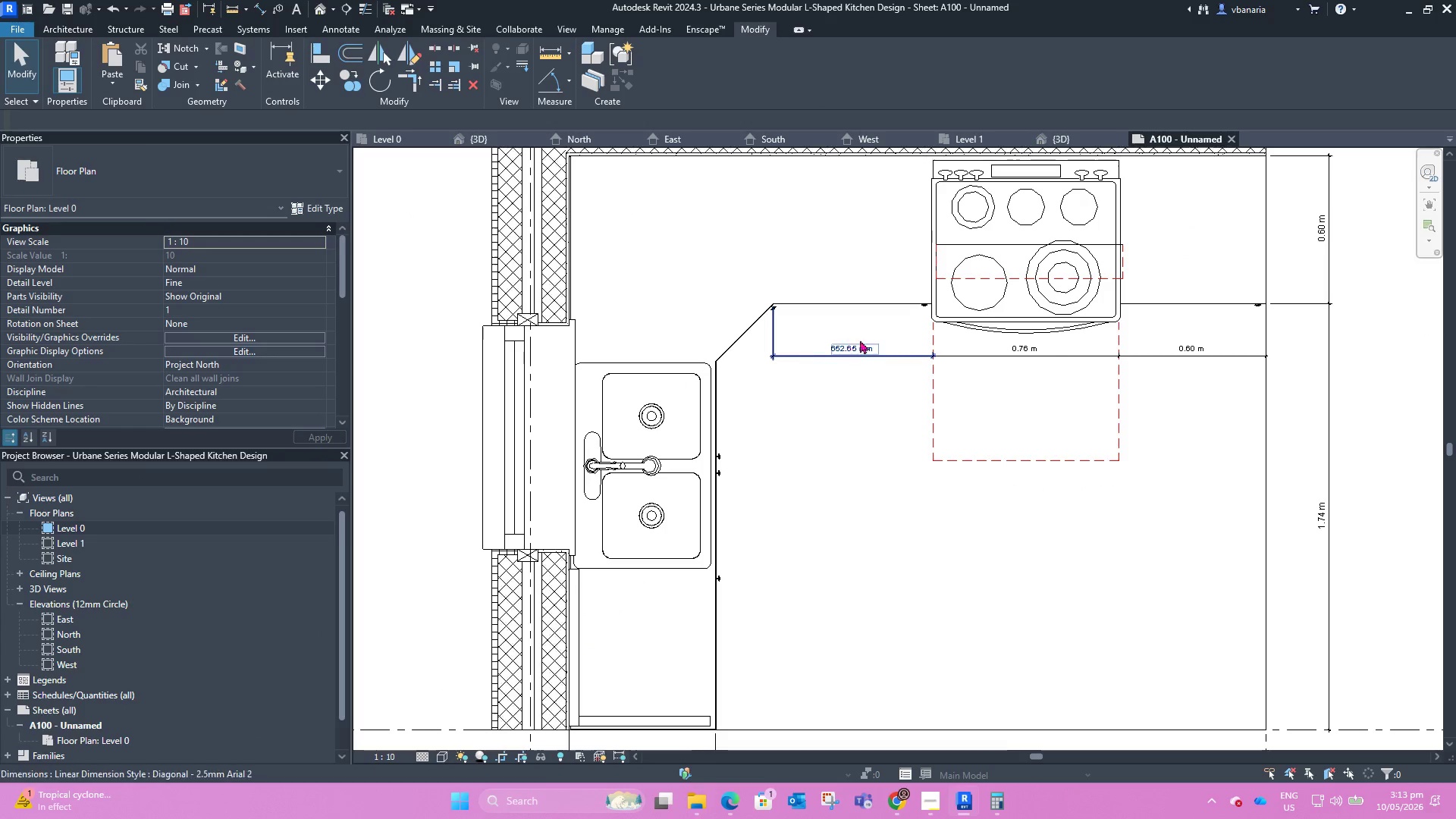 
scroll: coordinate [880, 338], scroll_direction: up, amount: 3.0
 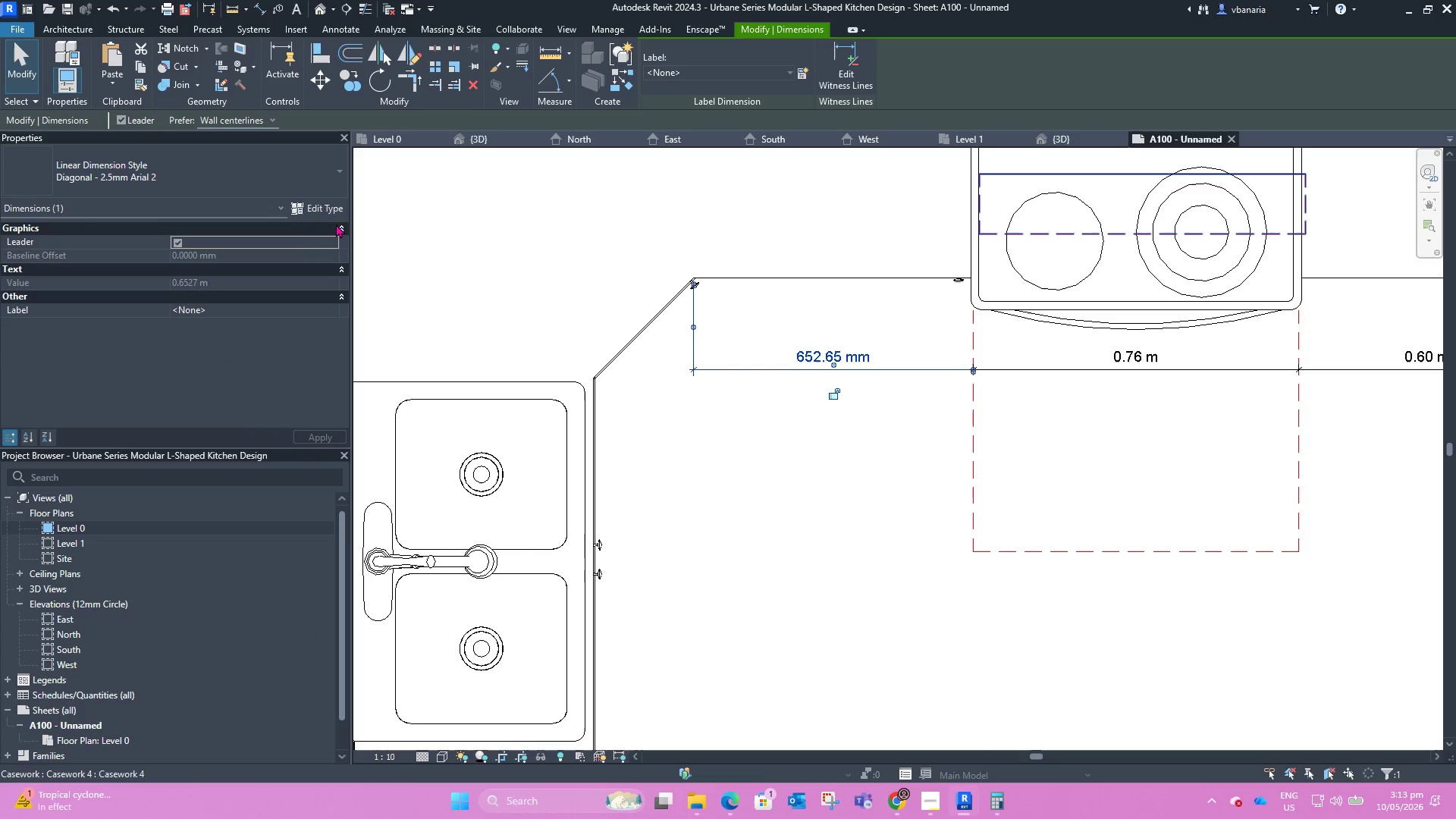 
left_click([320, 205])
 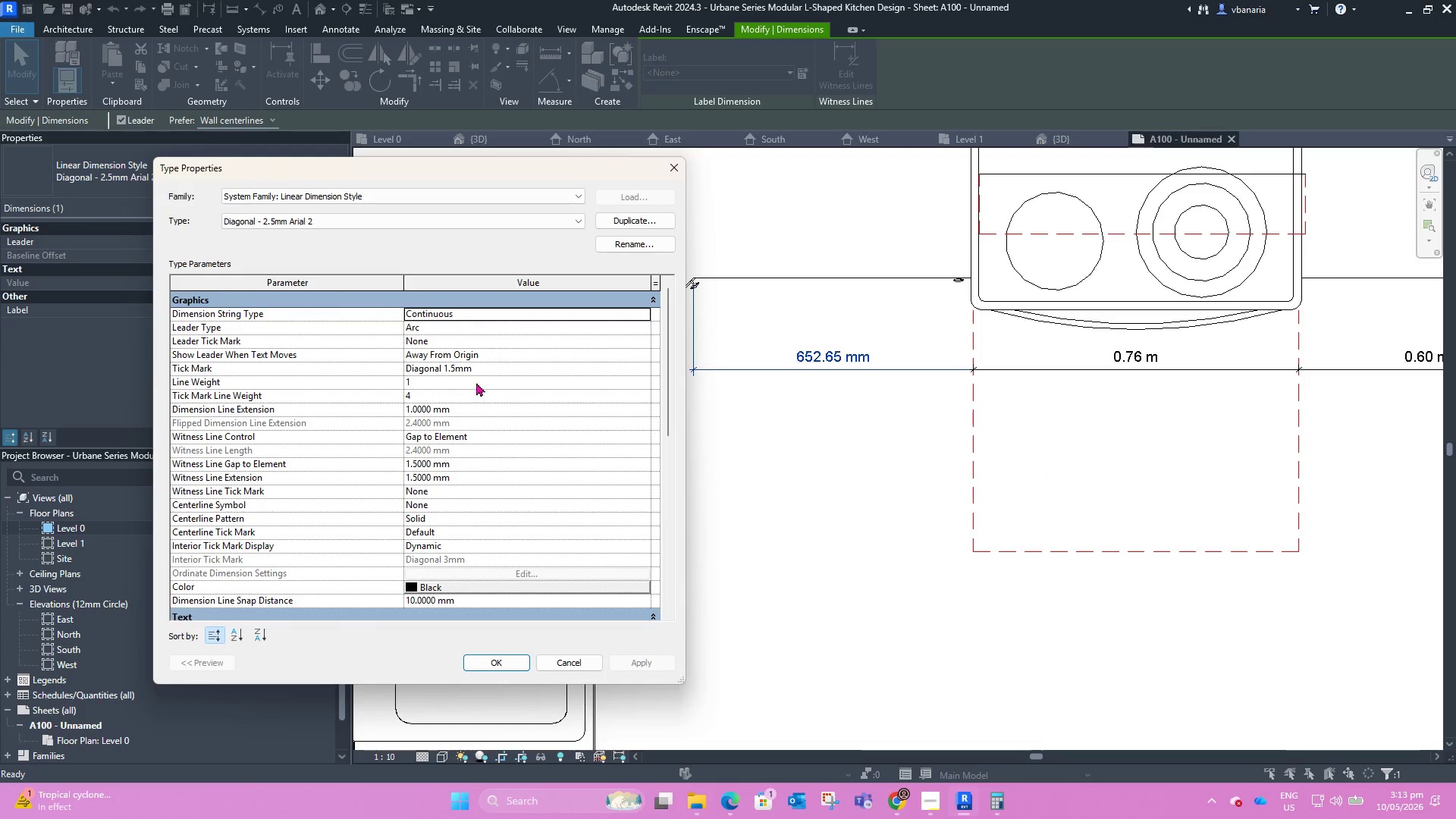 
scroll: coordinate [479, 533], scroll_direction: down, amount: 9.0
 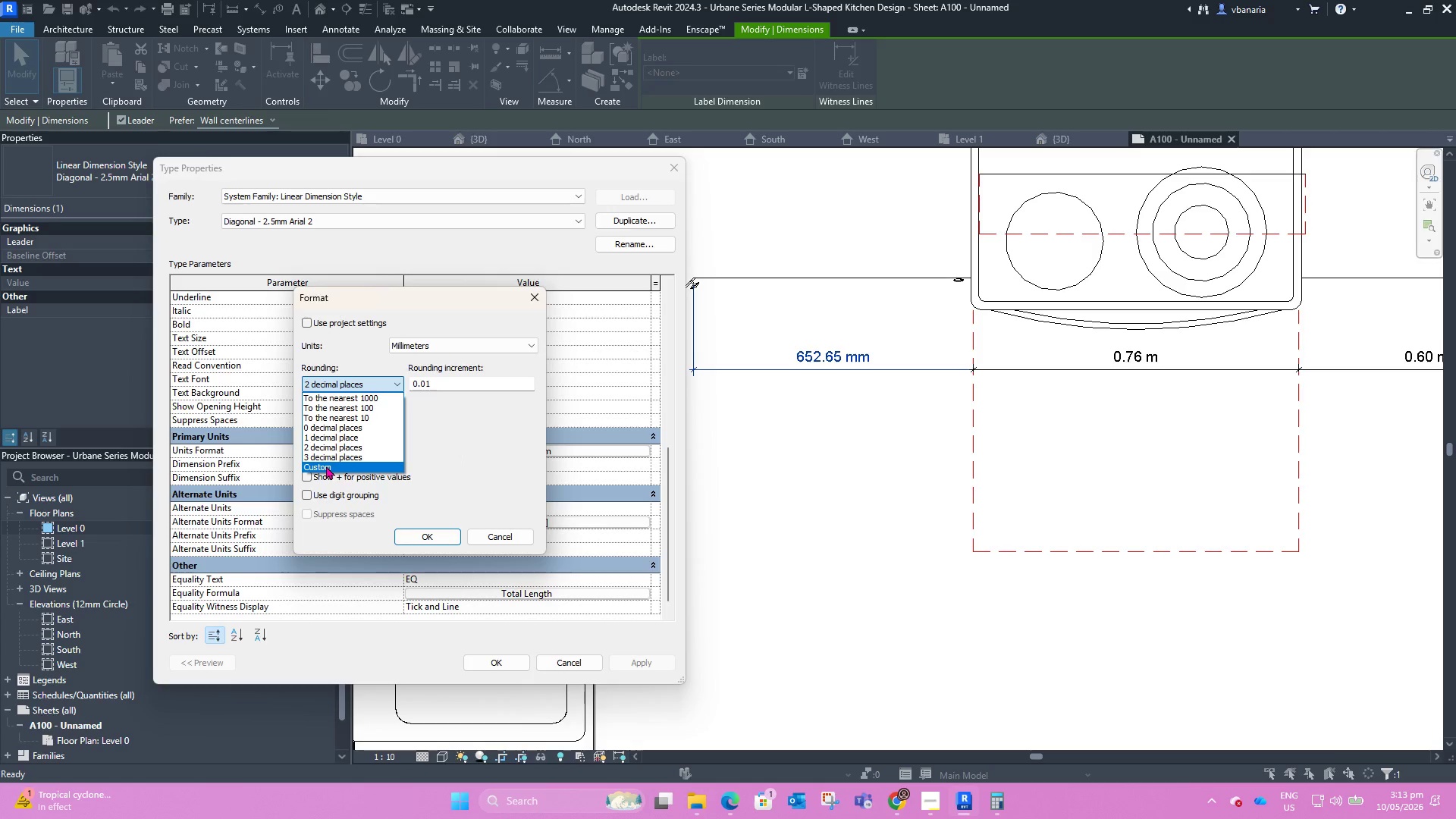 
wait(5.43)
 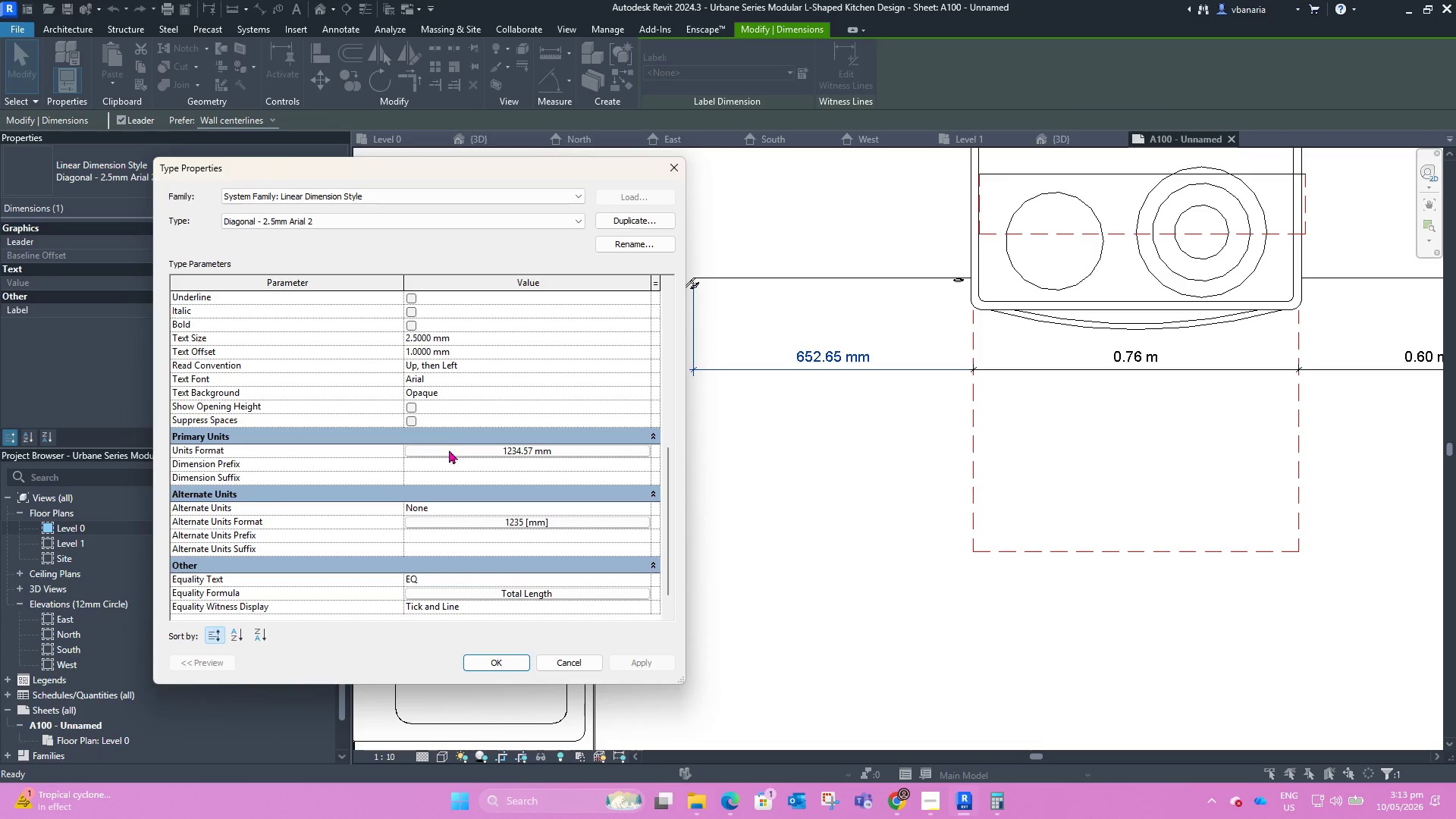 
left_click([328, 425])
 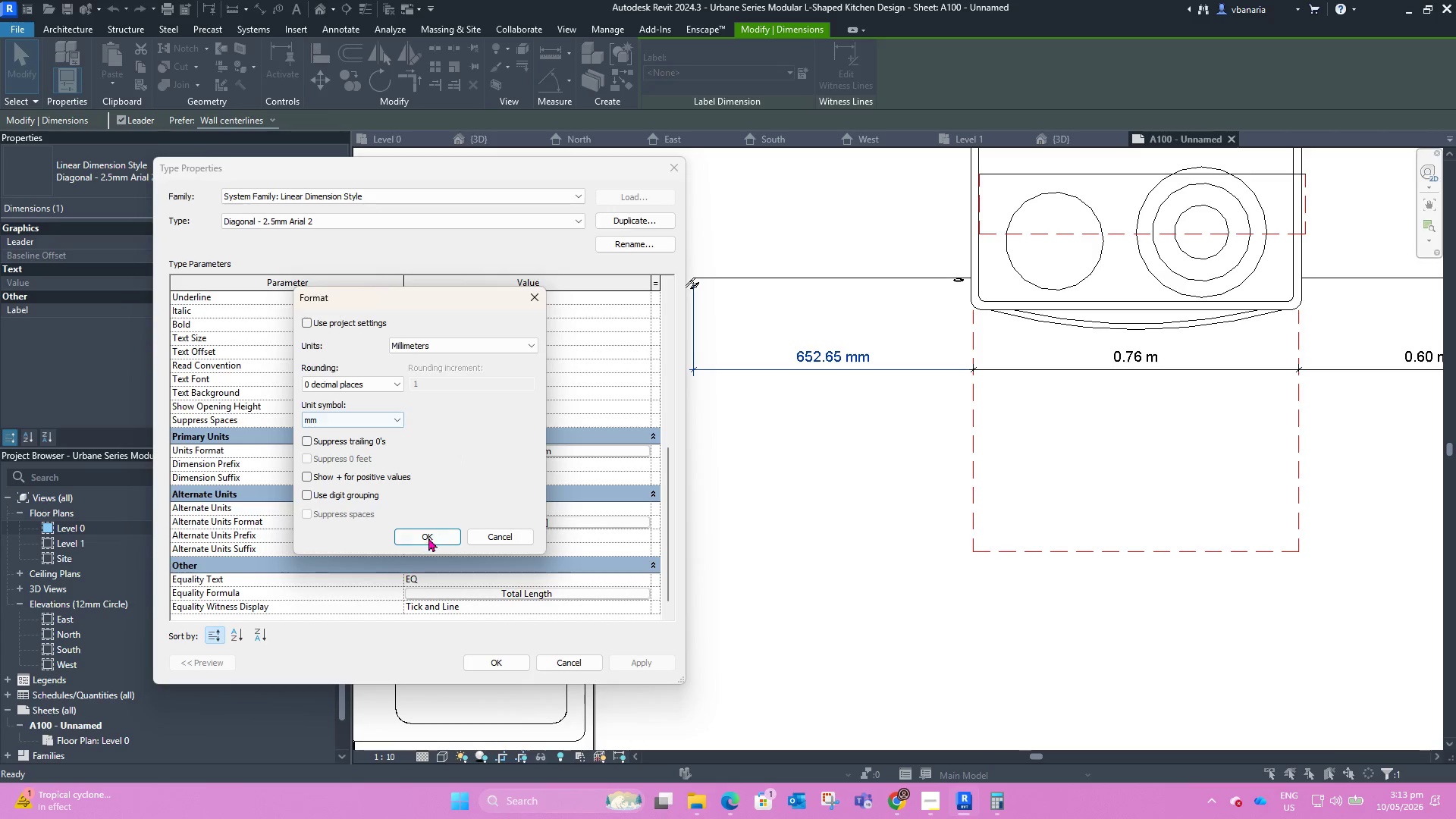 
left_click([428, 535])
 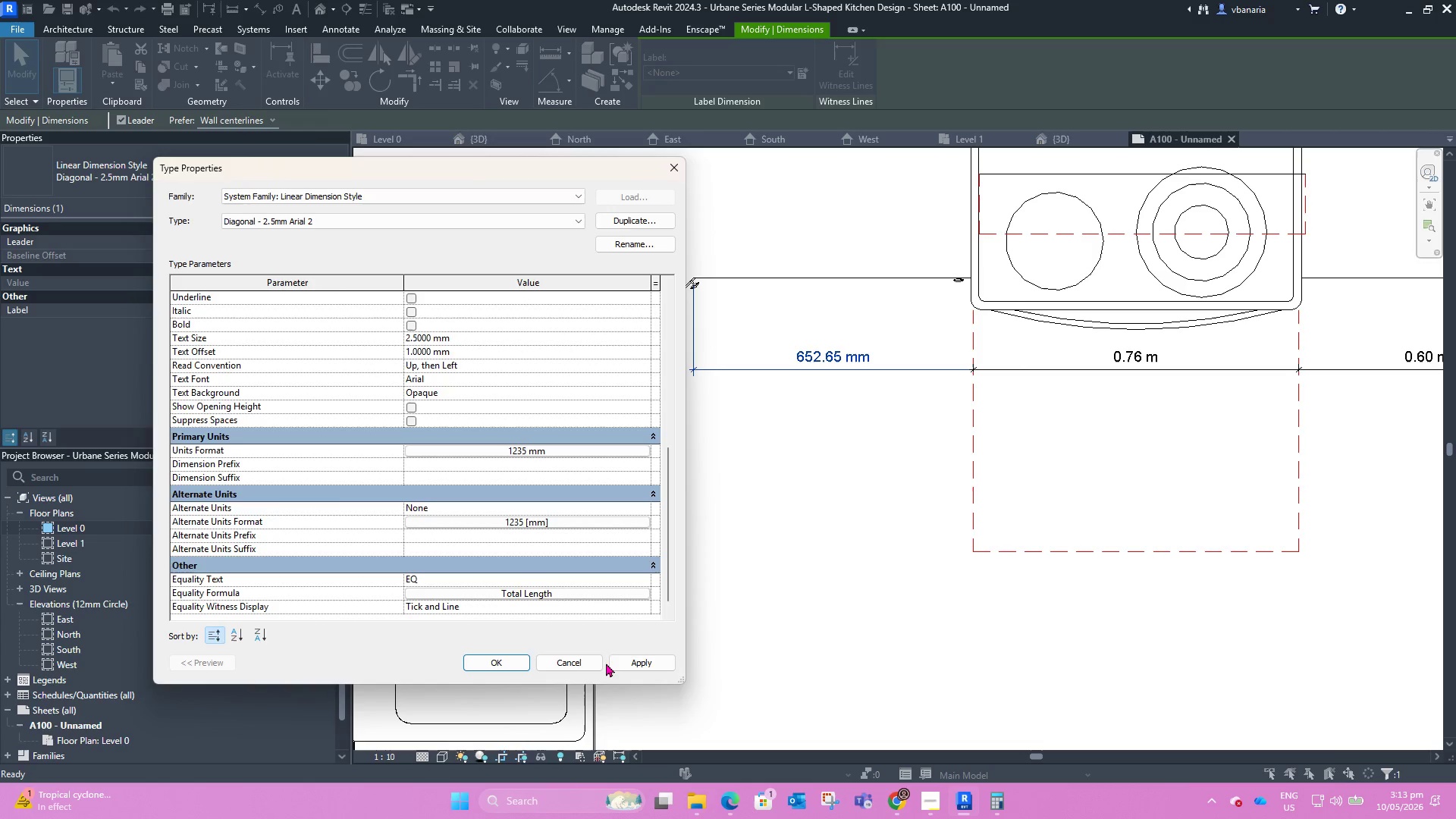 
left_click([618, 661])
 